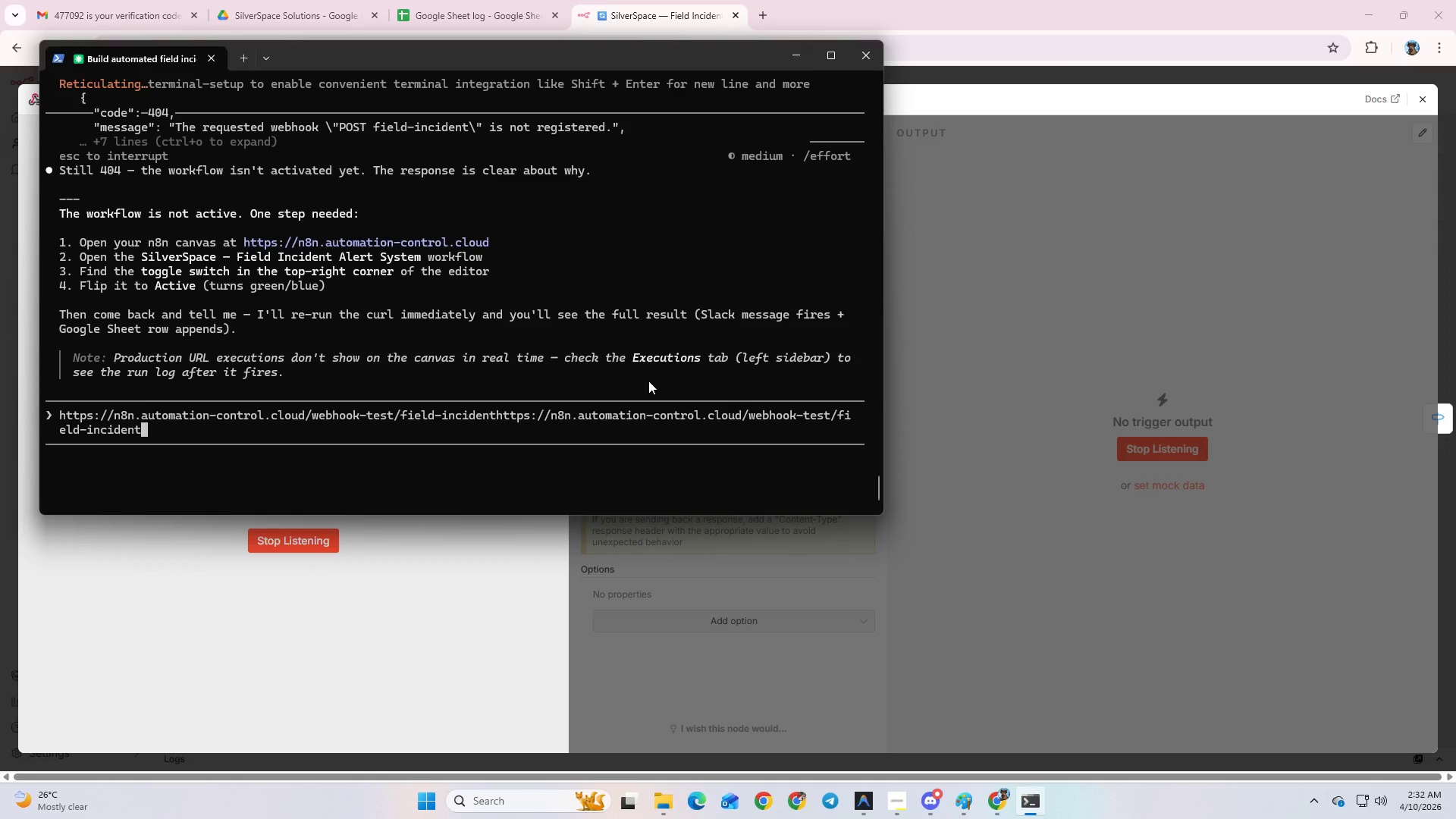 
key(Enter)
 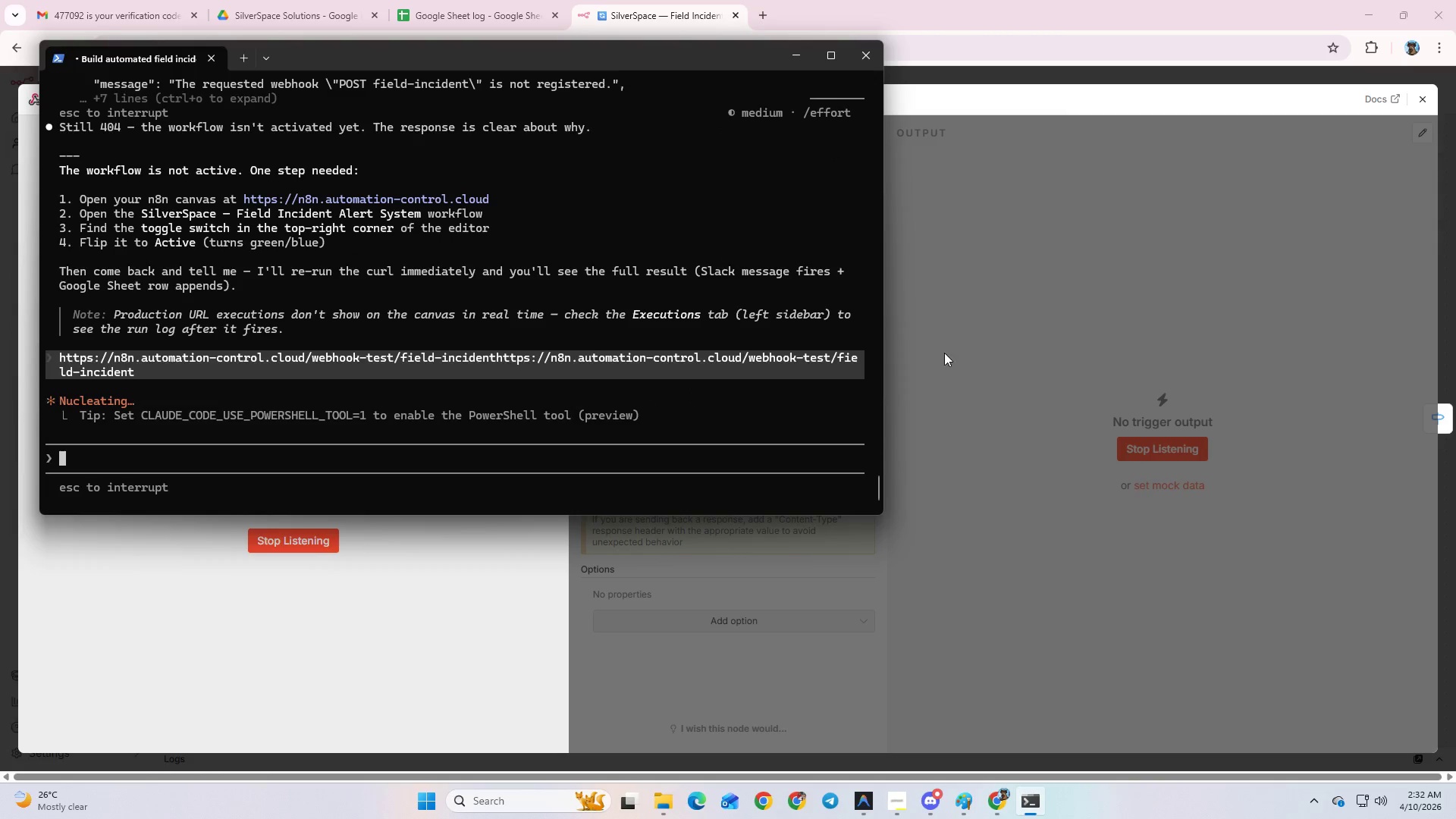 
key(ArrowUp)
 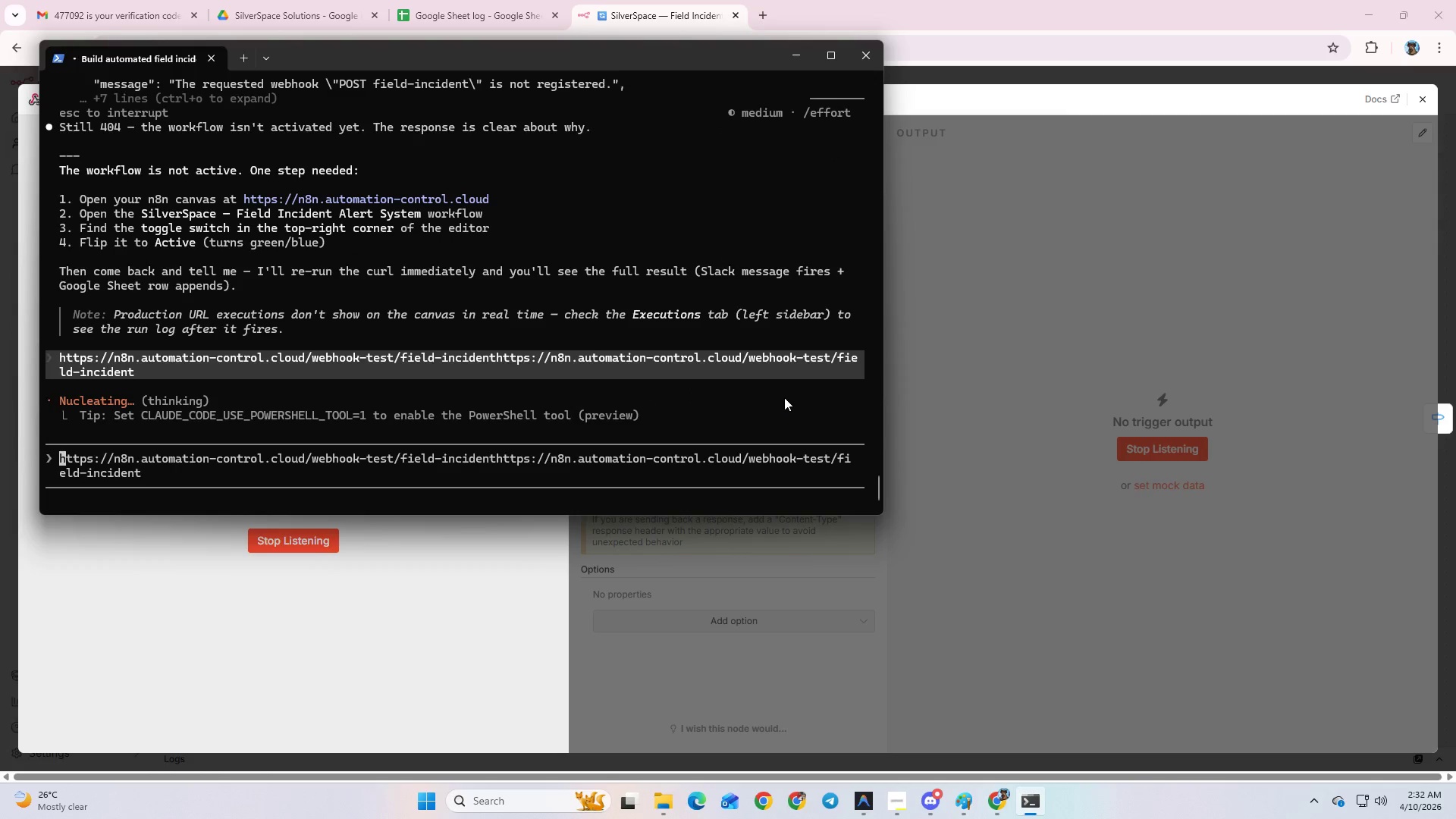 
key(ArrowUp)
 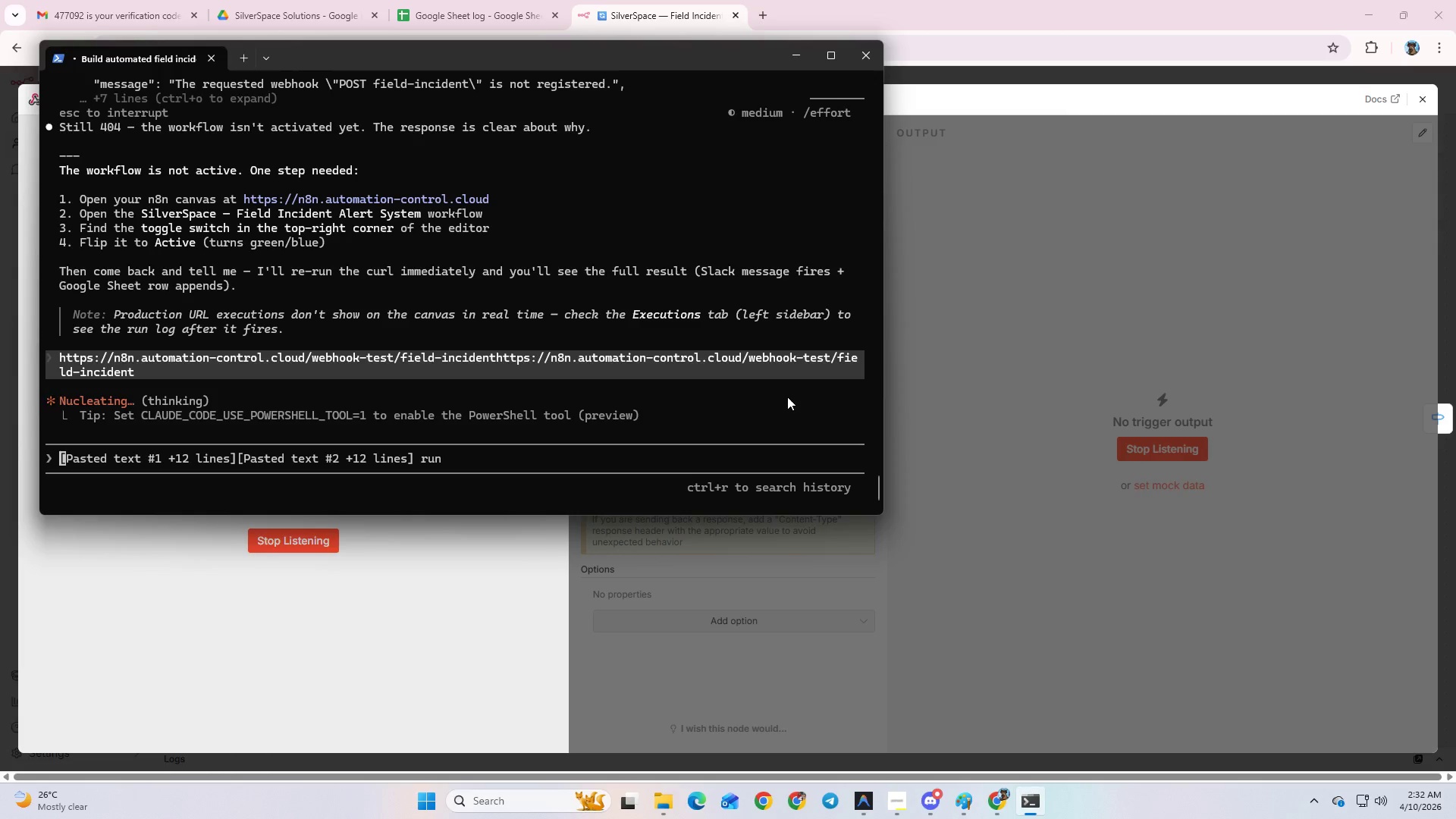 
key(Enter)
 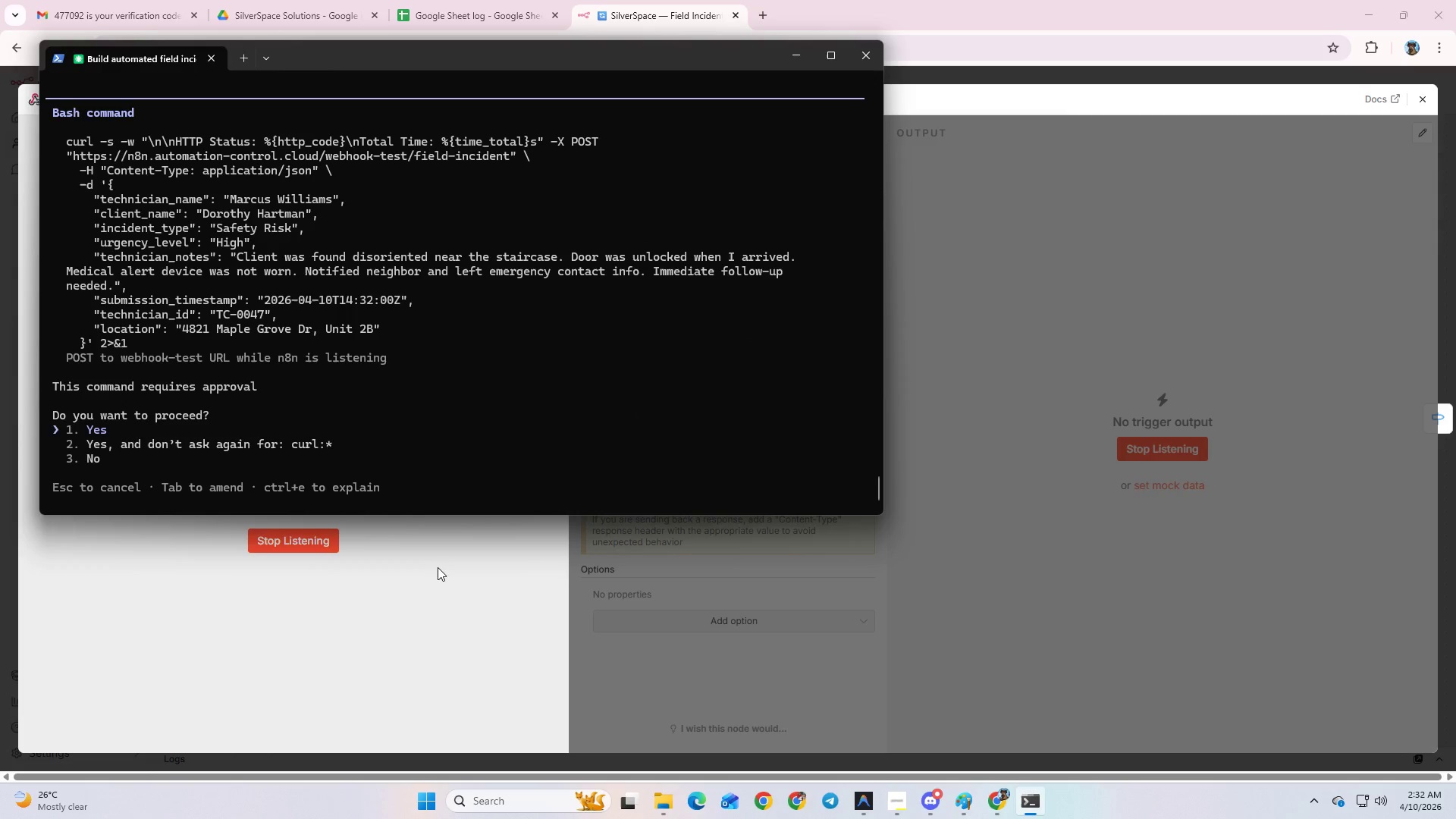 
key(Enter)
 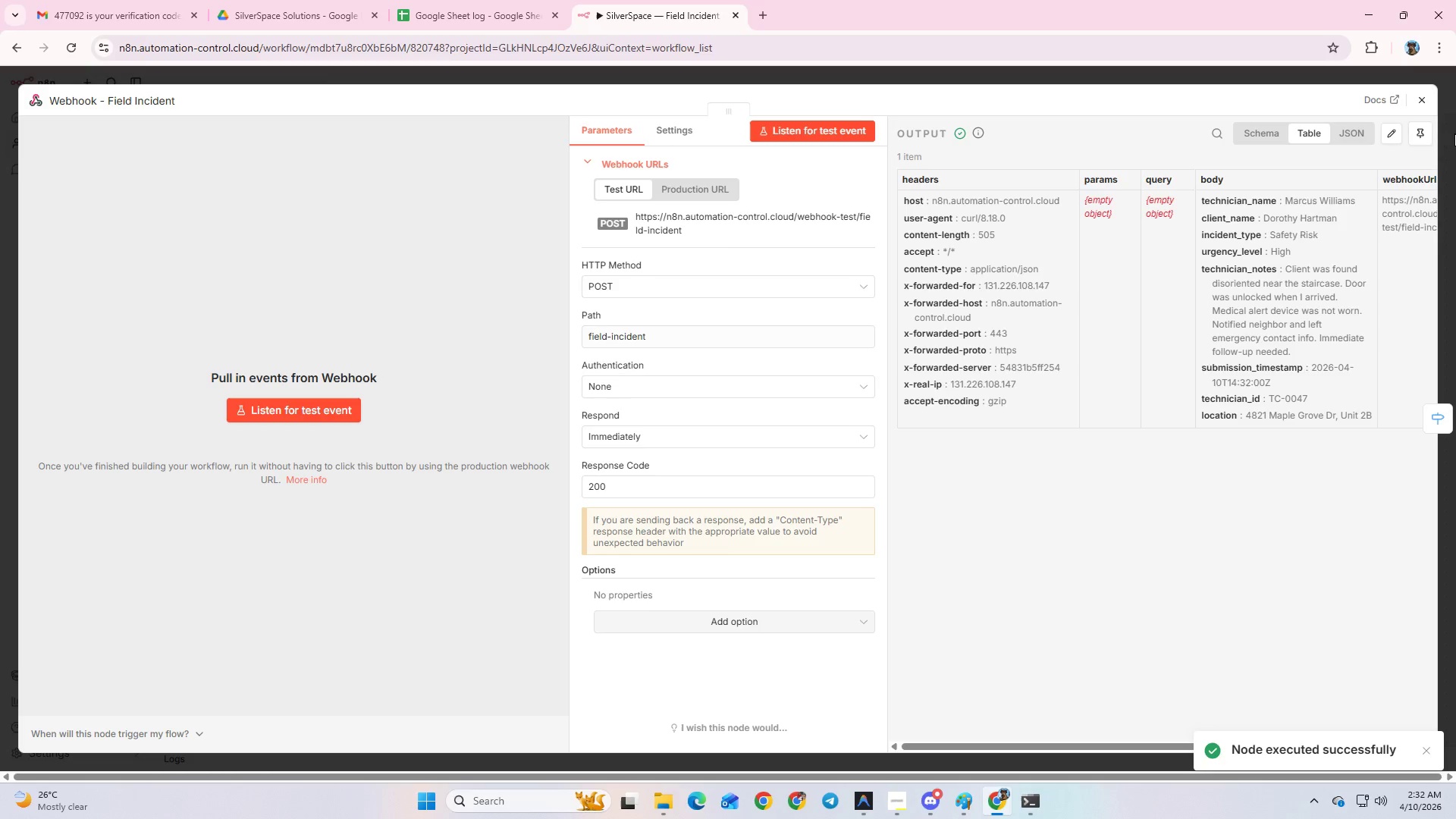 
left_click([1423, 135])
 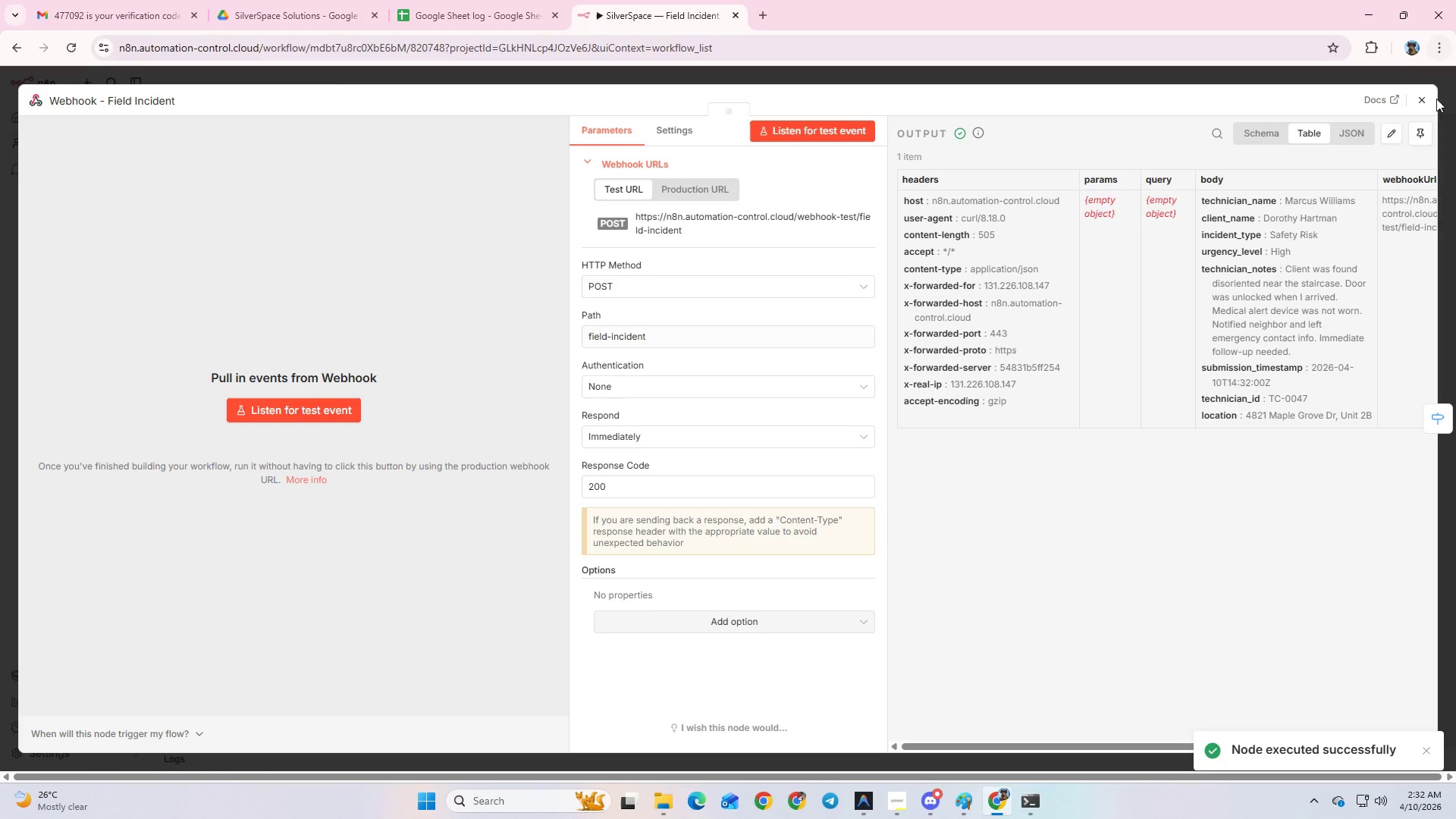 
left_click([1421, 130])
 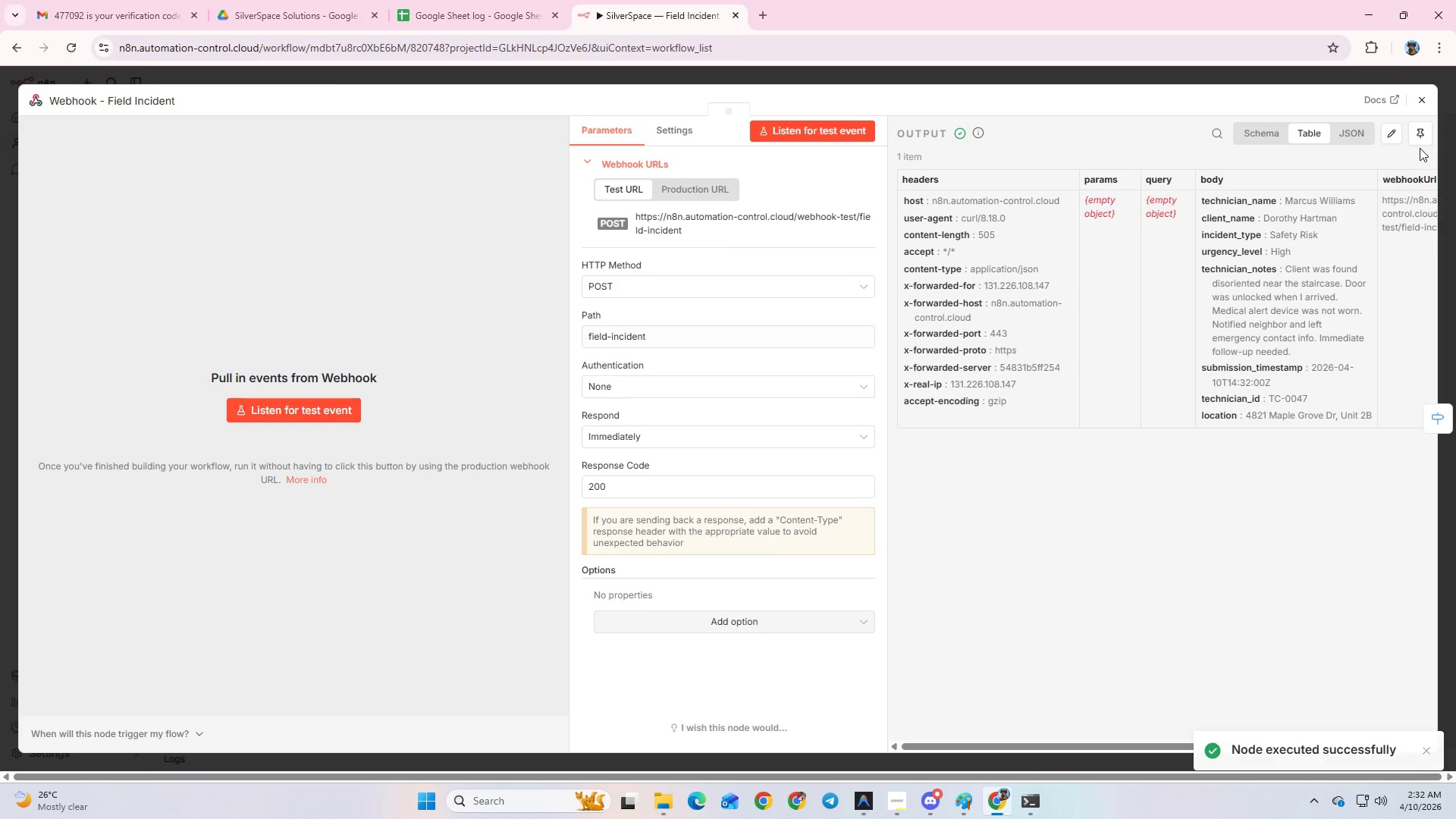 
left_click([1420, 135])
 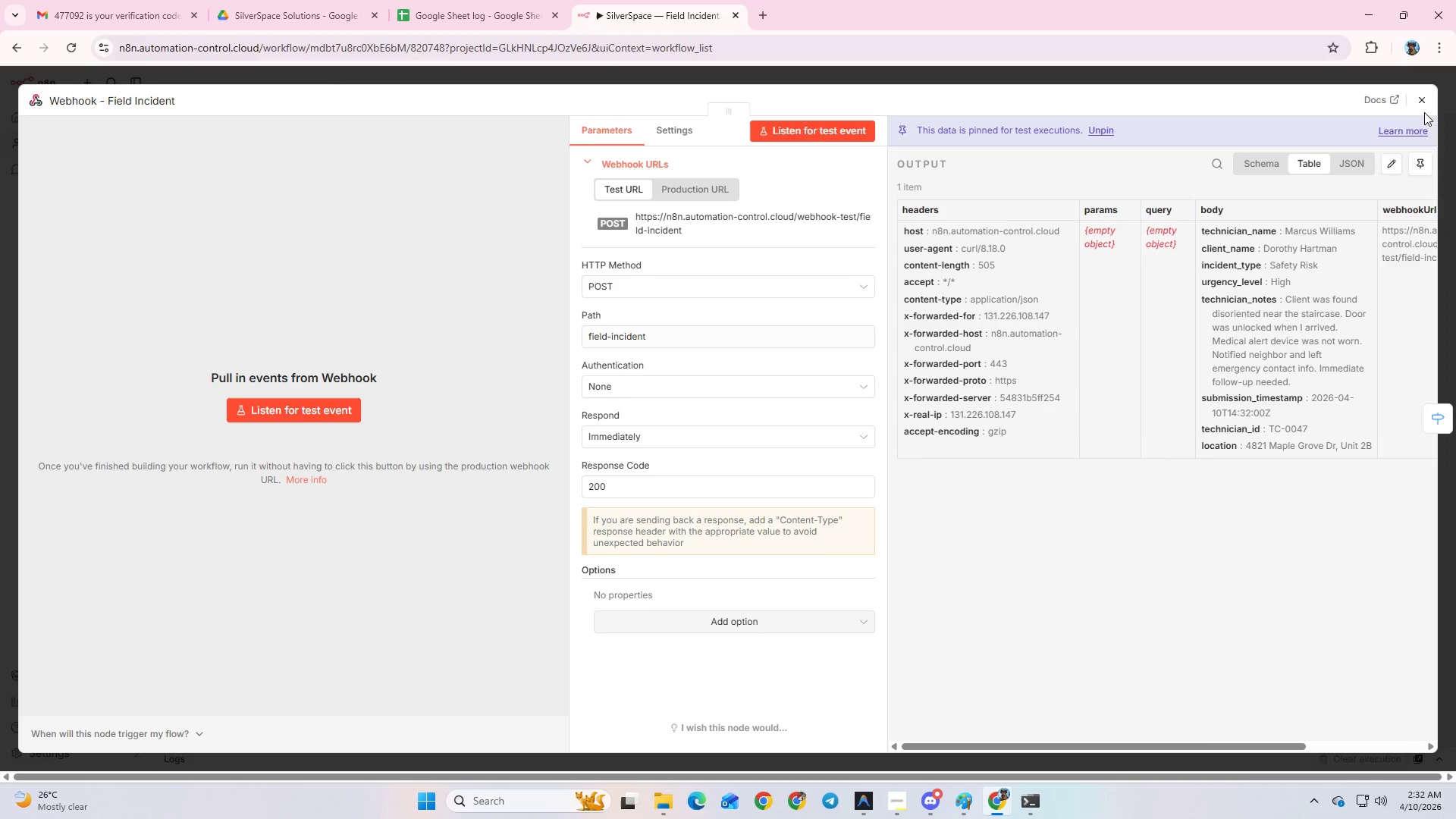 
left_click([1419, 101])
 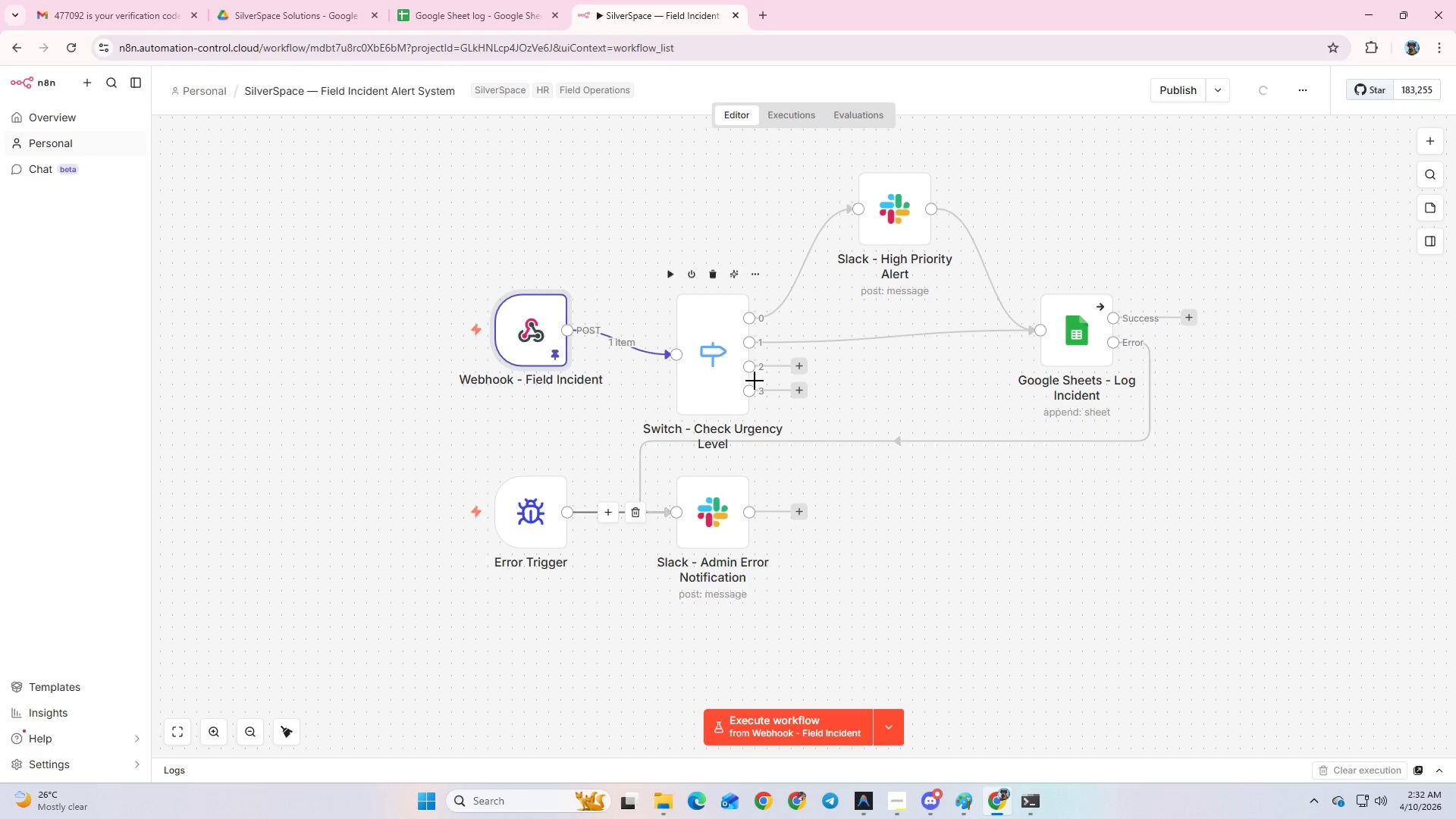 
double_click([704, 385])
 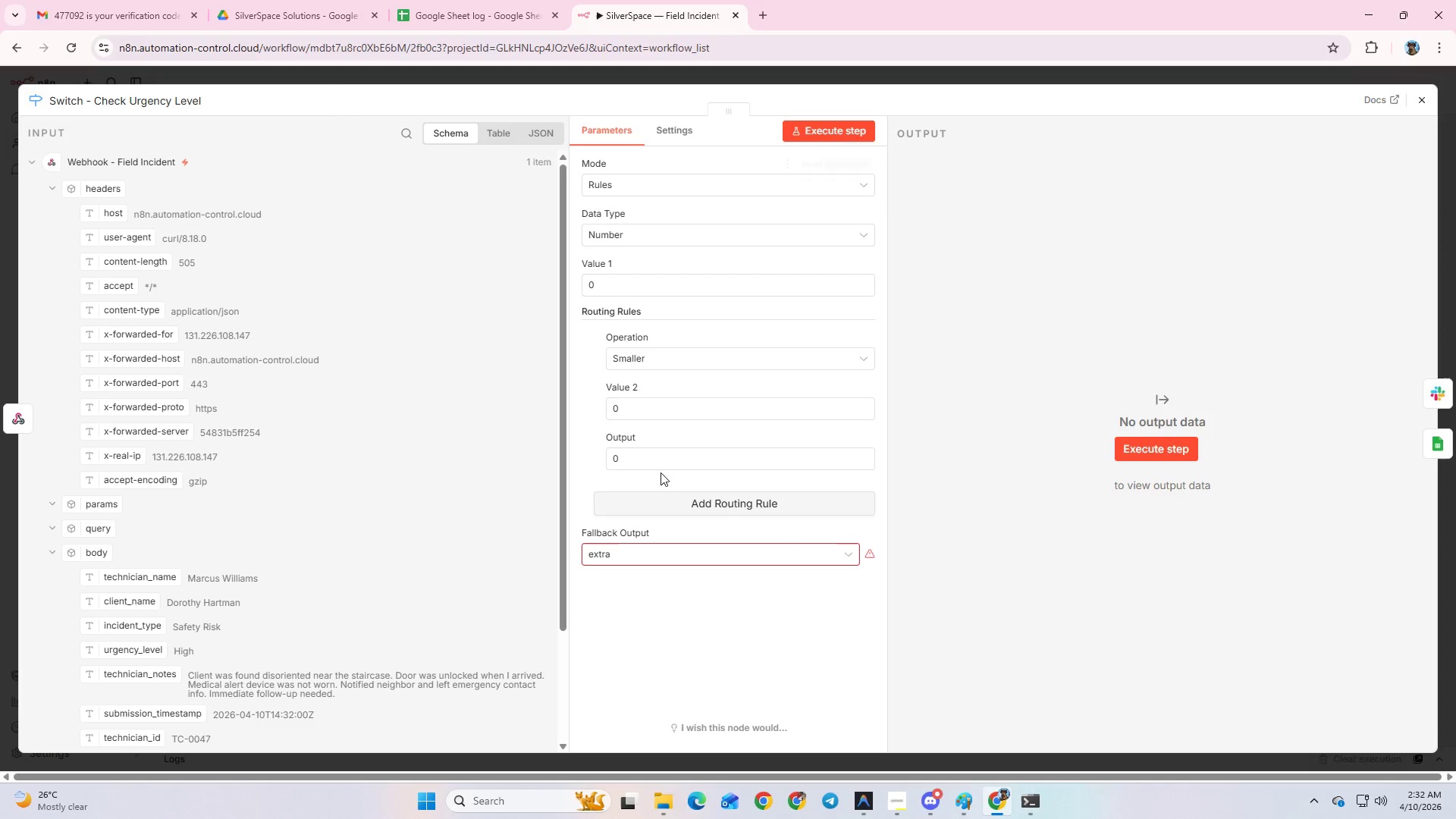 
left_click([660, 558])
 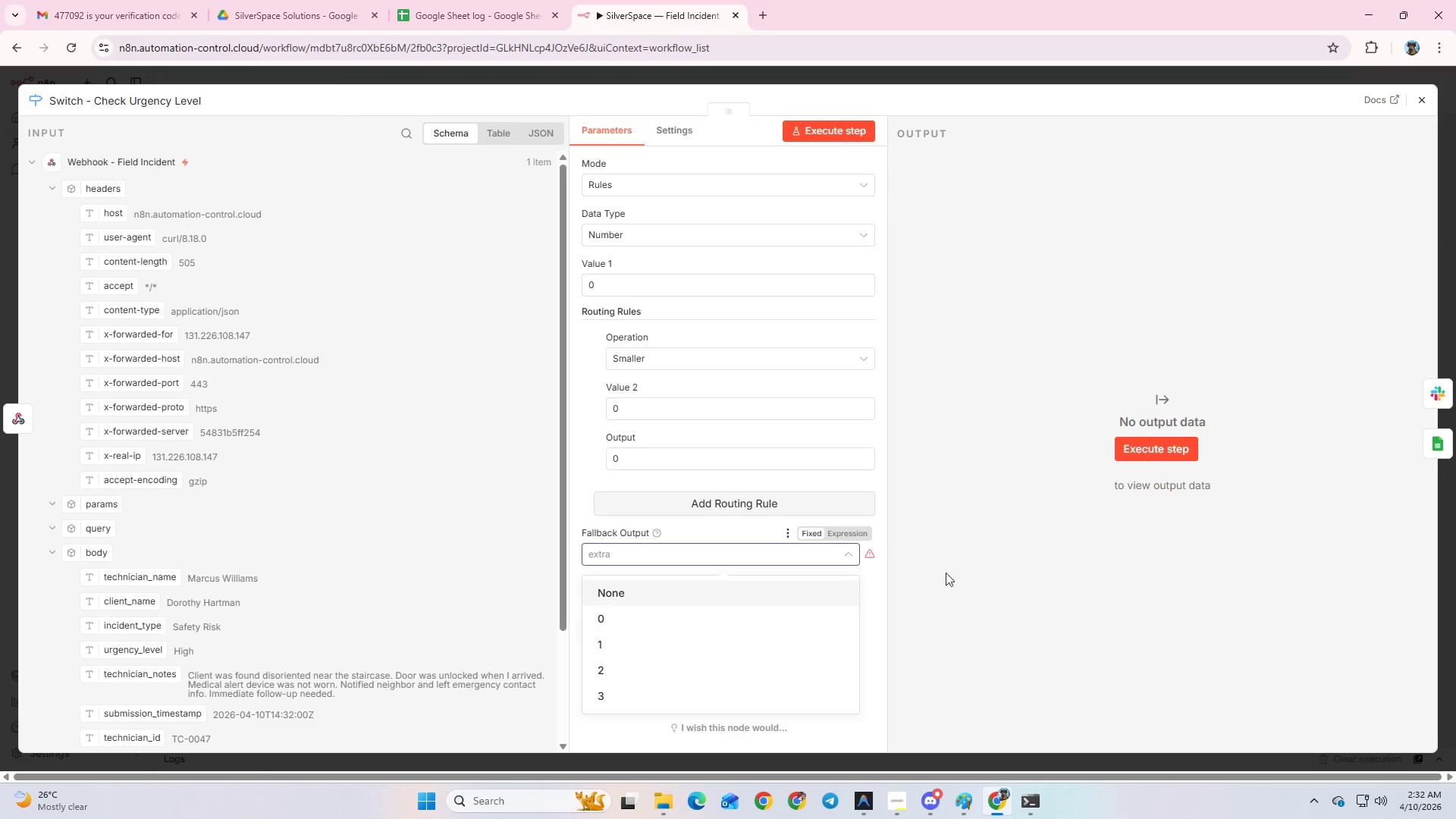 
wait(5.08)
 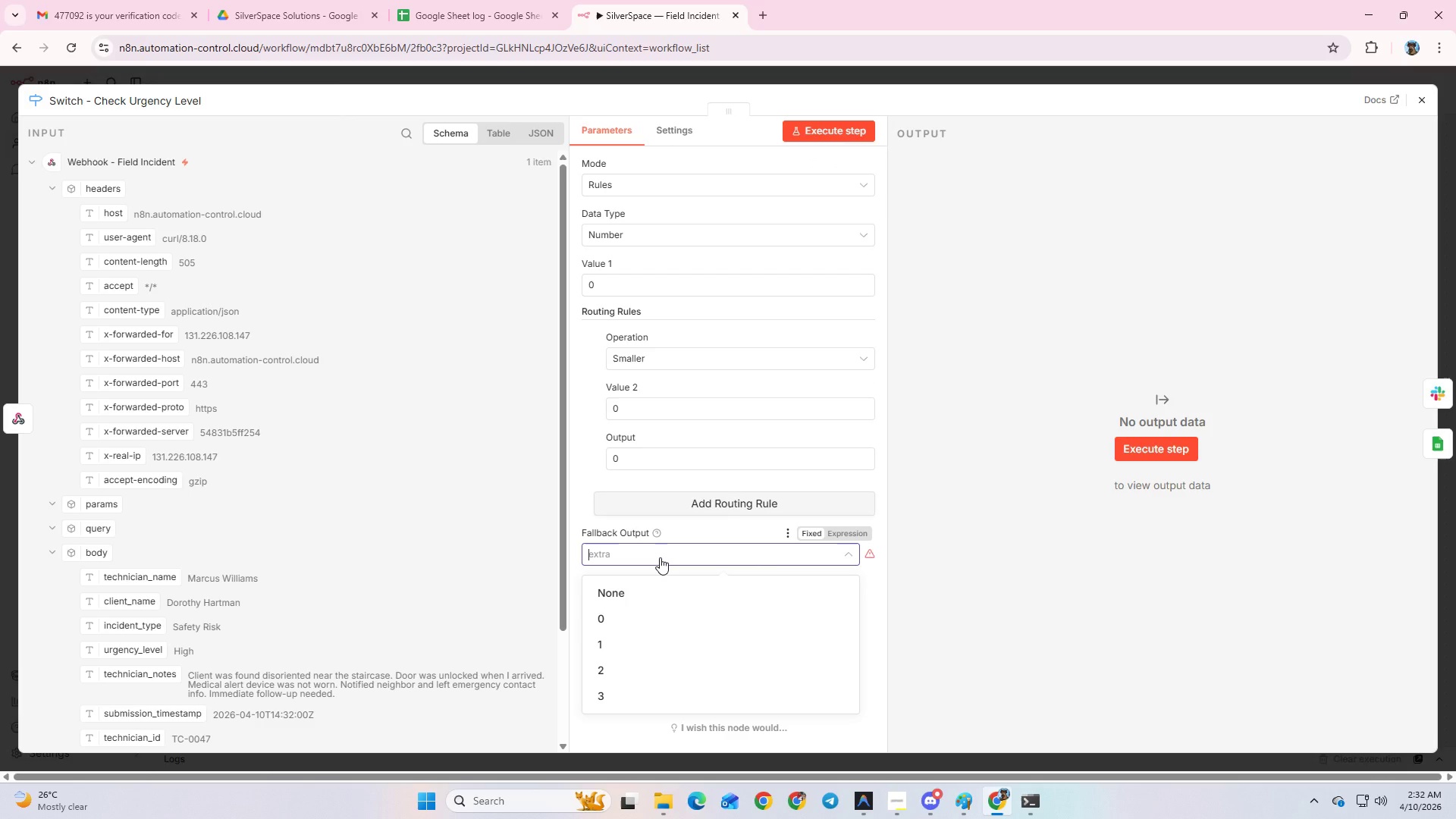 
left_click([668, 597])
 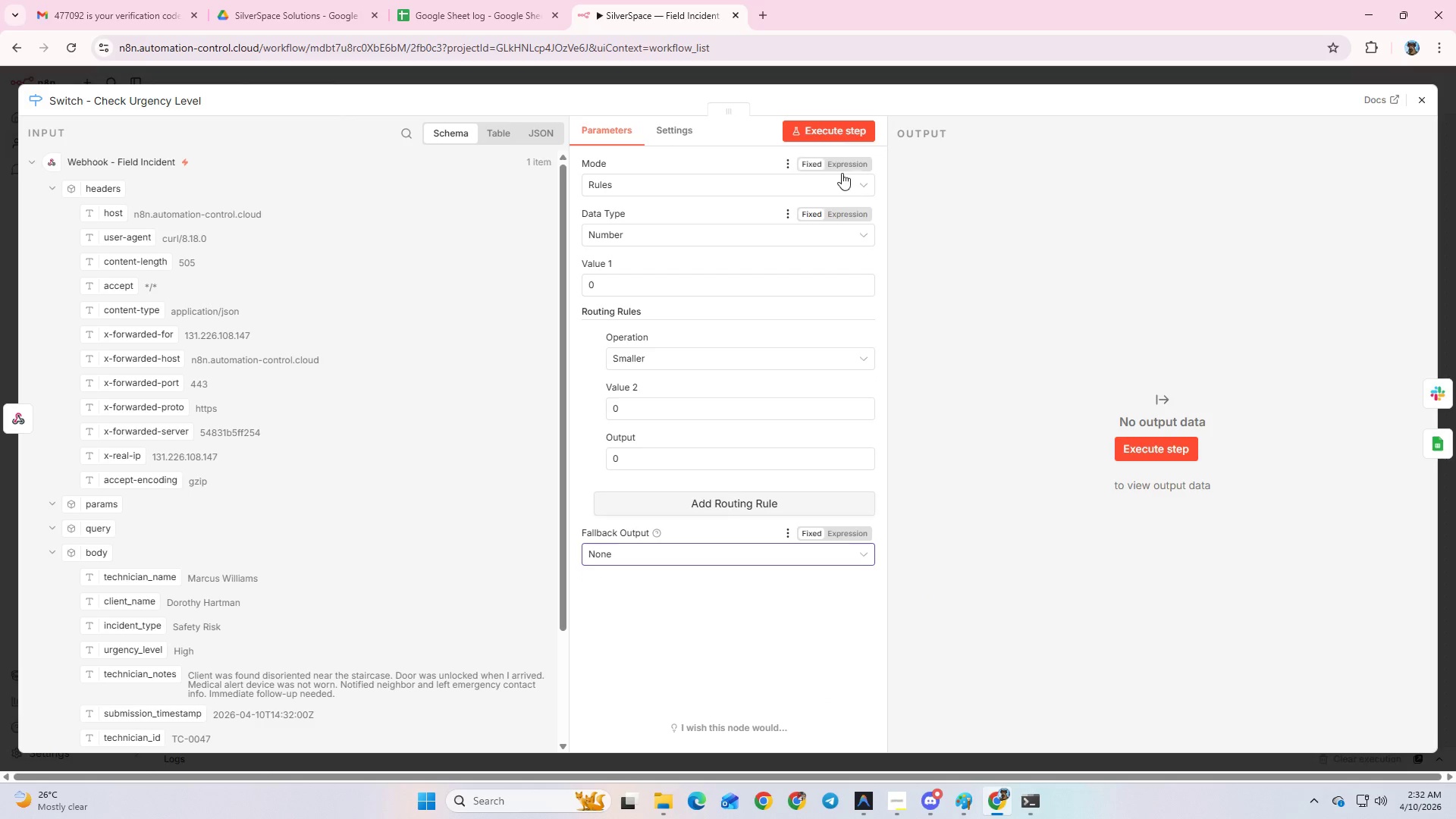 
left_click([849, 140])
 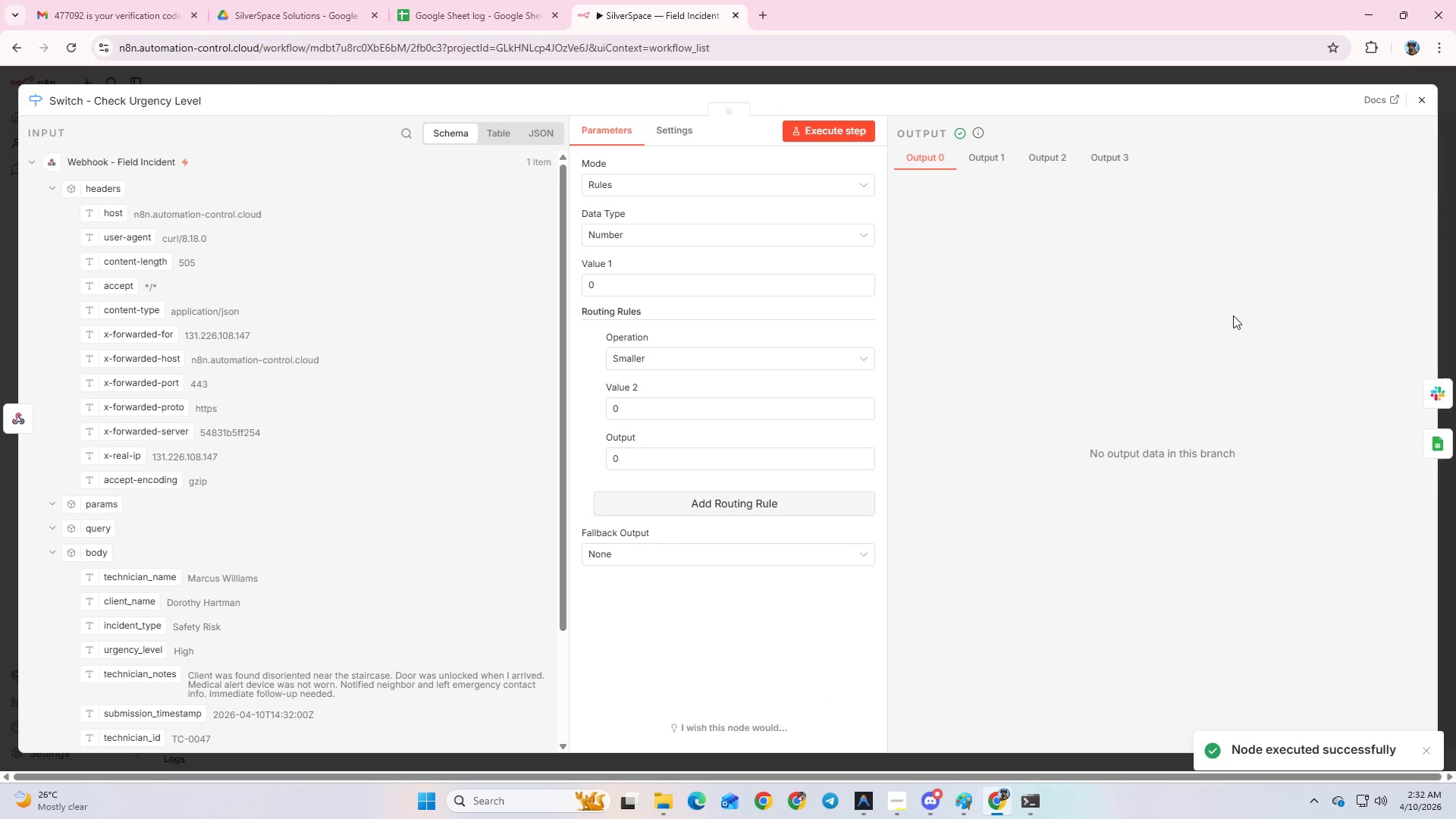 
left_click([1428, 99])
 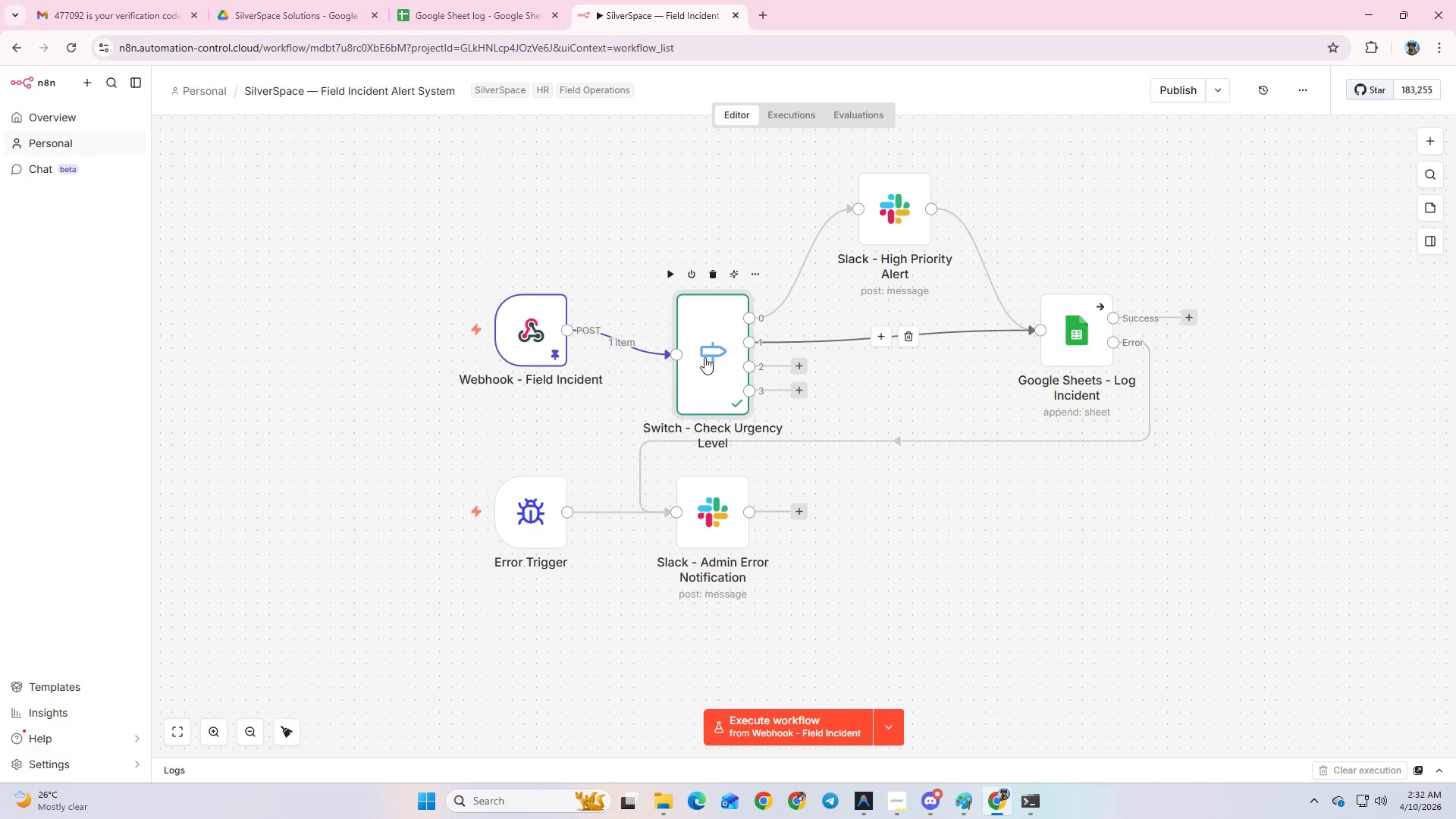 
double_click([902, 221])
 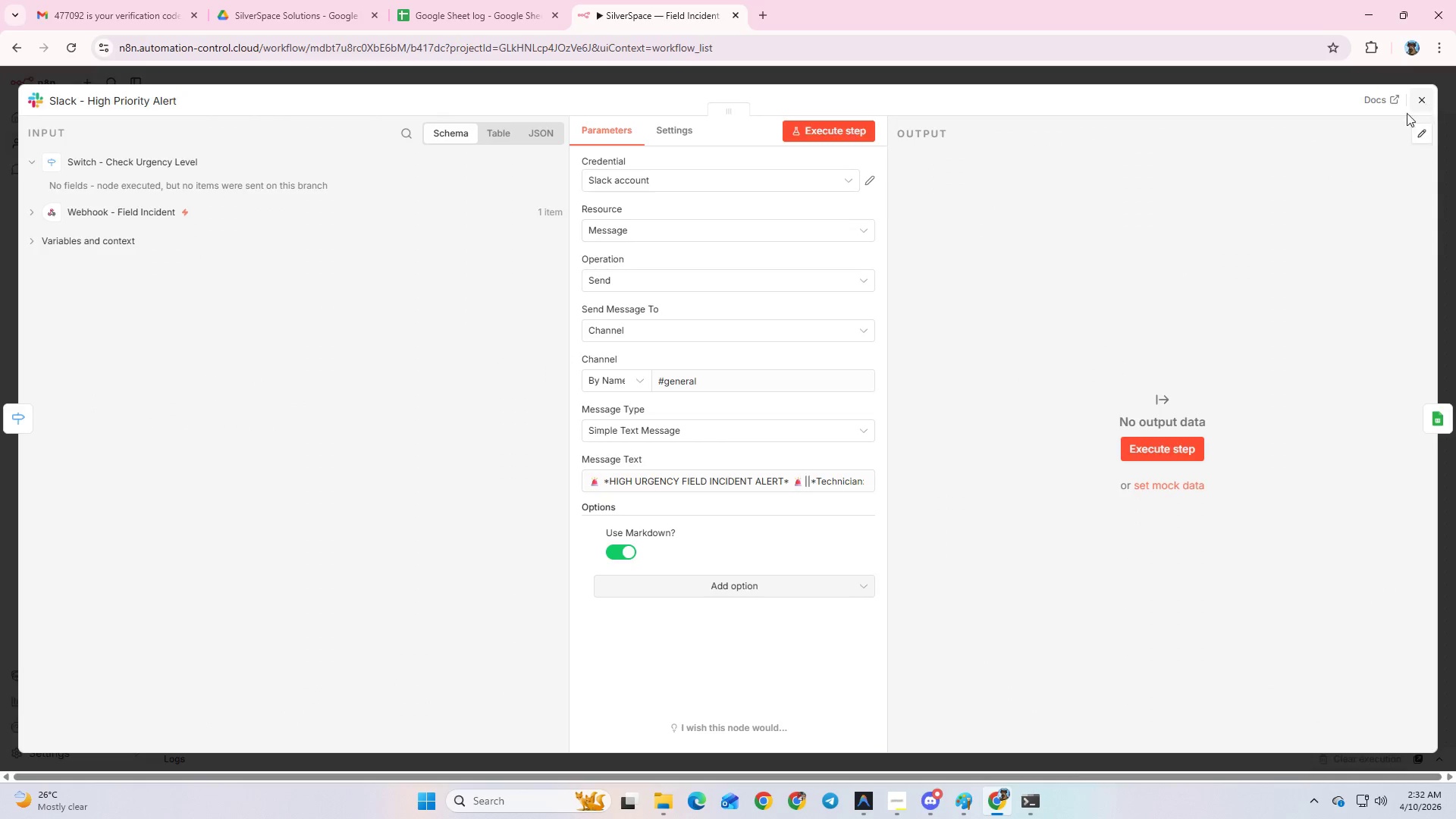 
double_click([726, 384])
 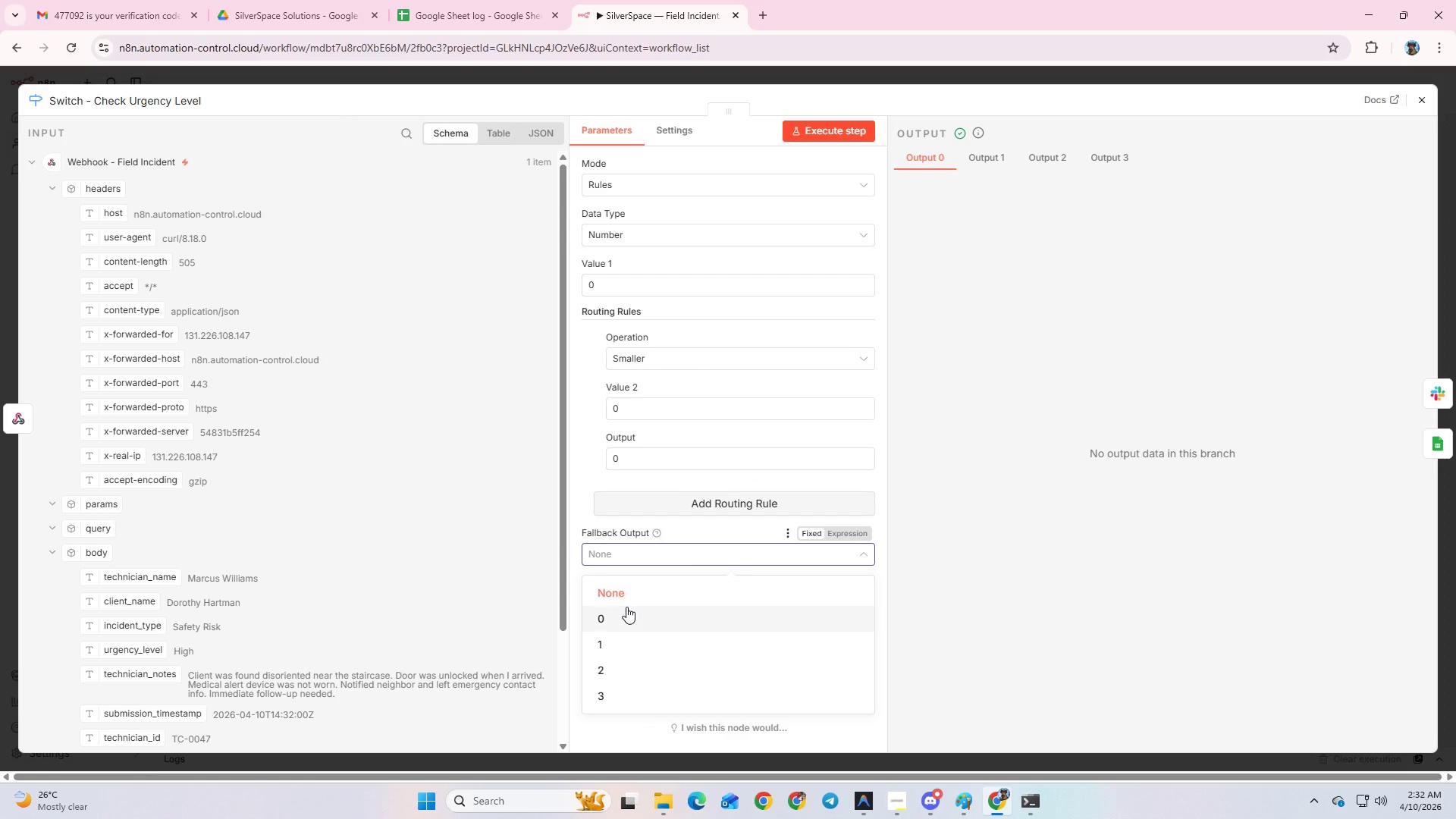 
wait(6.77)
 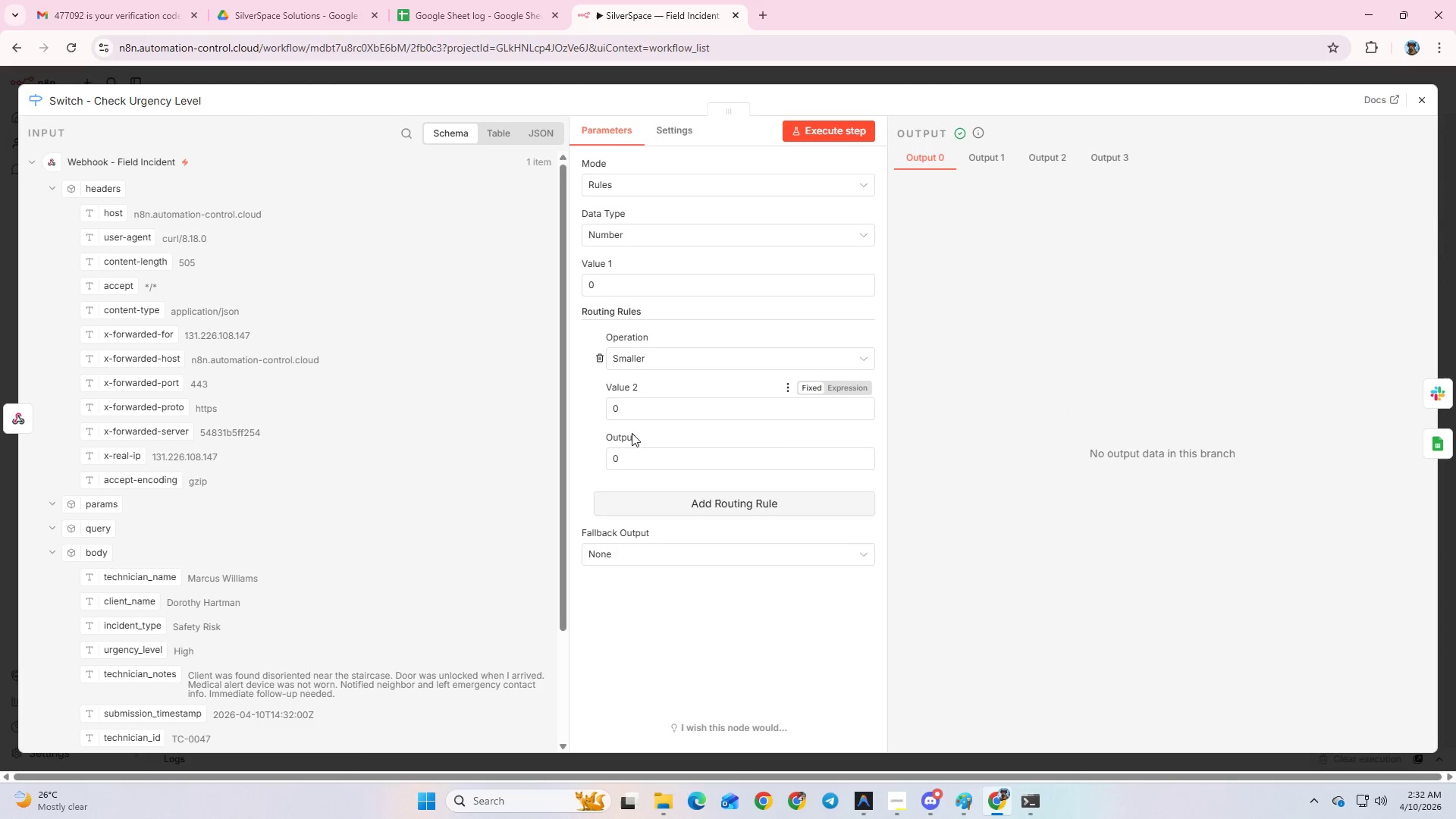 
left_click([613, 629])
 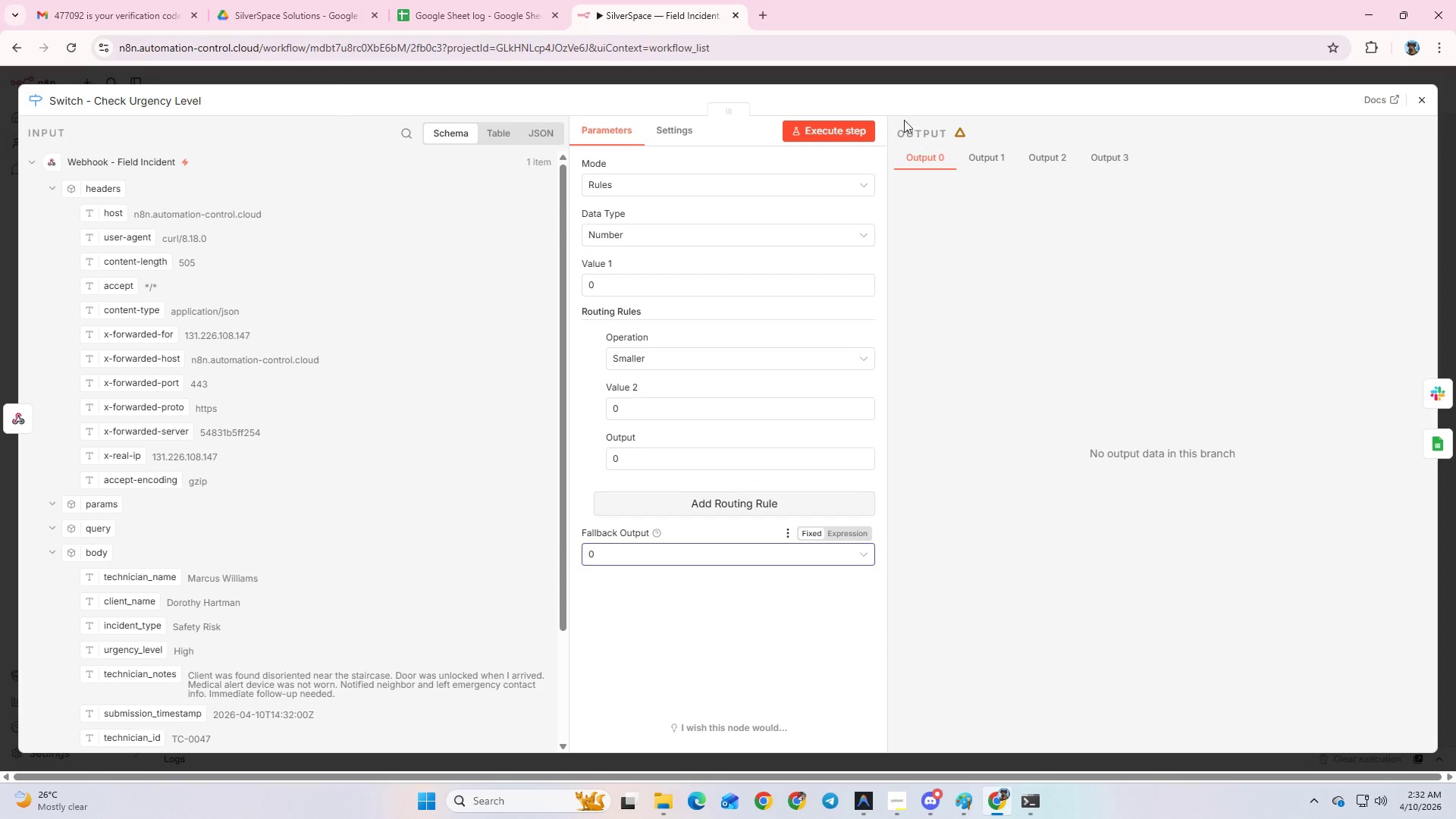 
left_click([864, 134])
 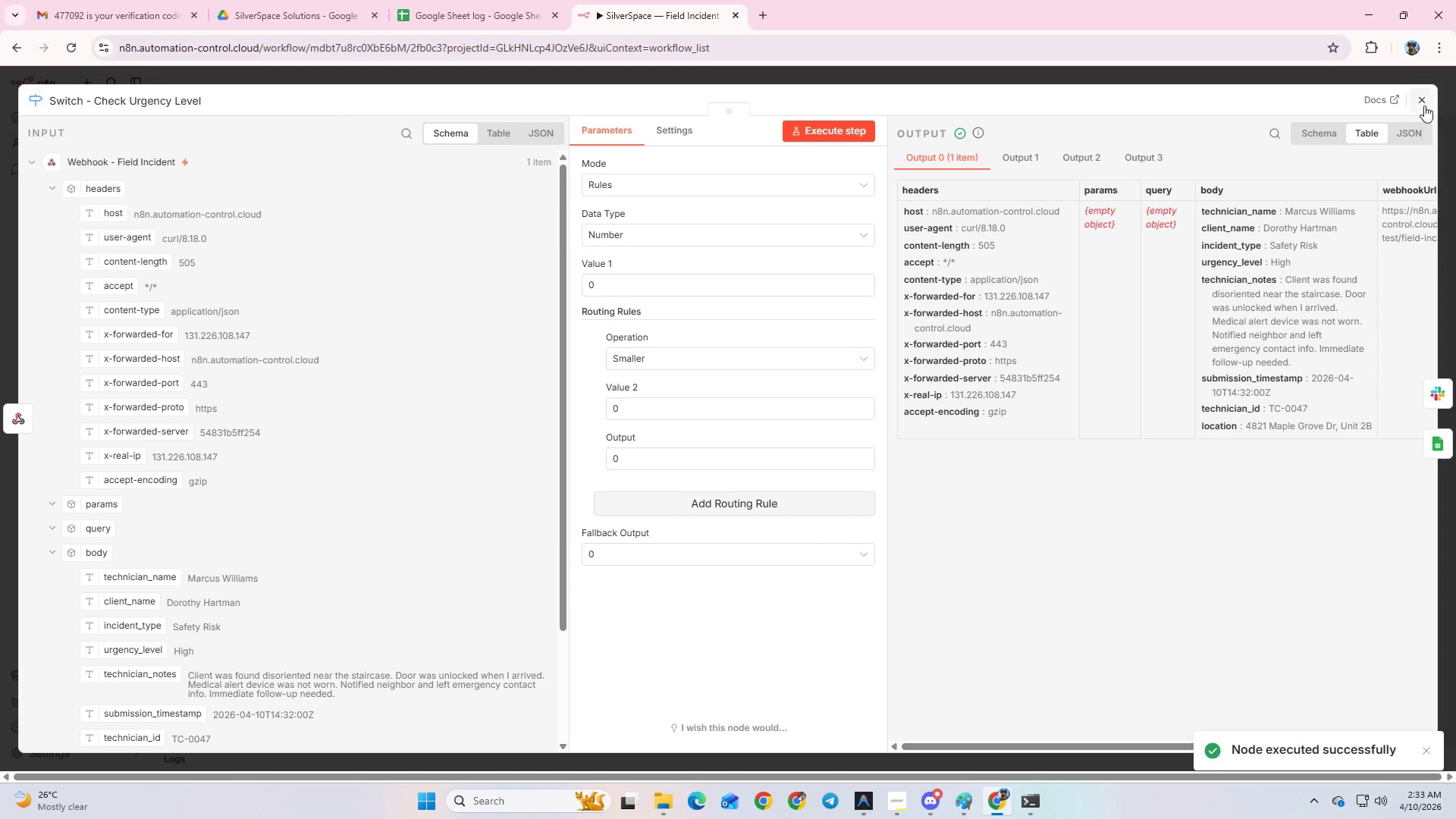 
left_click([1432, 99])
 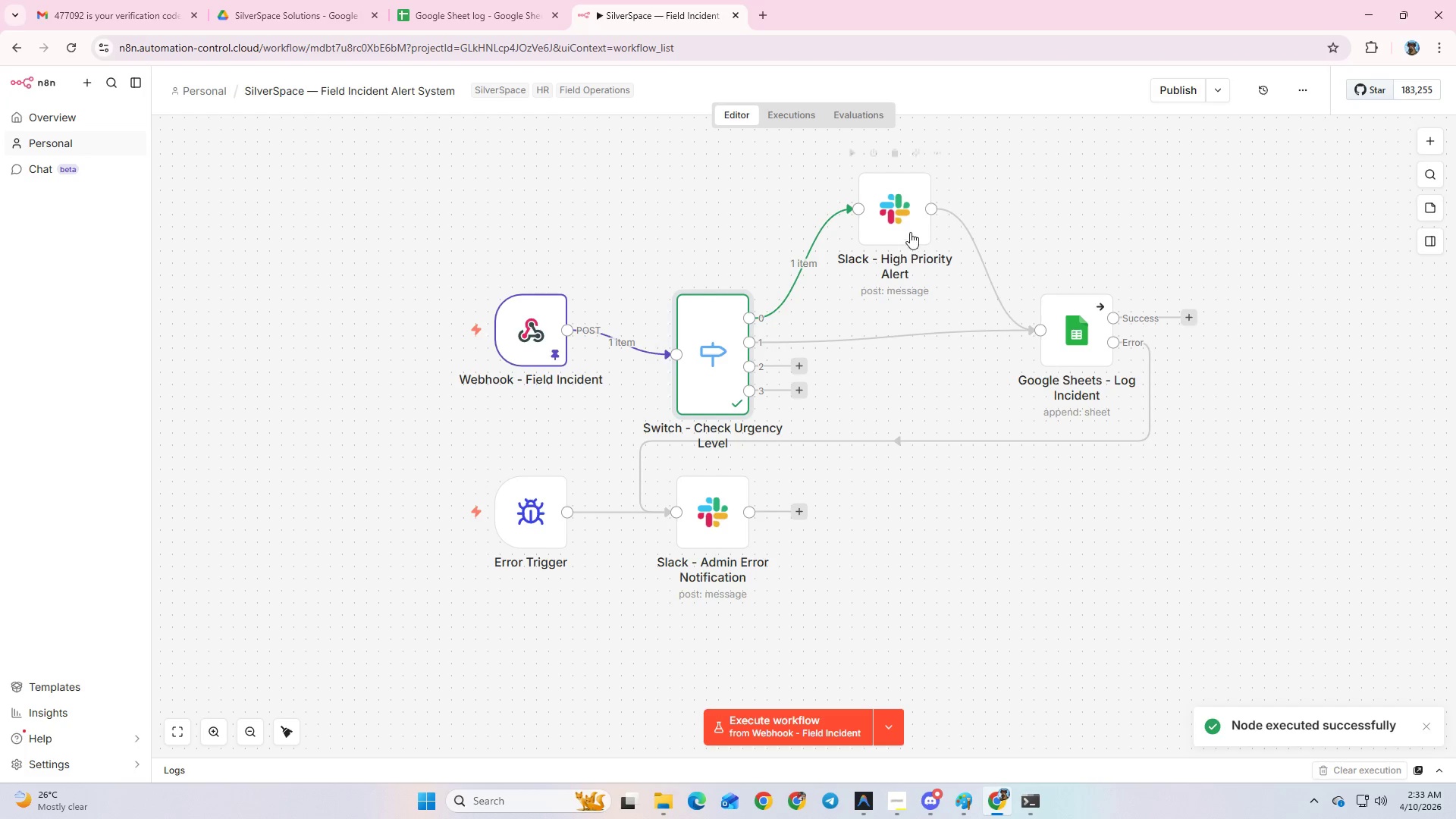 
double_click([908, 221])
 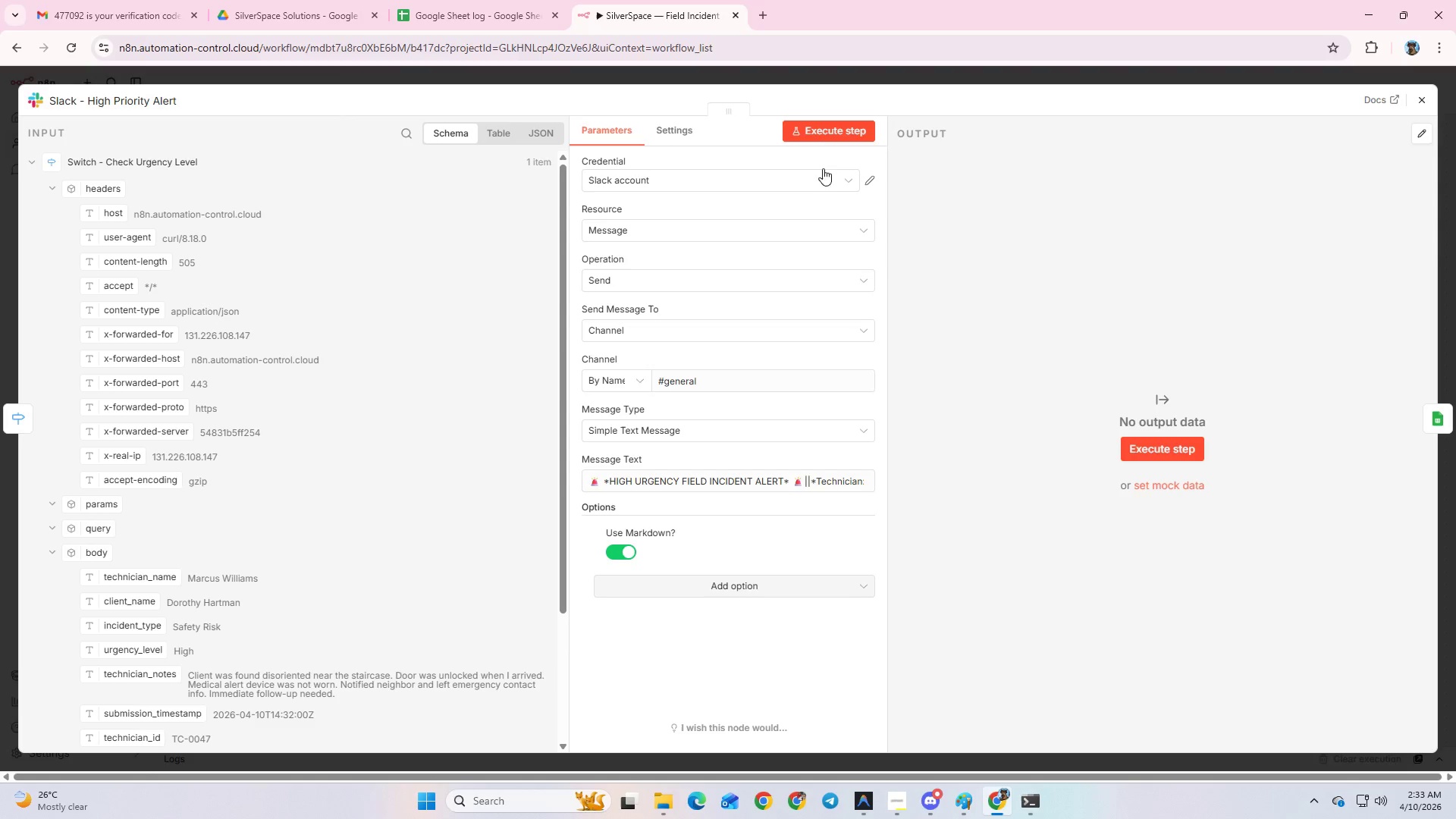 
left_click([825, 138])
 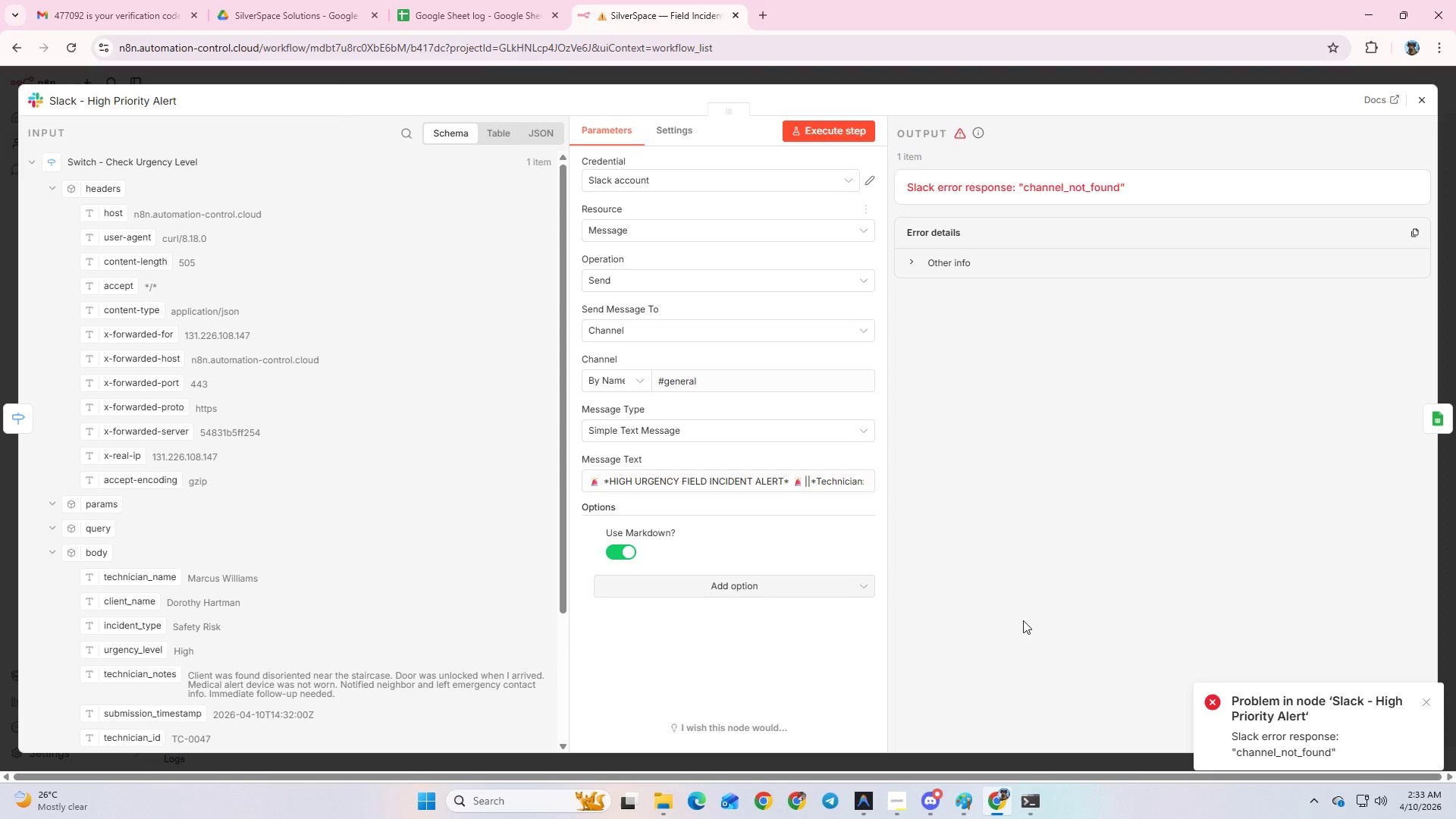 
wait(19.12)
 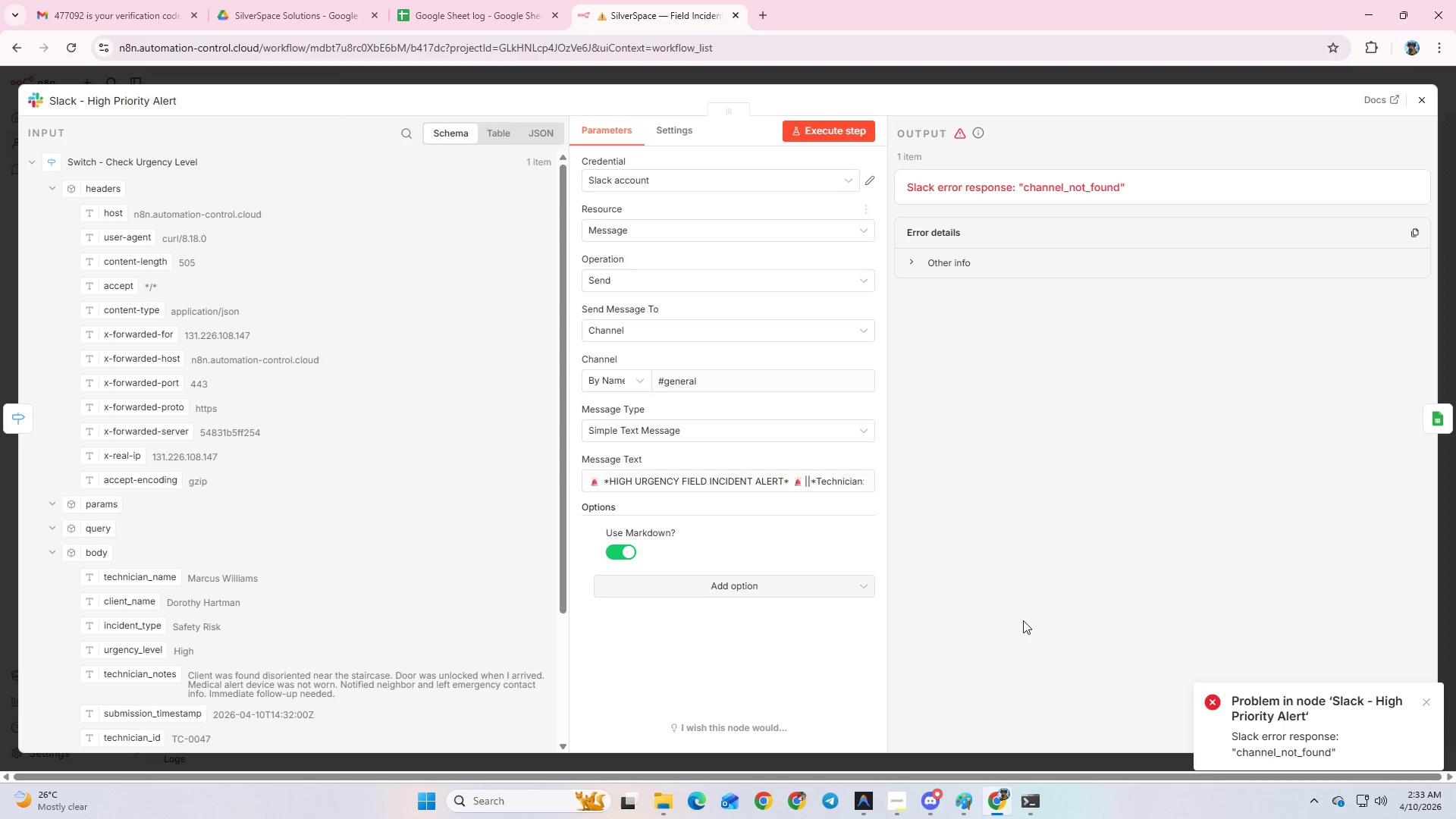 
left_click([786, 178])
 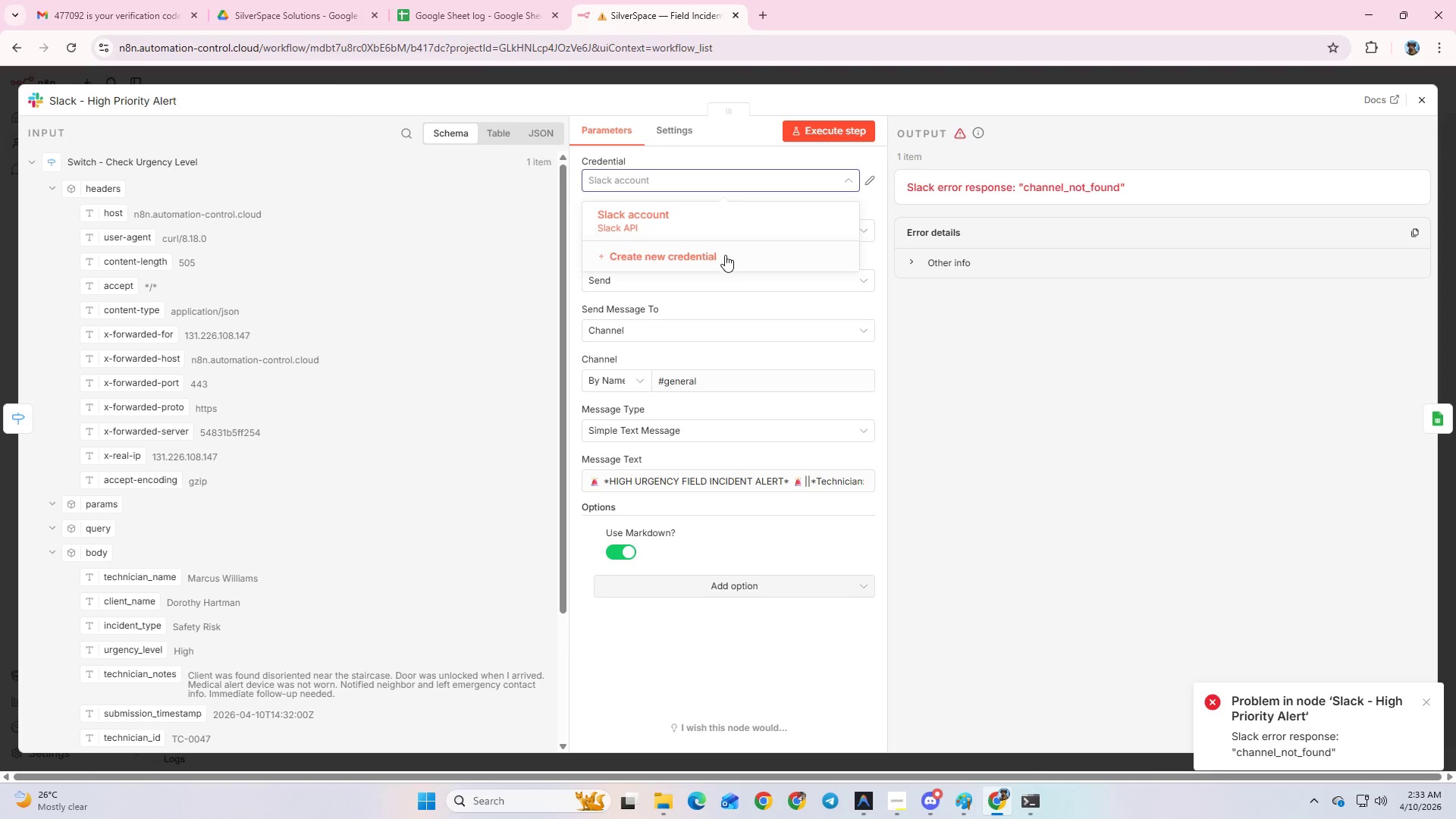 
left_click([724, 256])
 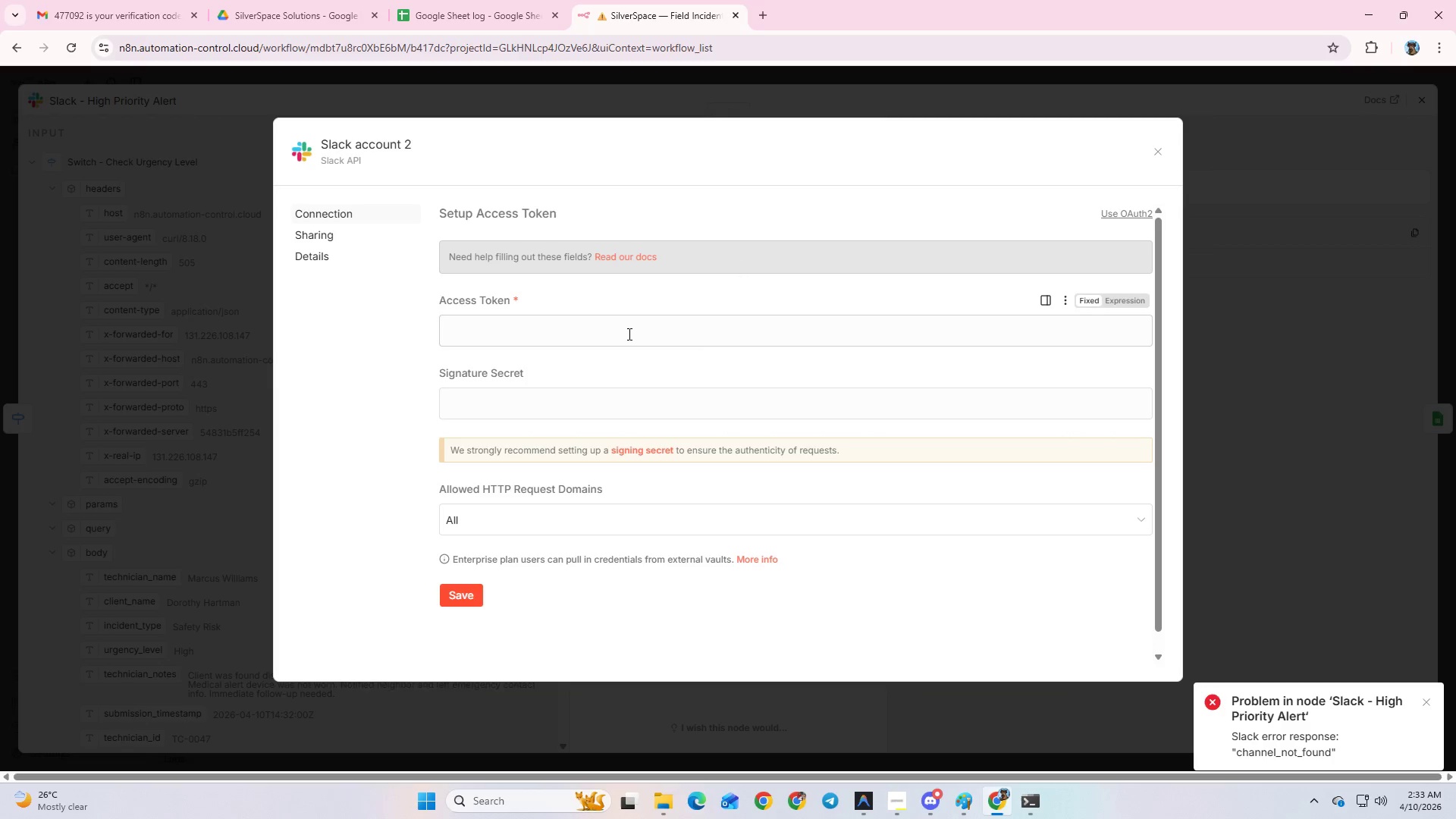 
left_click([1155, 150])
 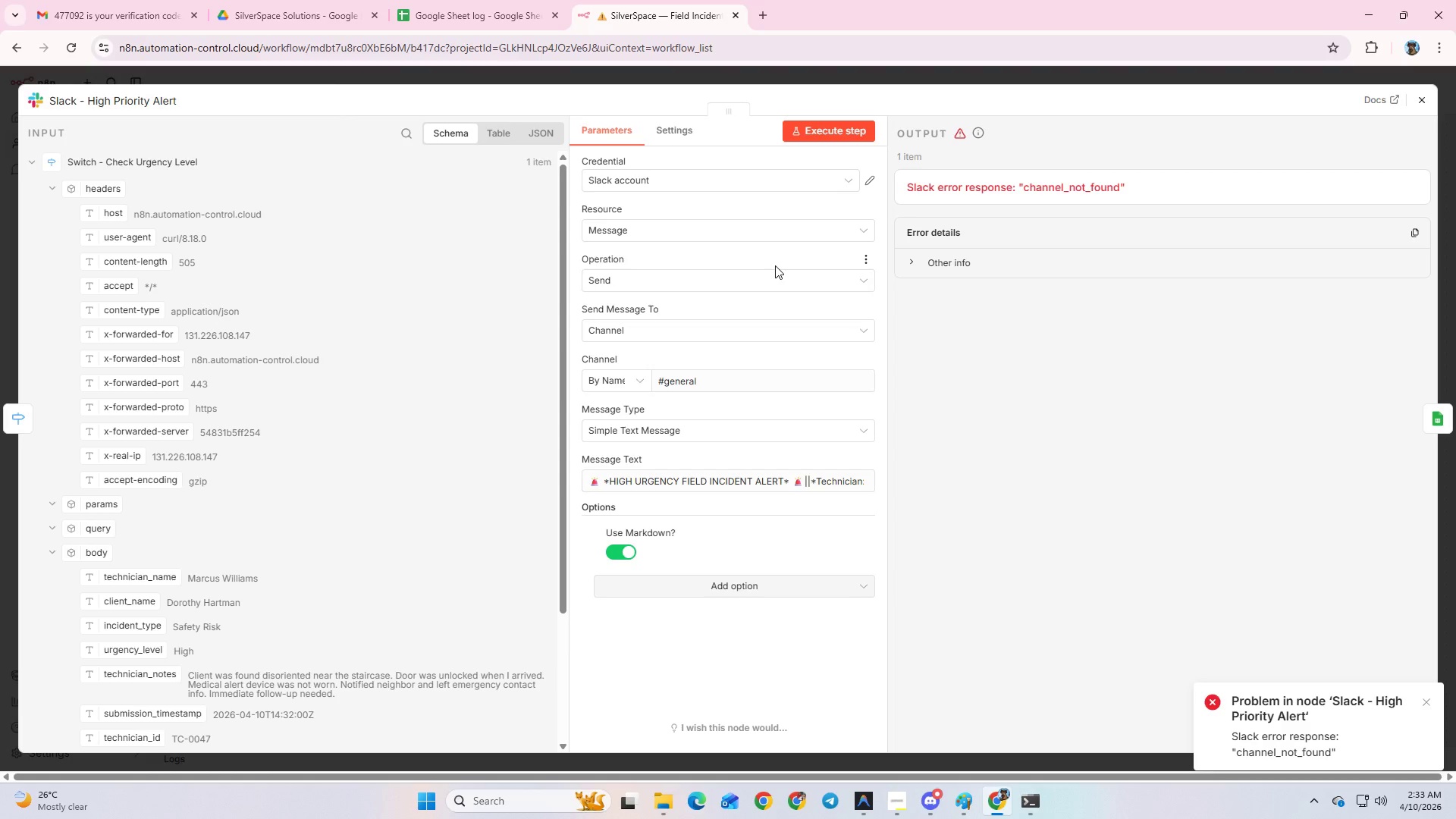 
left_click([758, 187])
 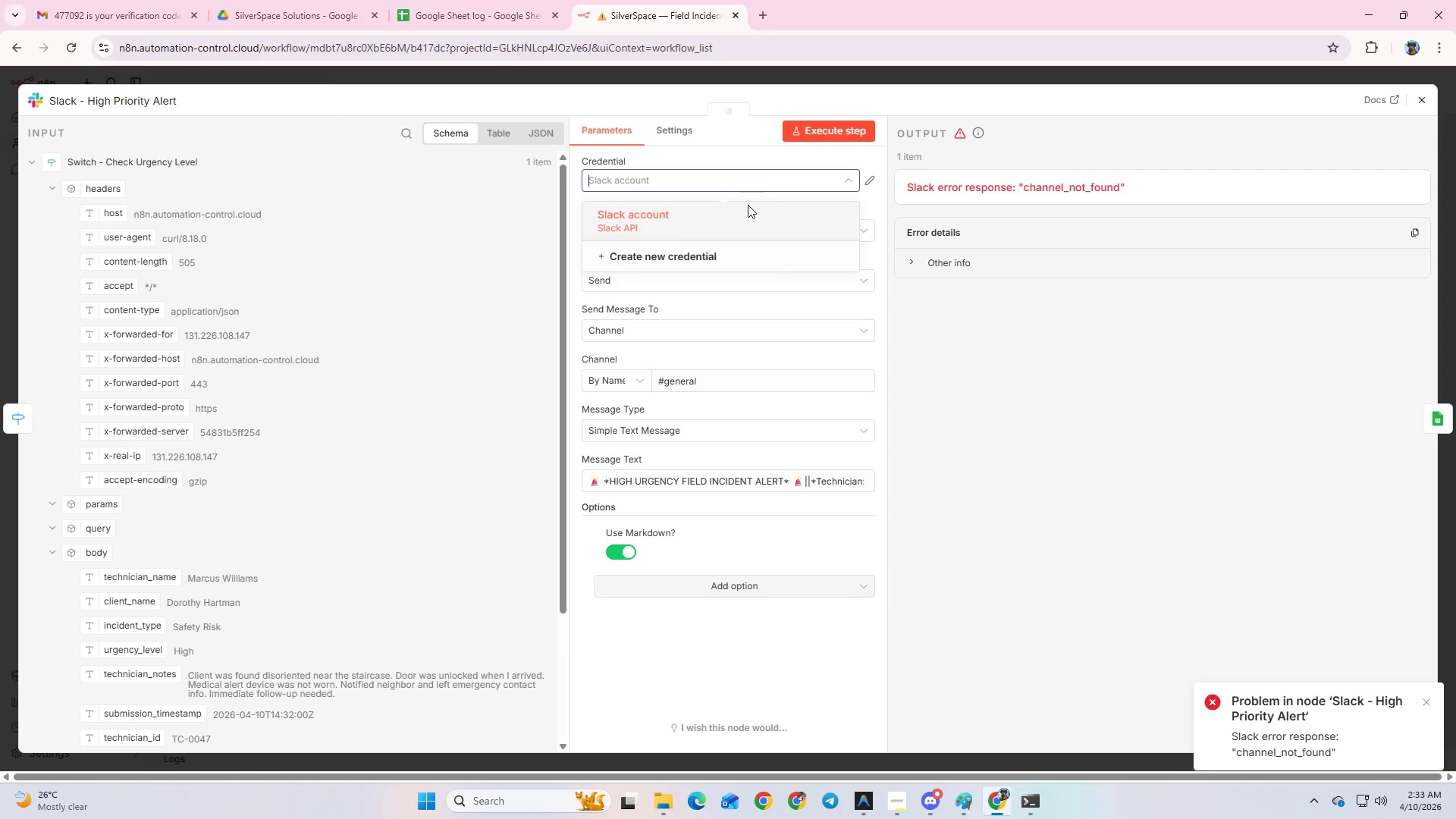 
left_click([748, 206])
 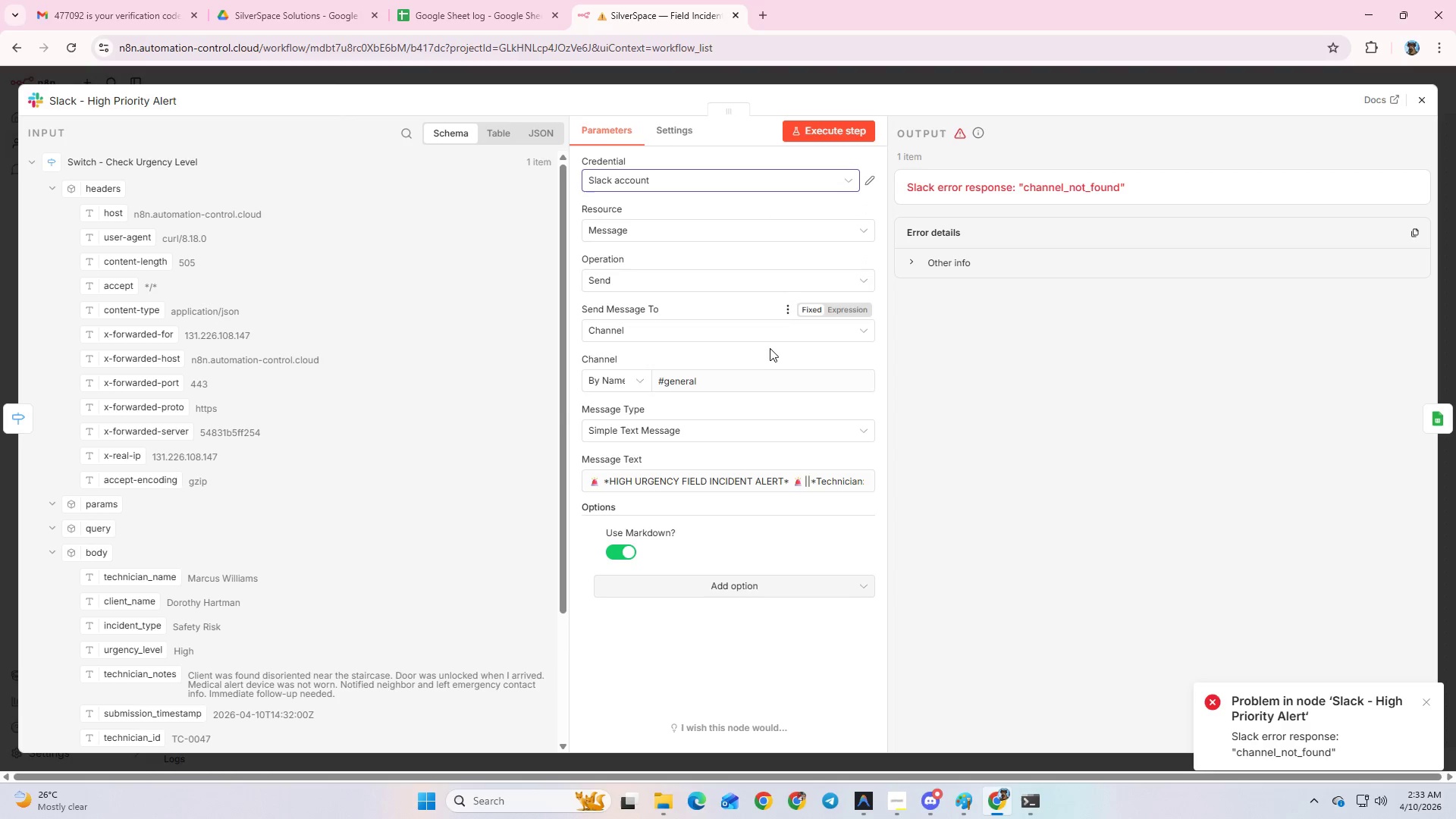 
left_click([723, 378])
 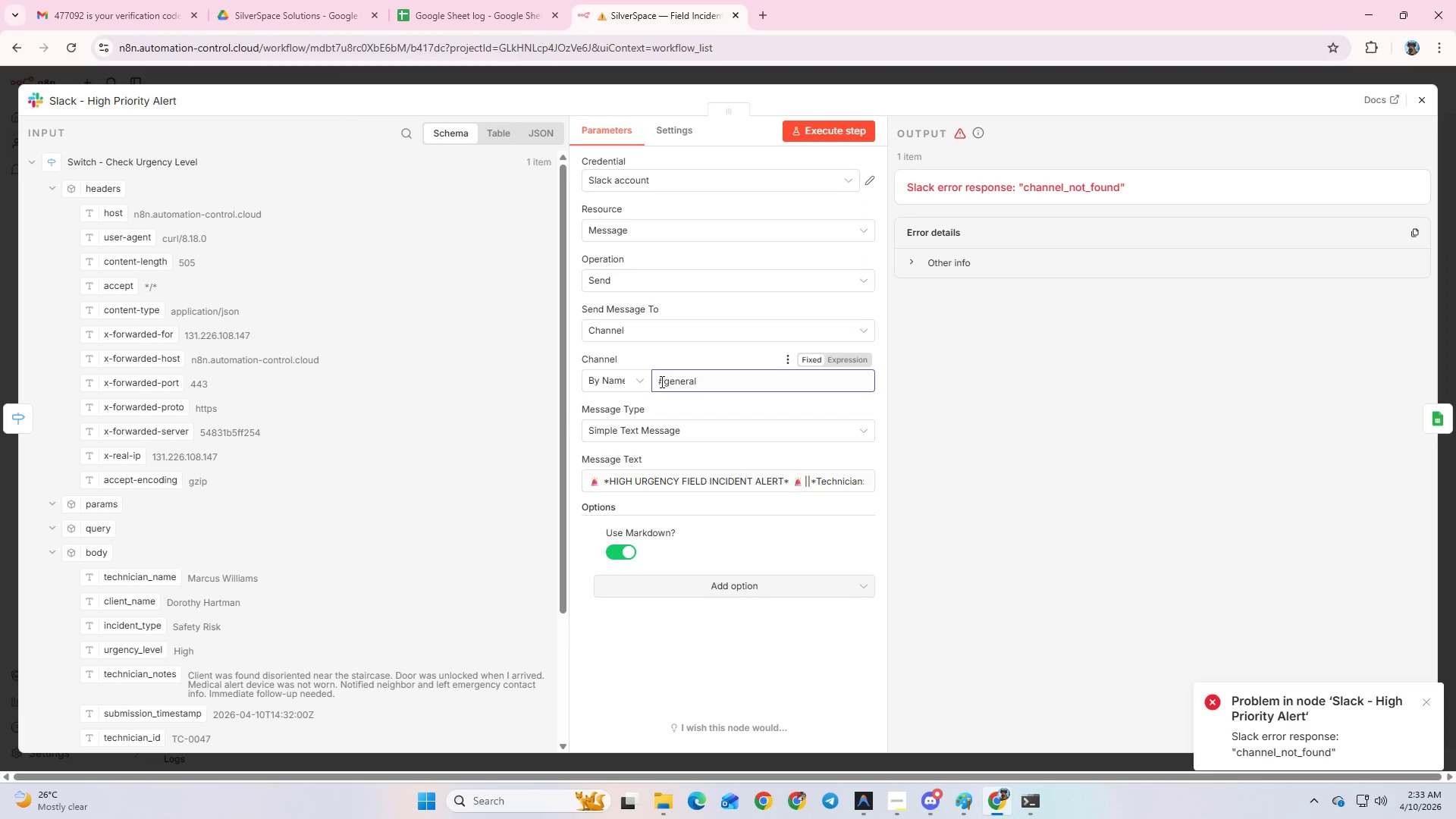 
left_click_drag(start_coordinate=[657, 381], to_coordinate=[756, 381])
 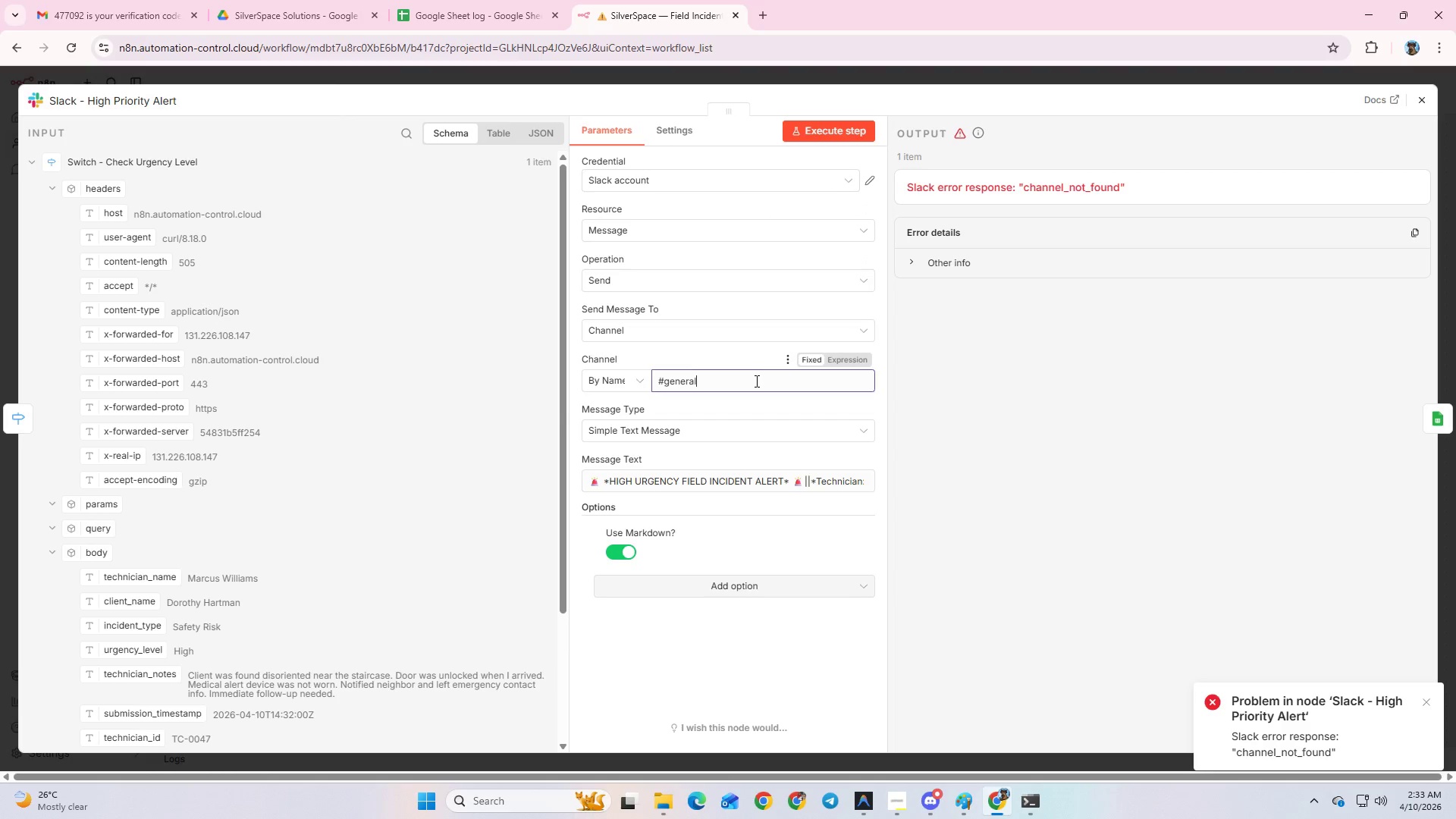 
left_click([755, 381])
 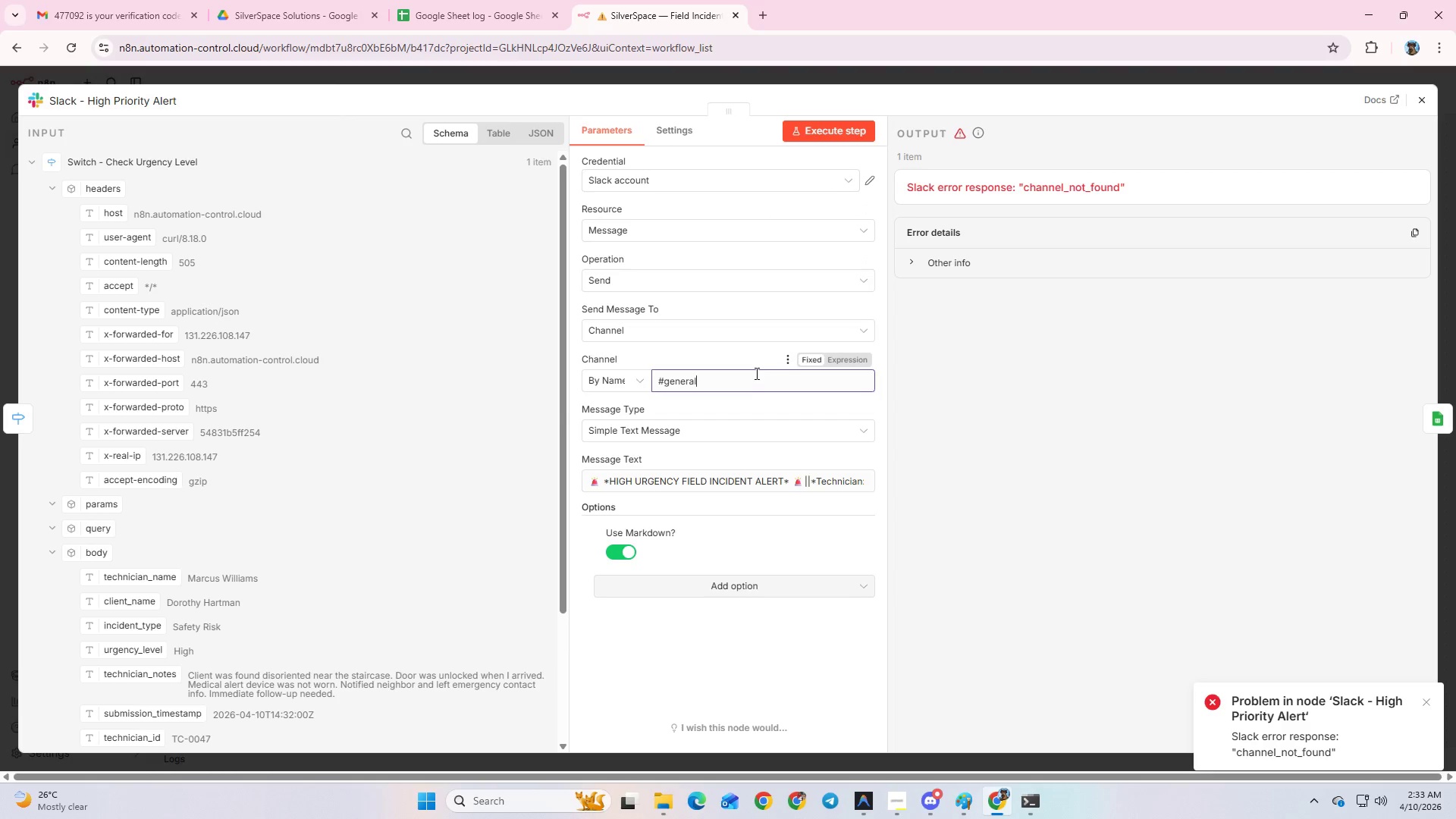 
hold_key(key=Backspace, duration=1.06)
 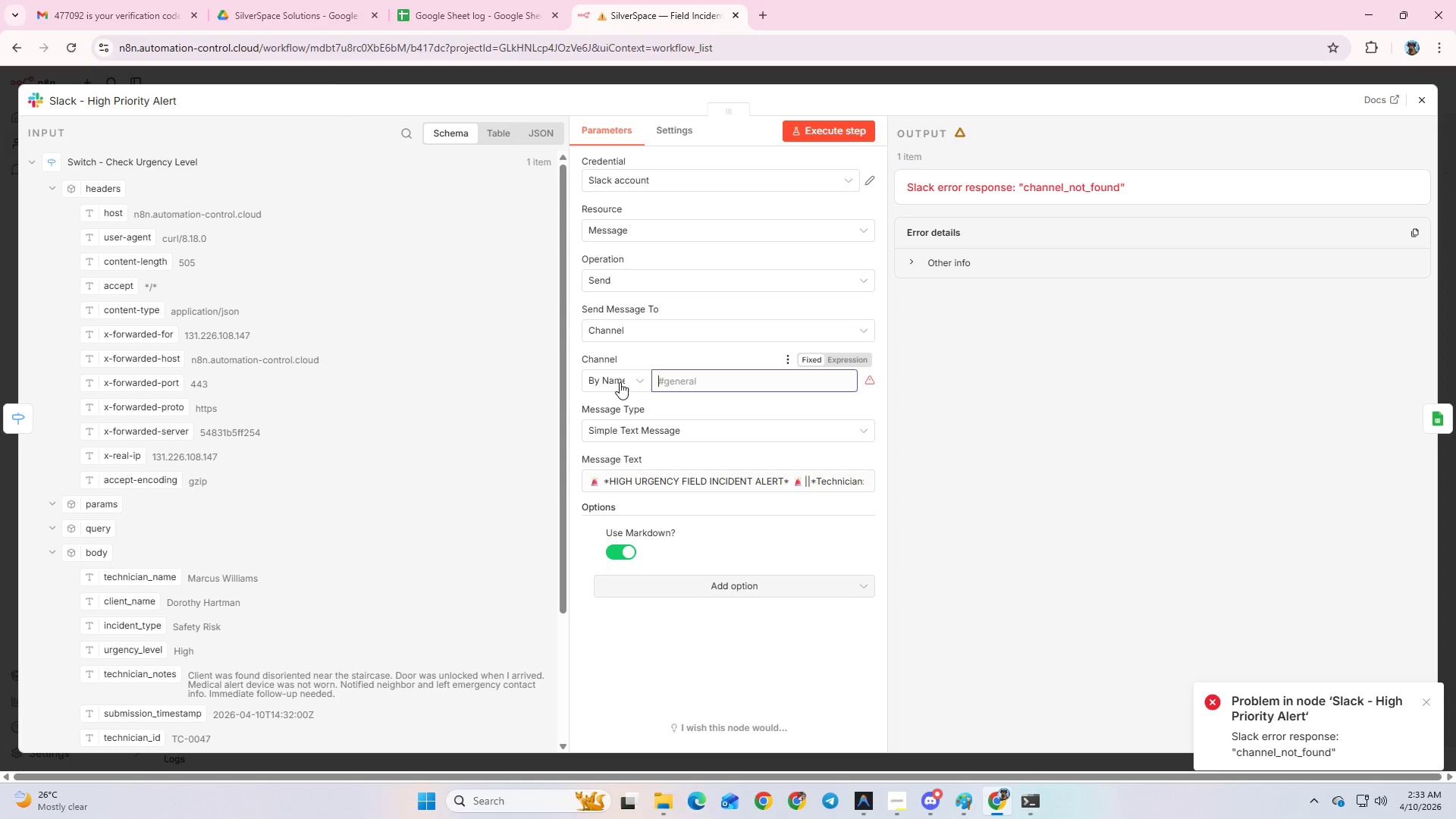 
left_click([619, 381])
 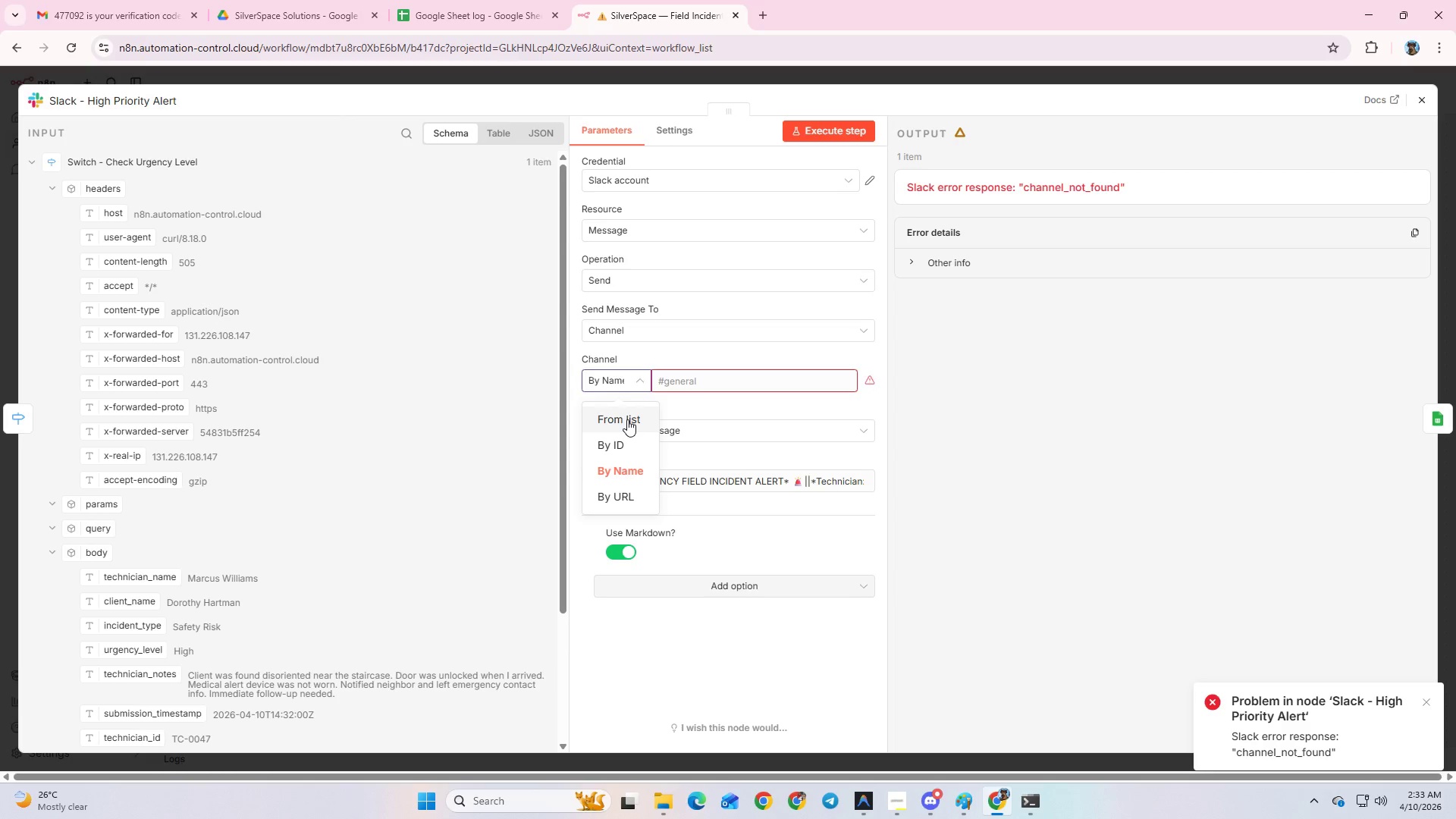 
left_click([627, 419])
 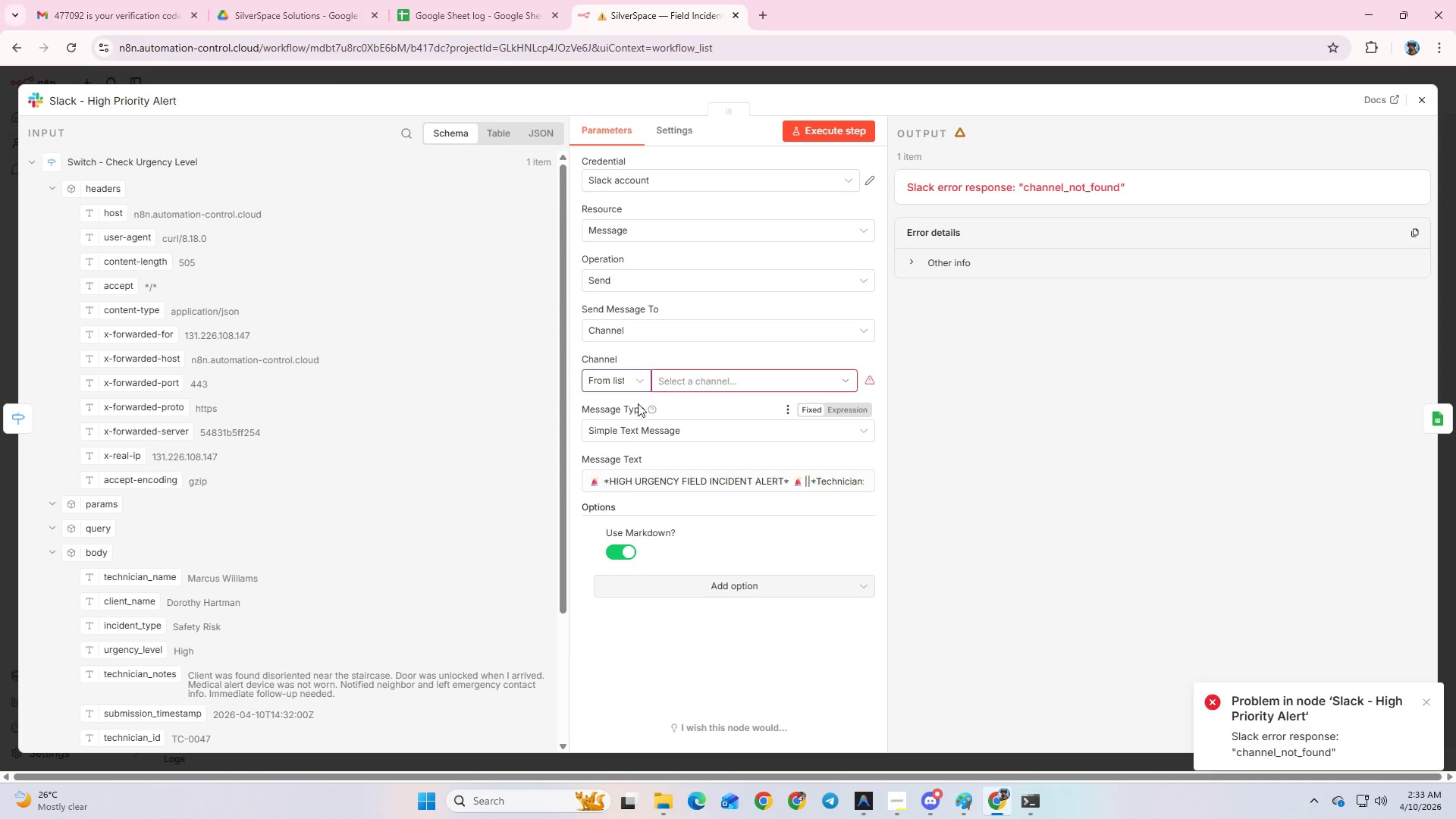 
left_click([673, 388])
 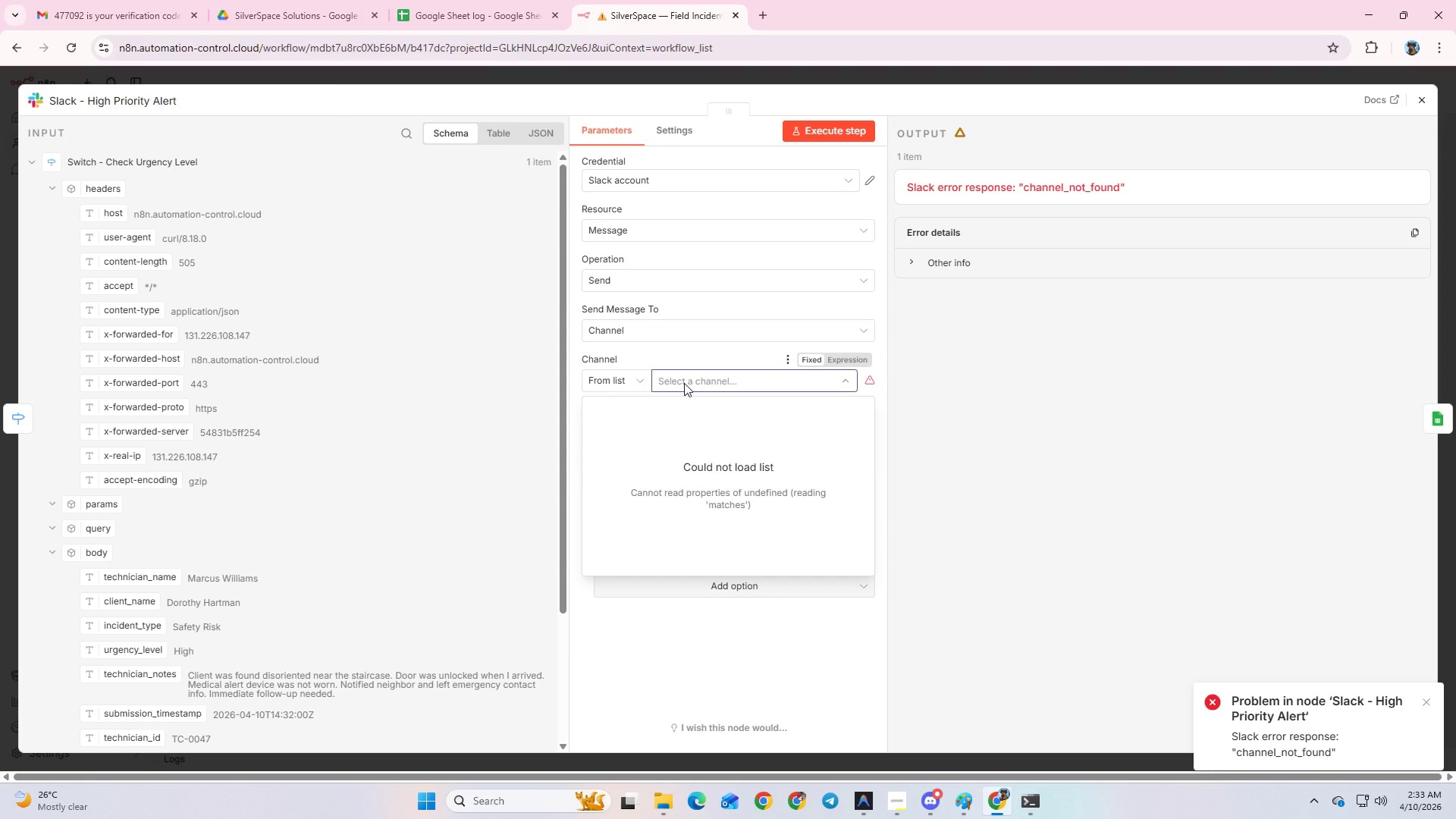 
left_click([691, 378])
 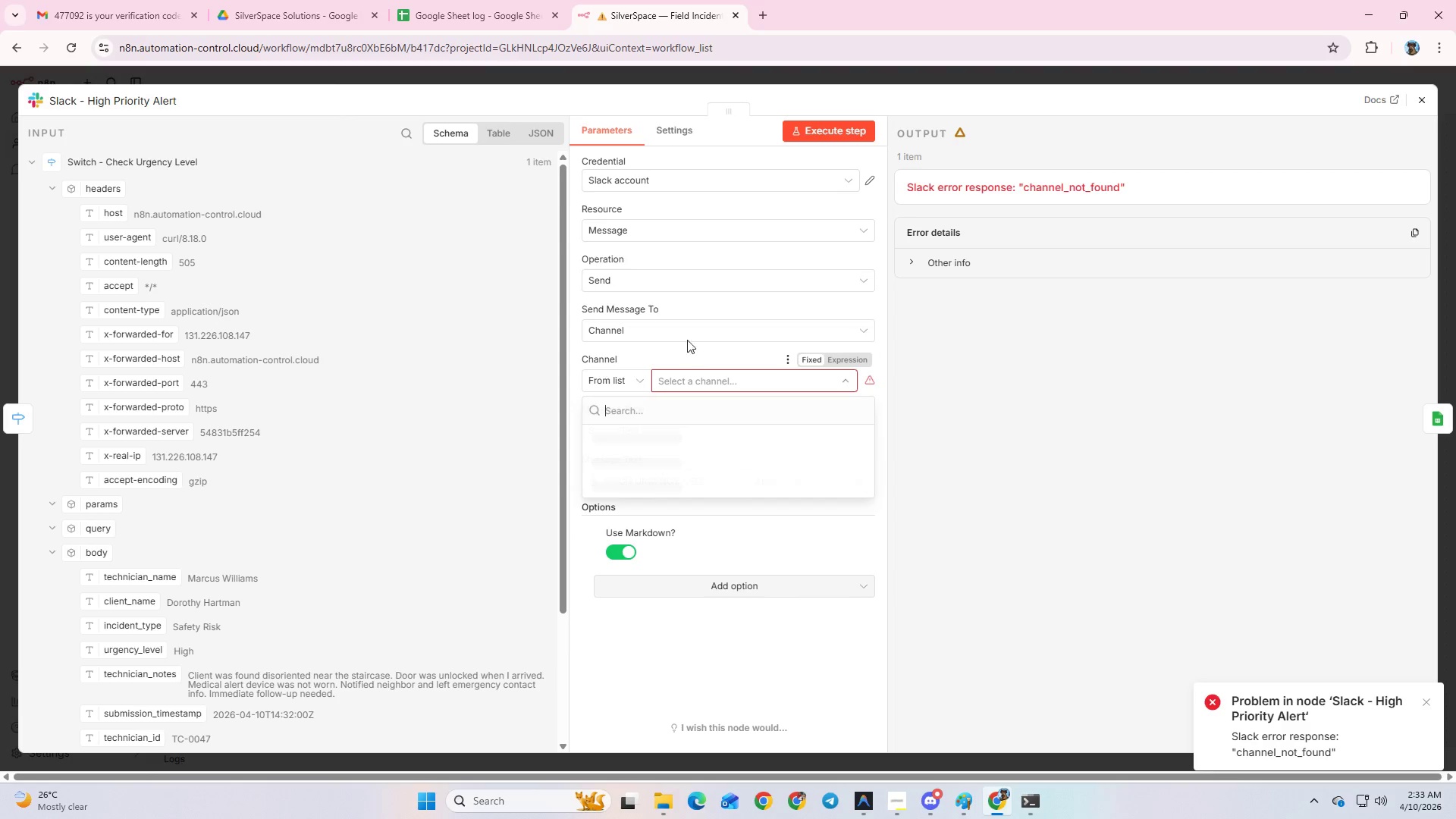 
left_click([684, 332])
 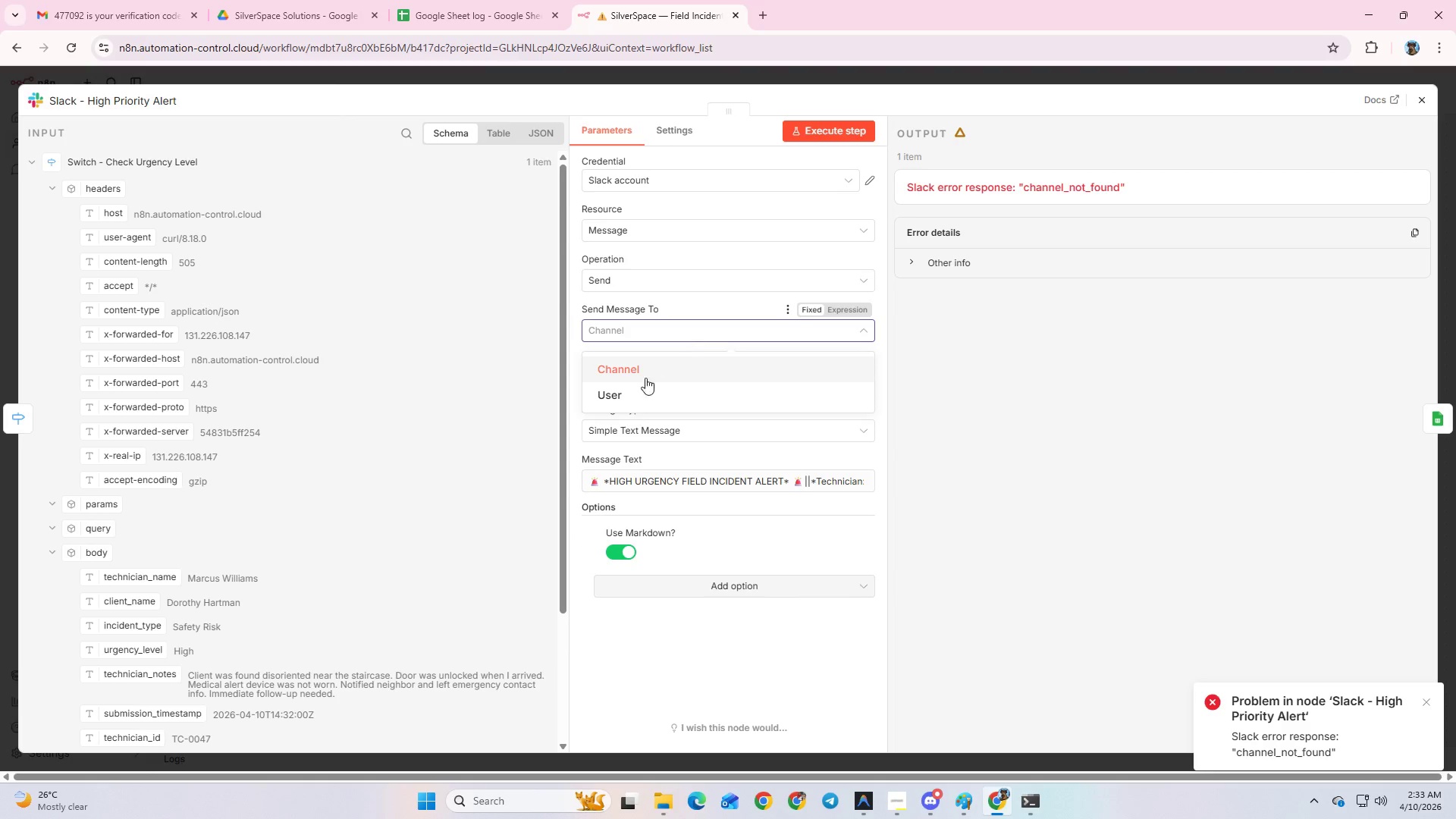 
left_click([625, 397])
 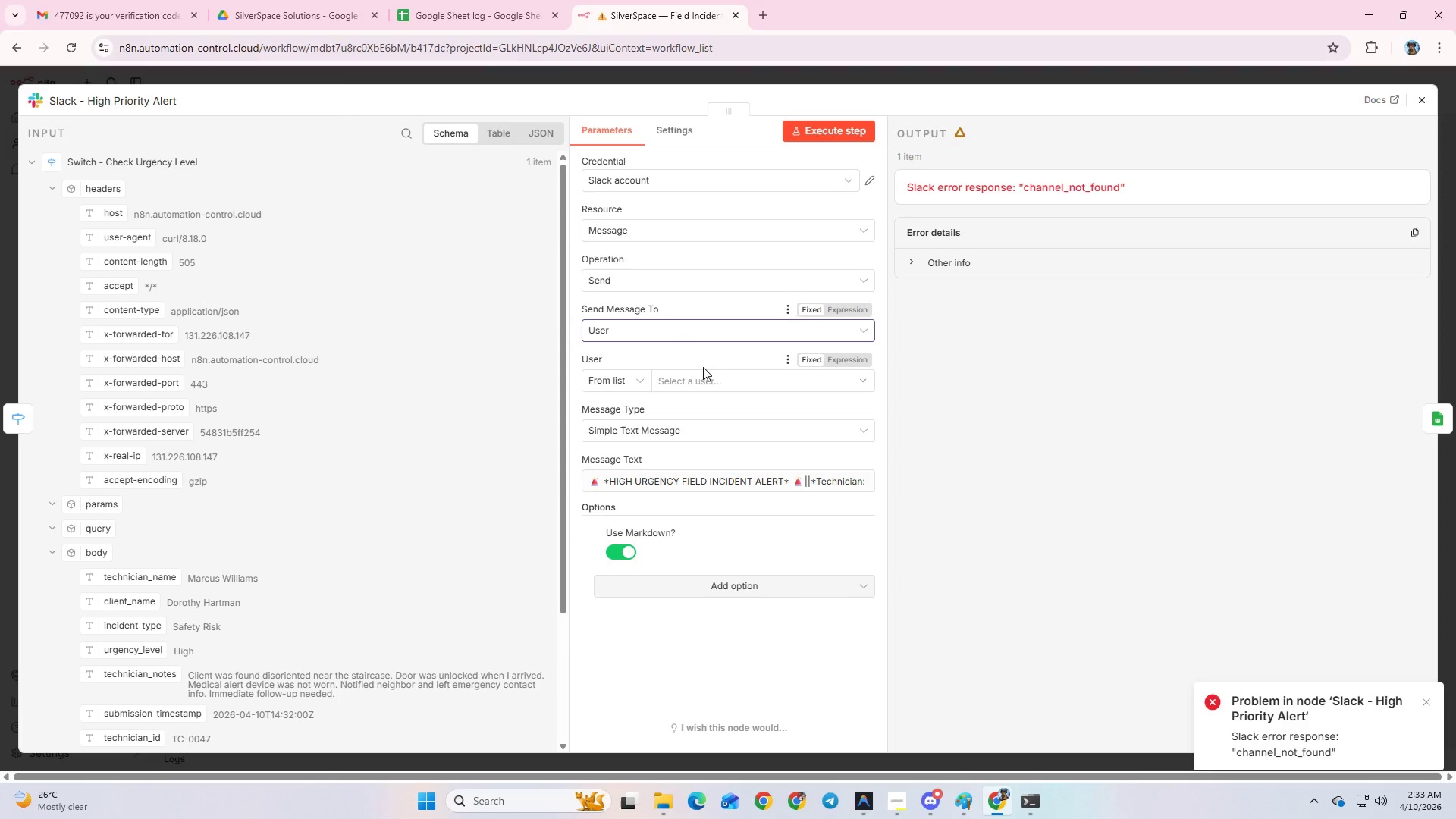 
double_click([697, 380])
 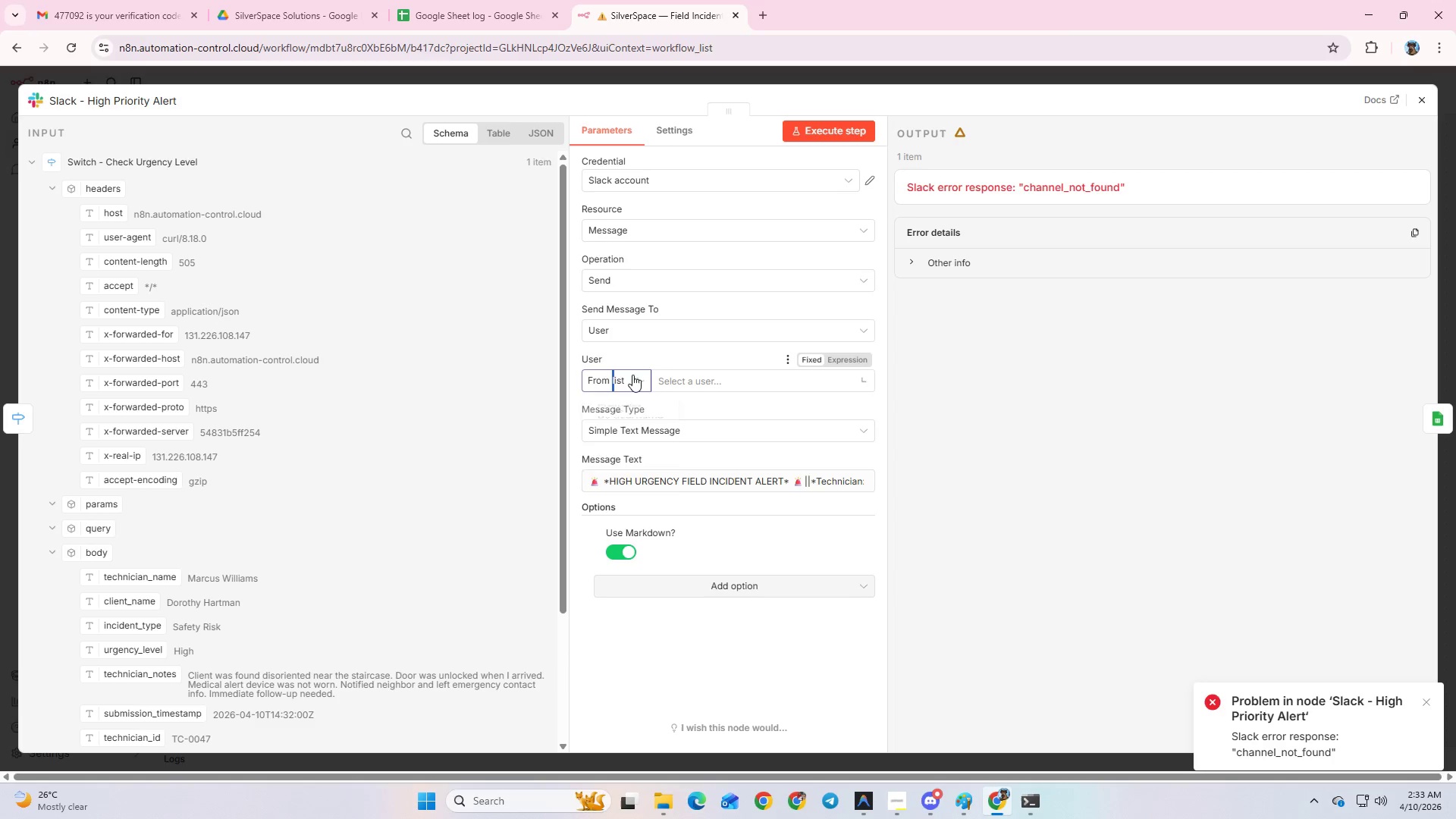 
left_click([667, 335])
 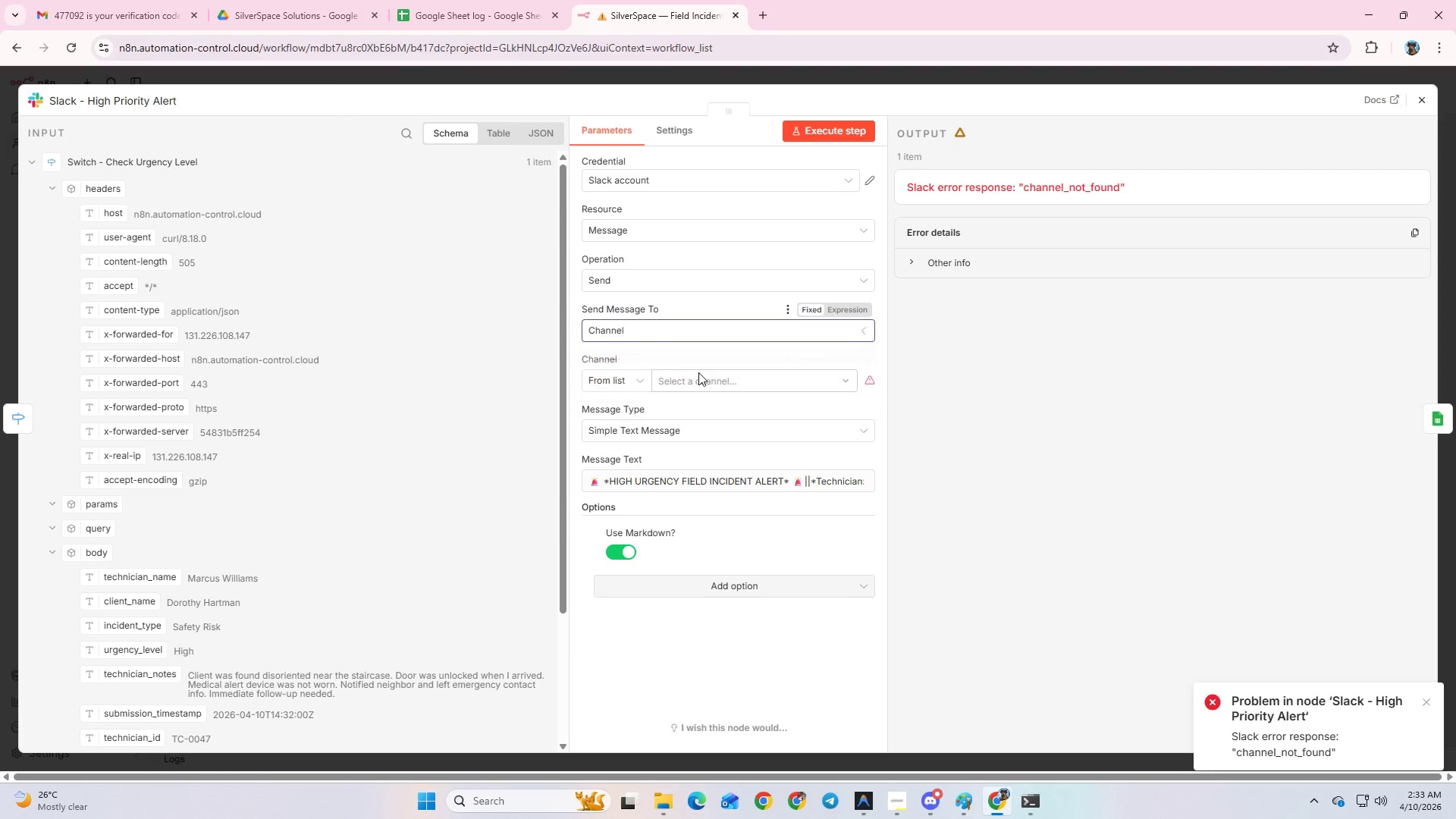 
left_click([703, 377])
 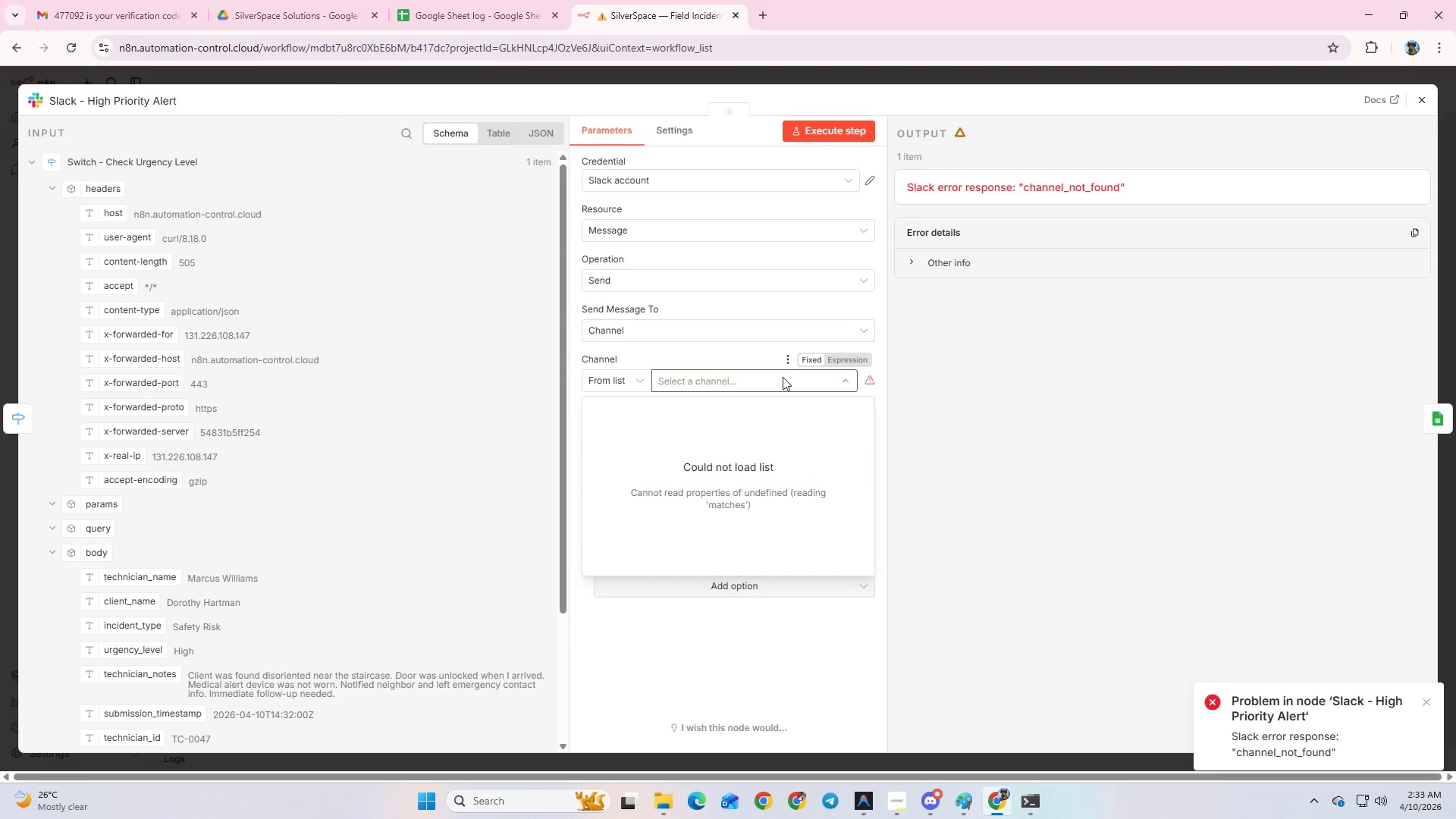 
left_click([968, 383])
 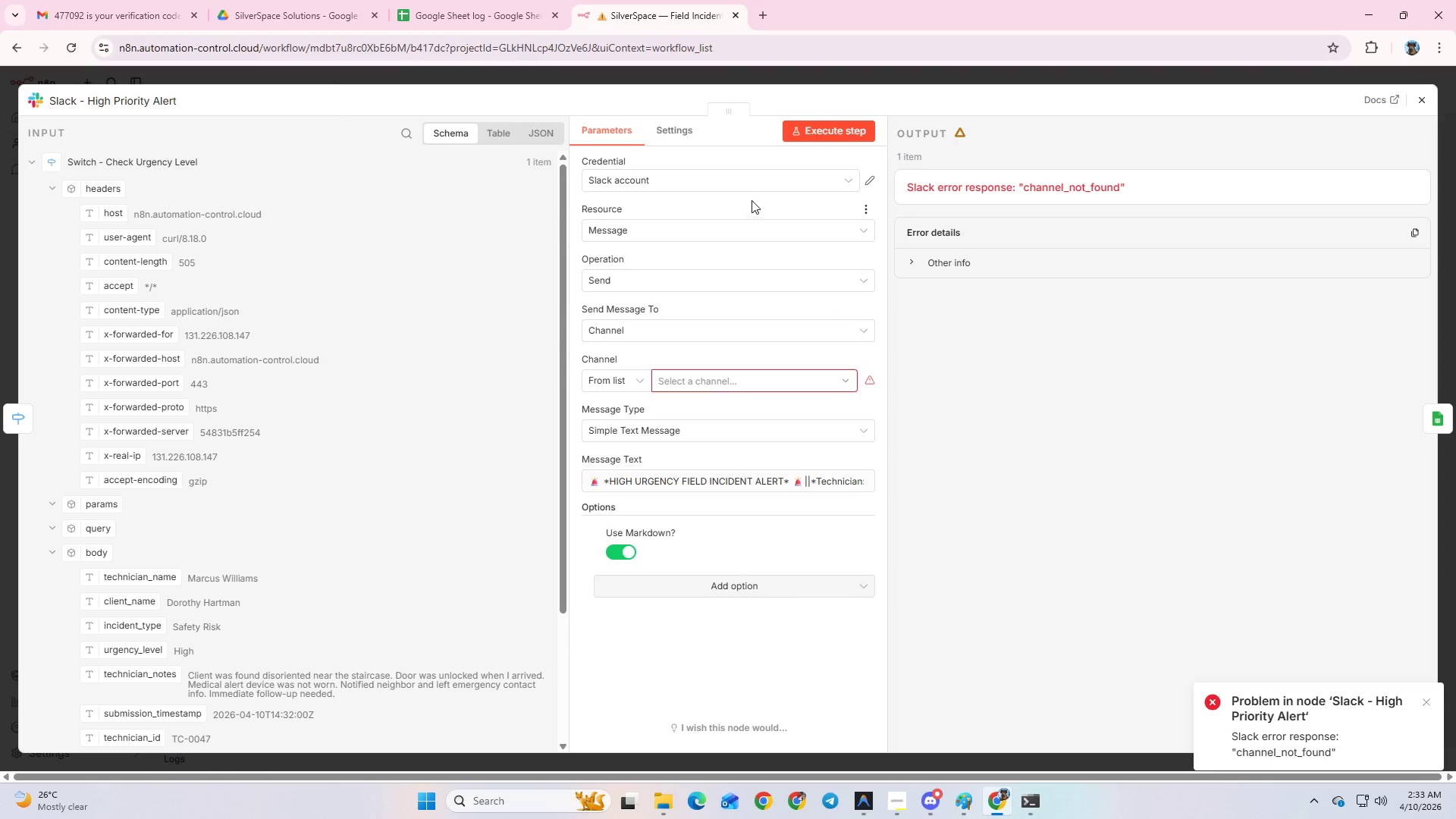 
mouse_move([761, 210])
 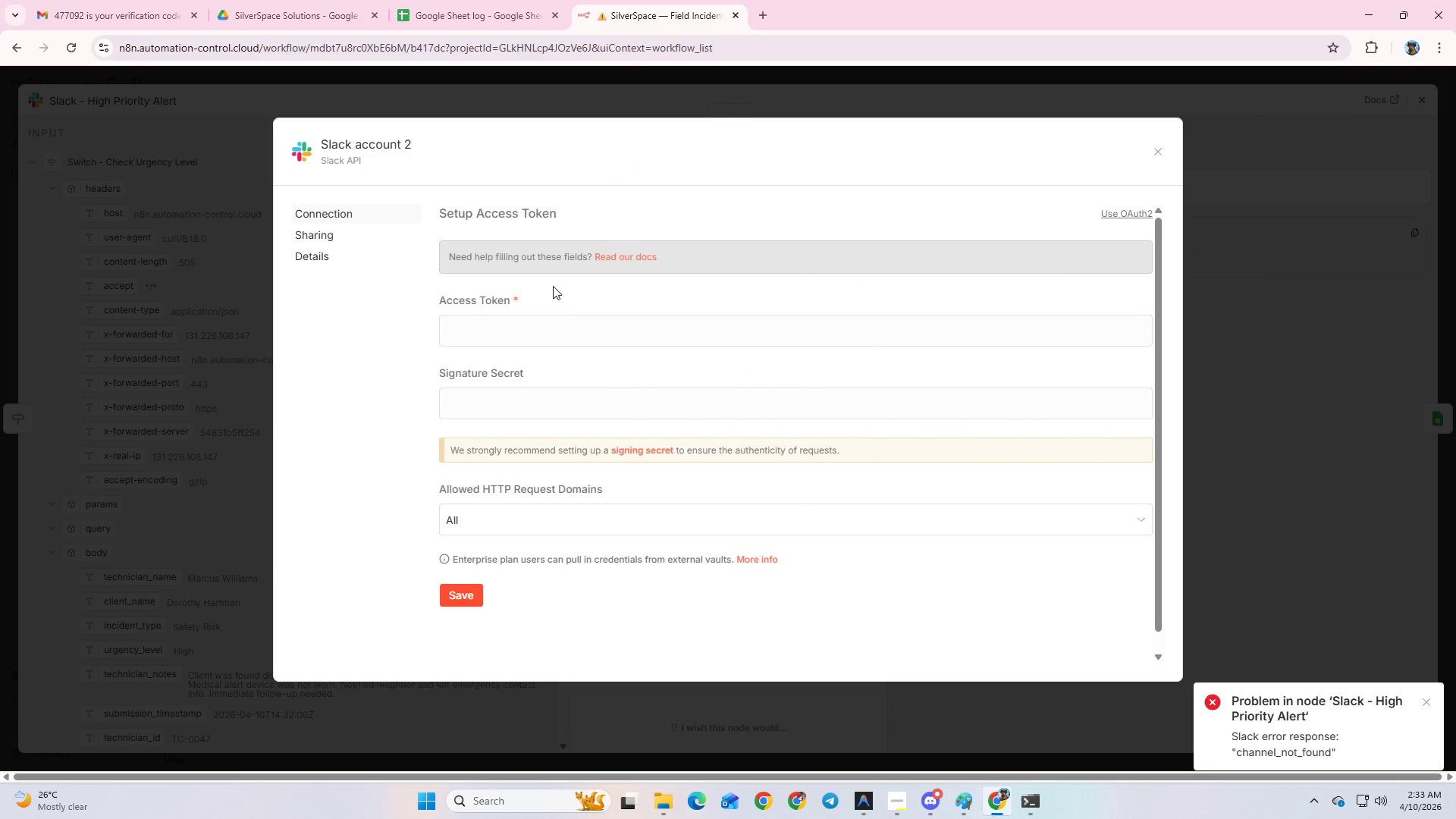 
left_click([562, 336])
 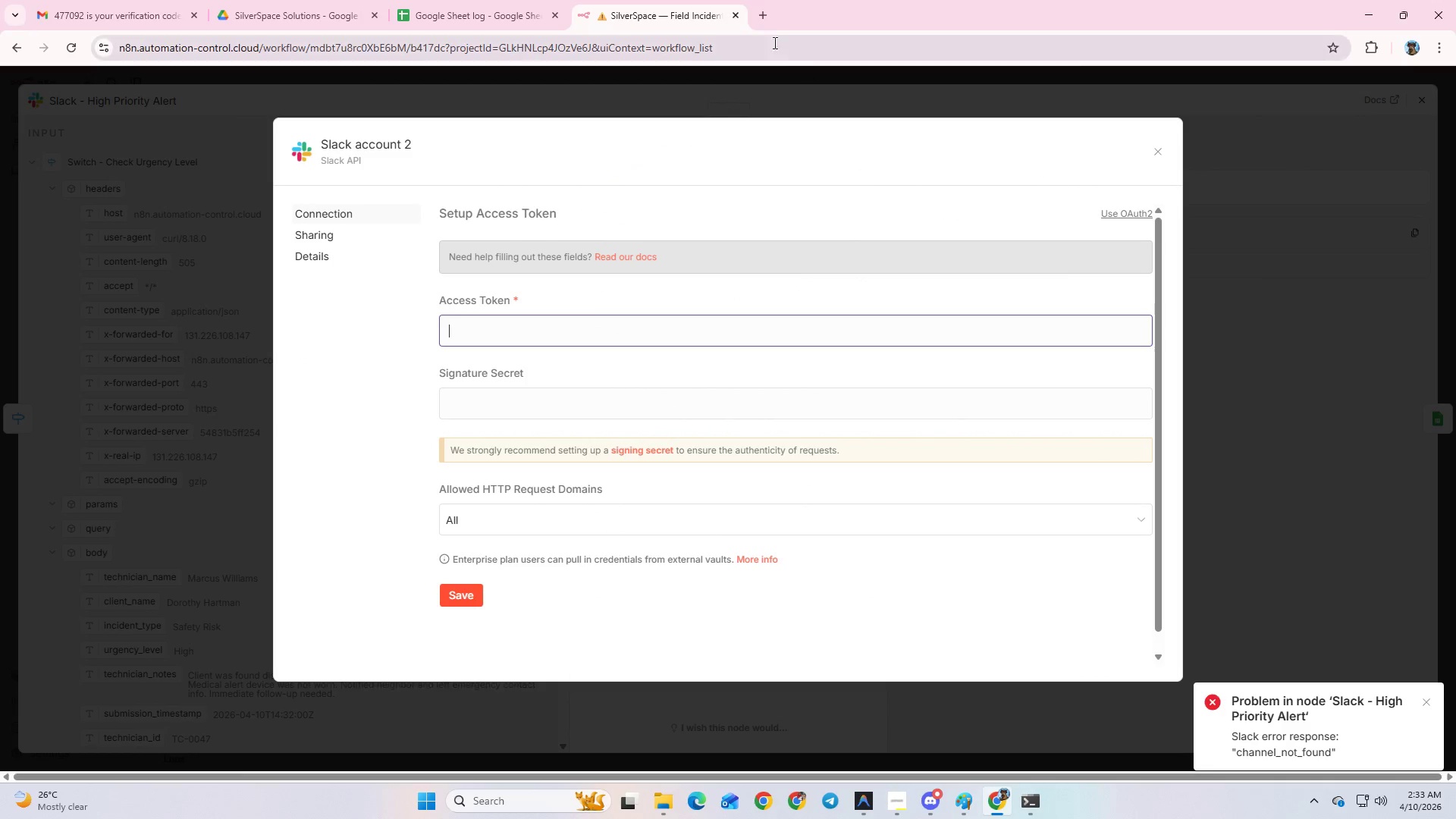 
left_click([764, 17])
 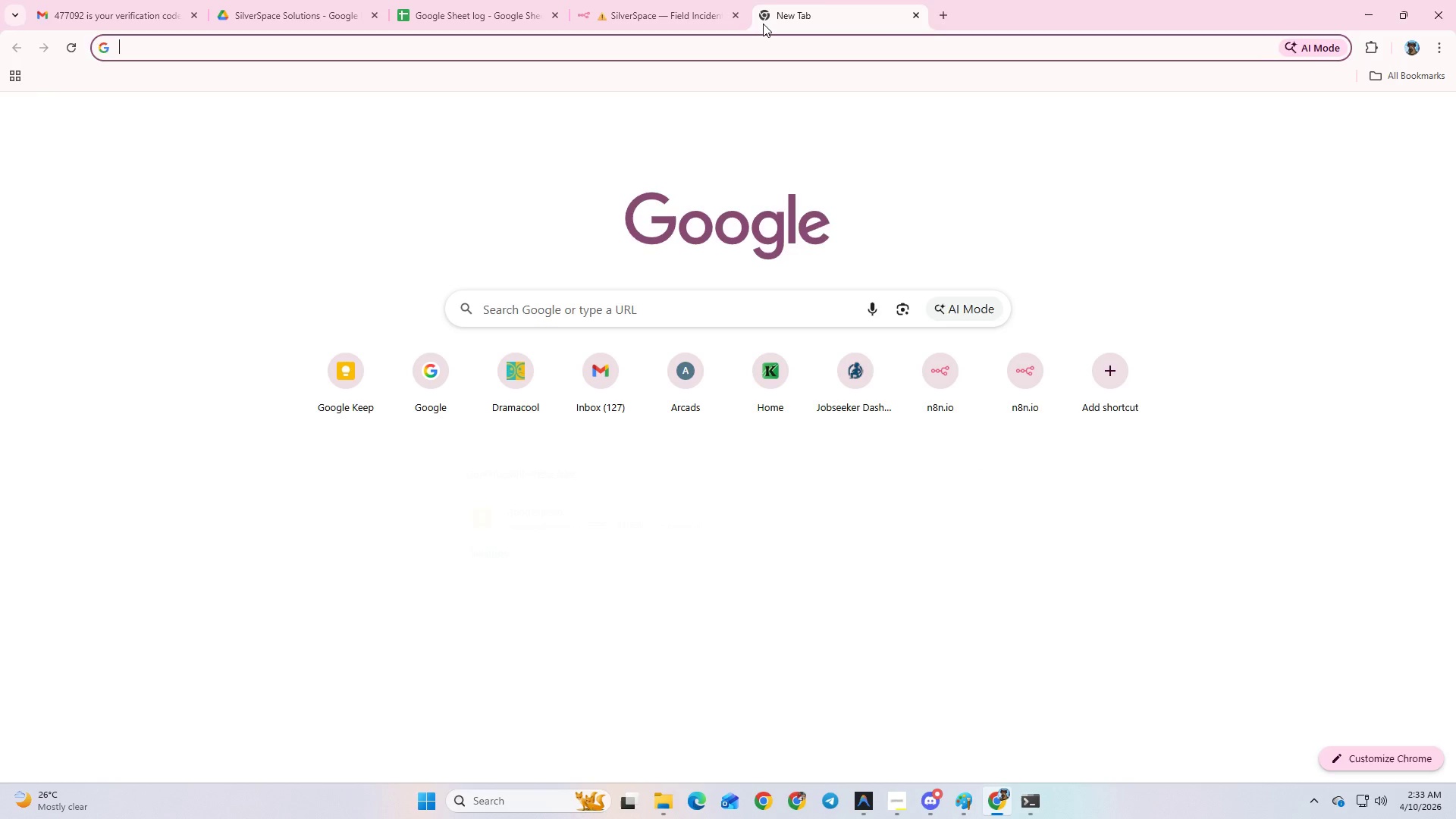 
type(slack)
 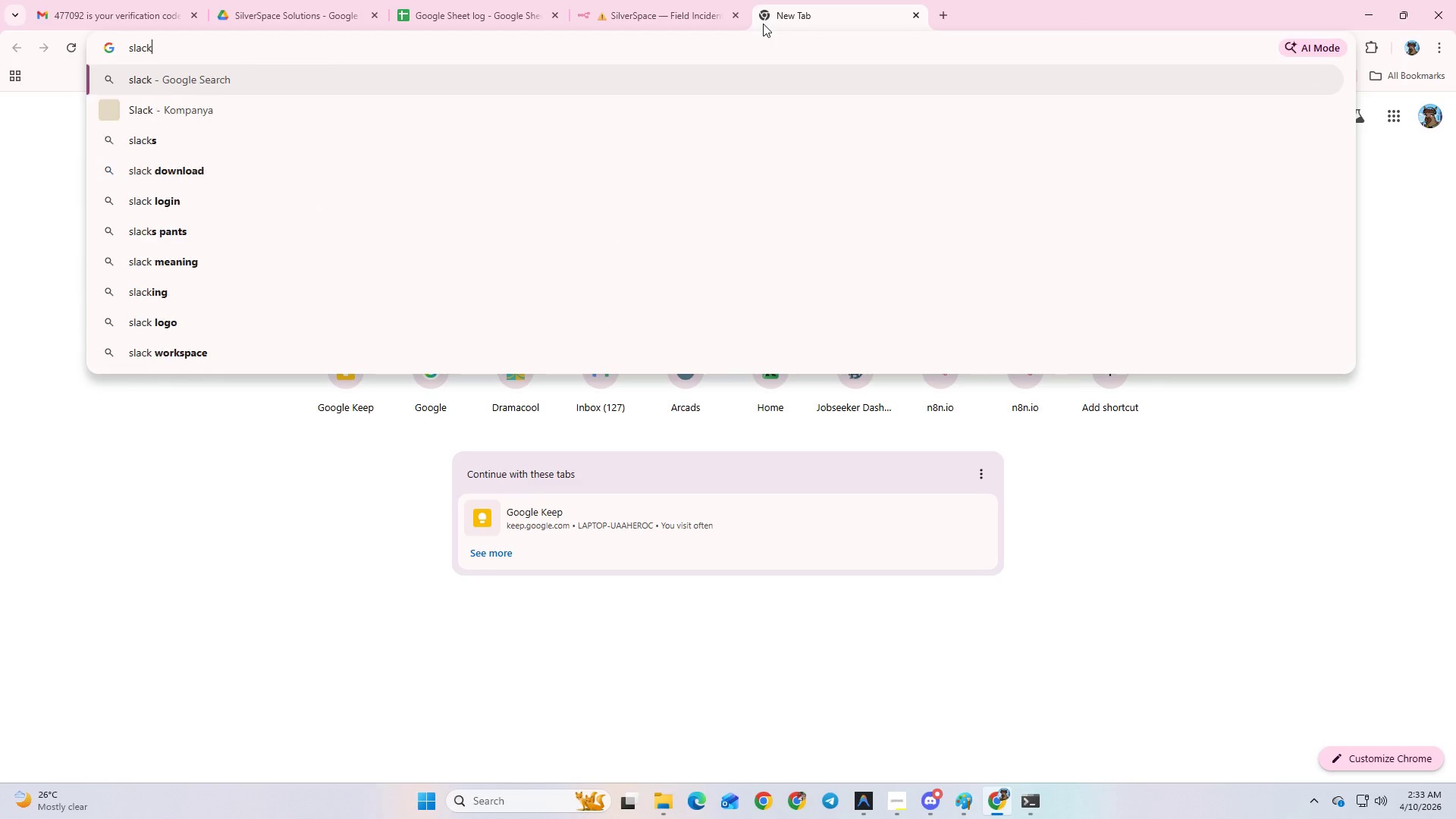 
key(Enter)
 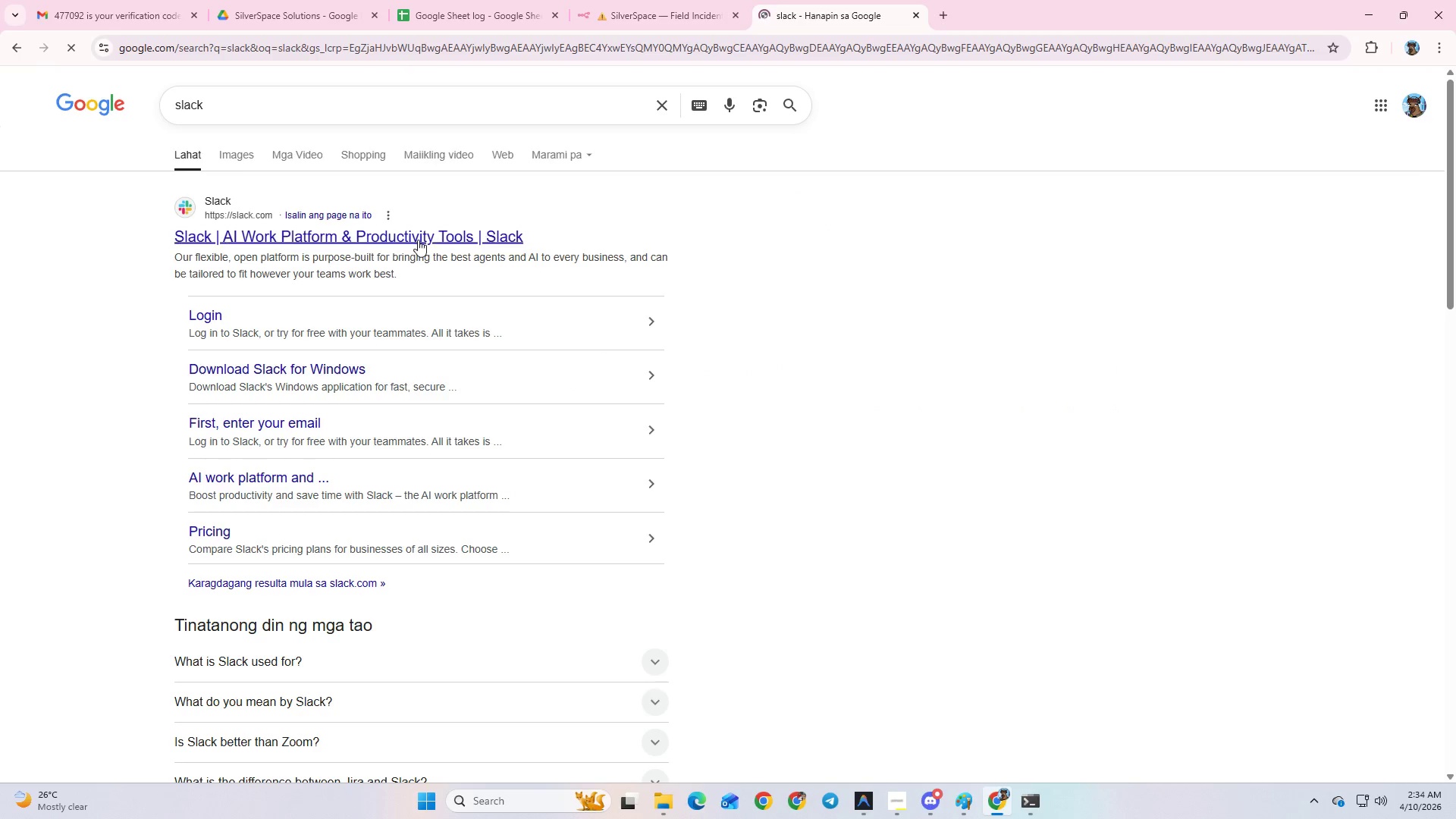 
left_click([398, 237])
 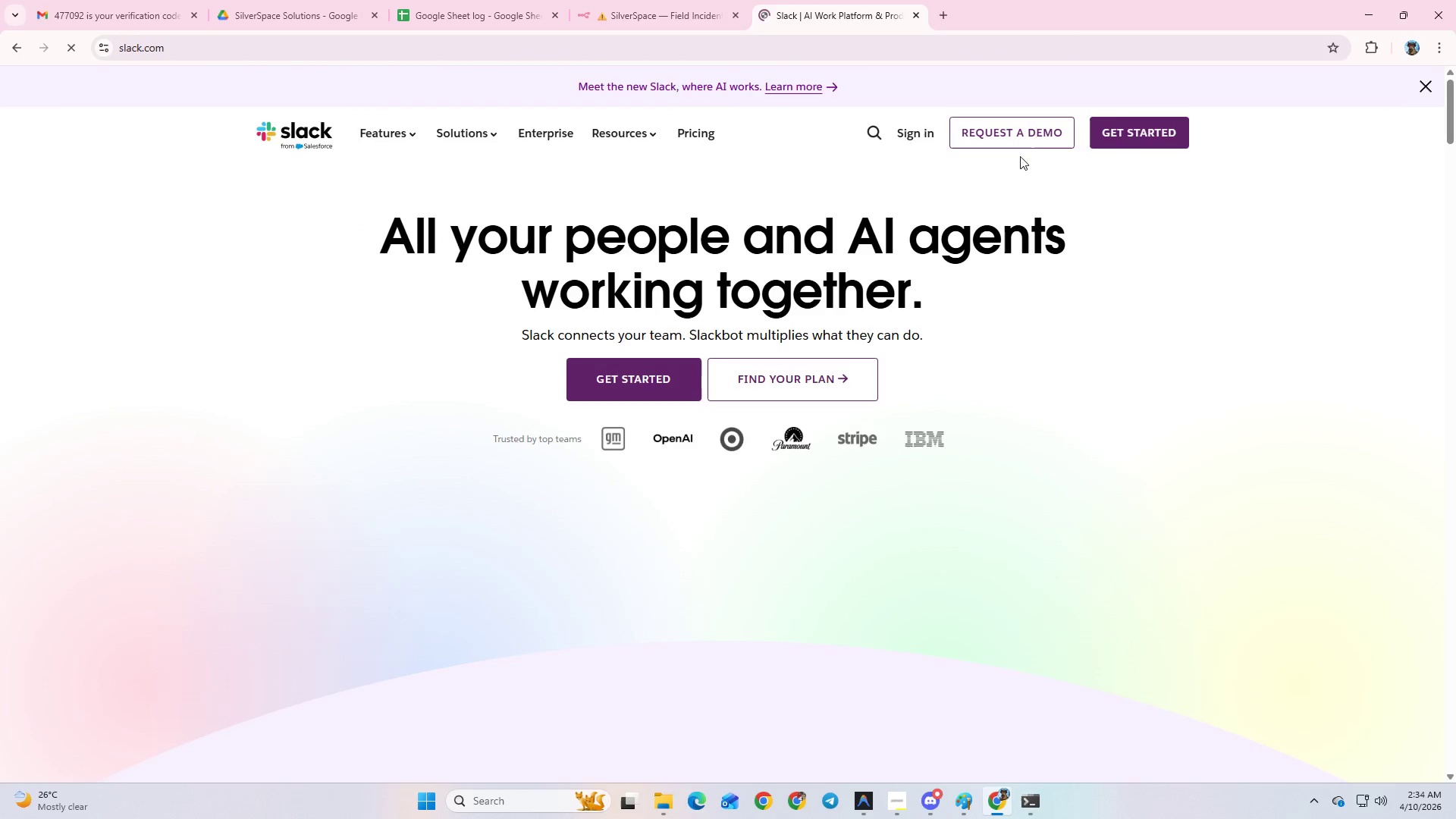 
left_click([1128, 126])
 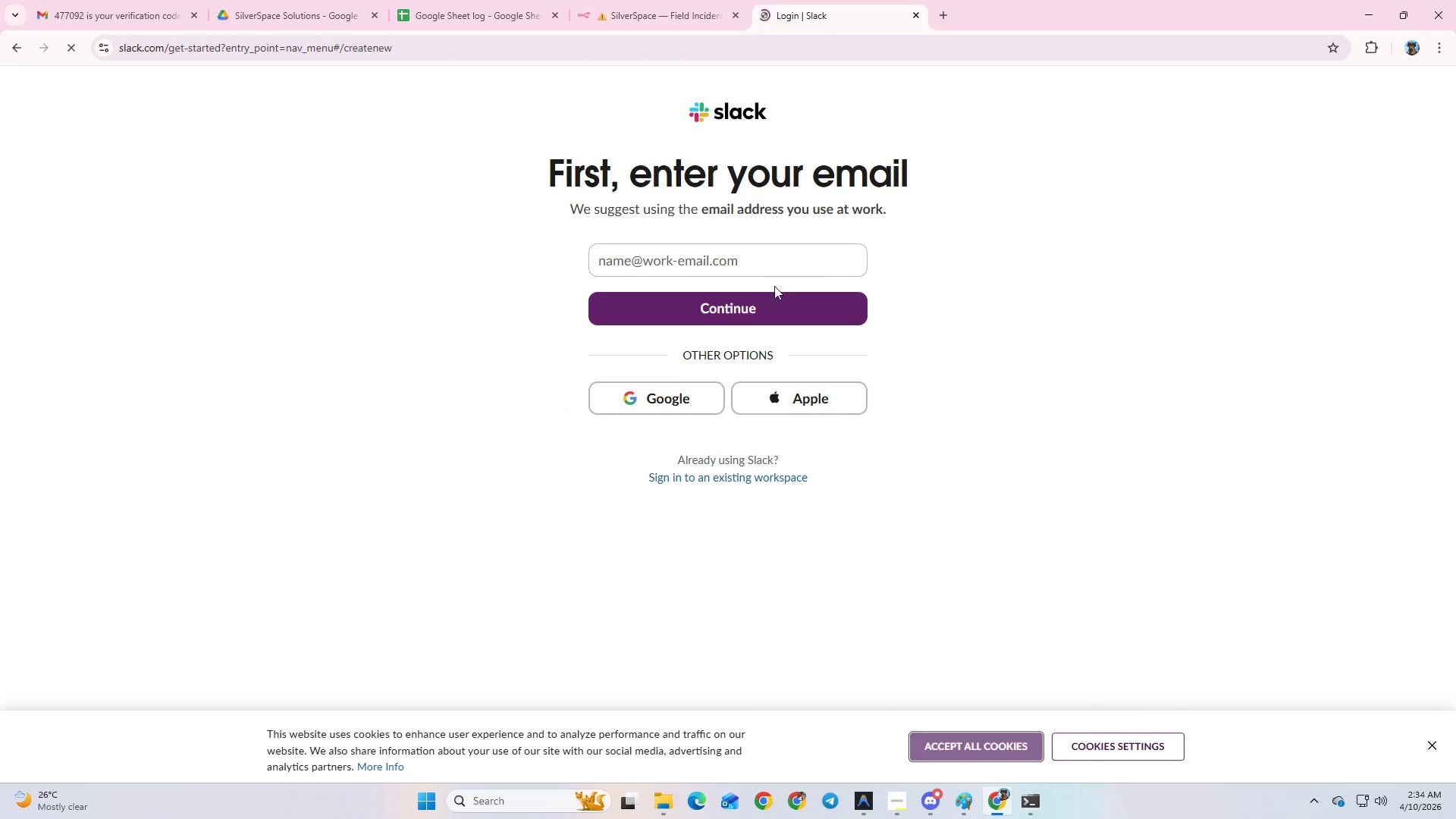 
left_click([696, 409])
 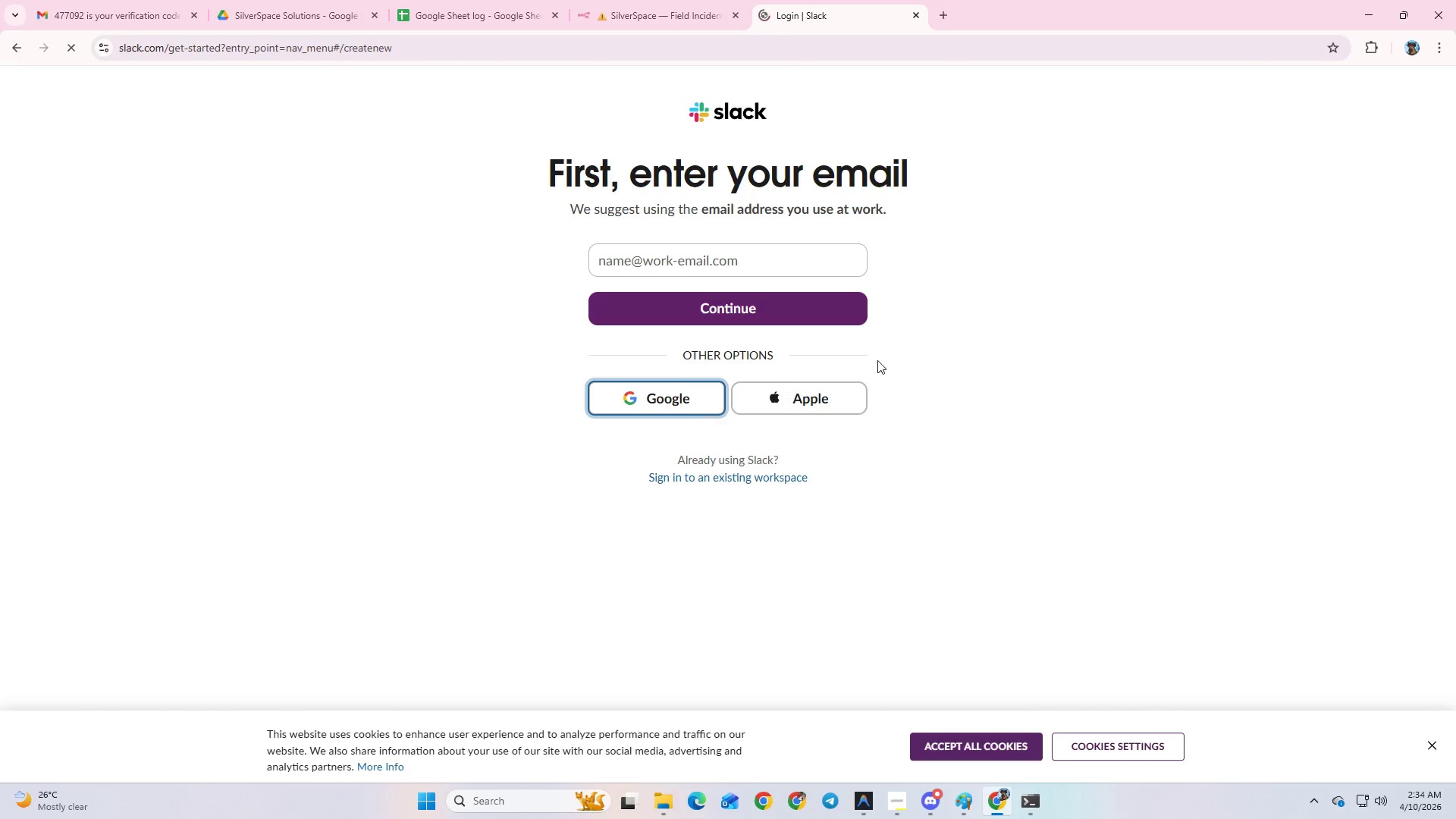 
mouse_move([937, 348])
 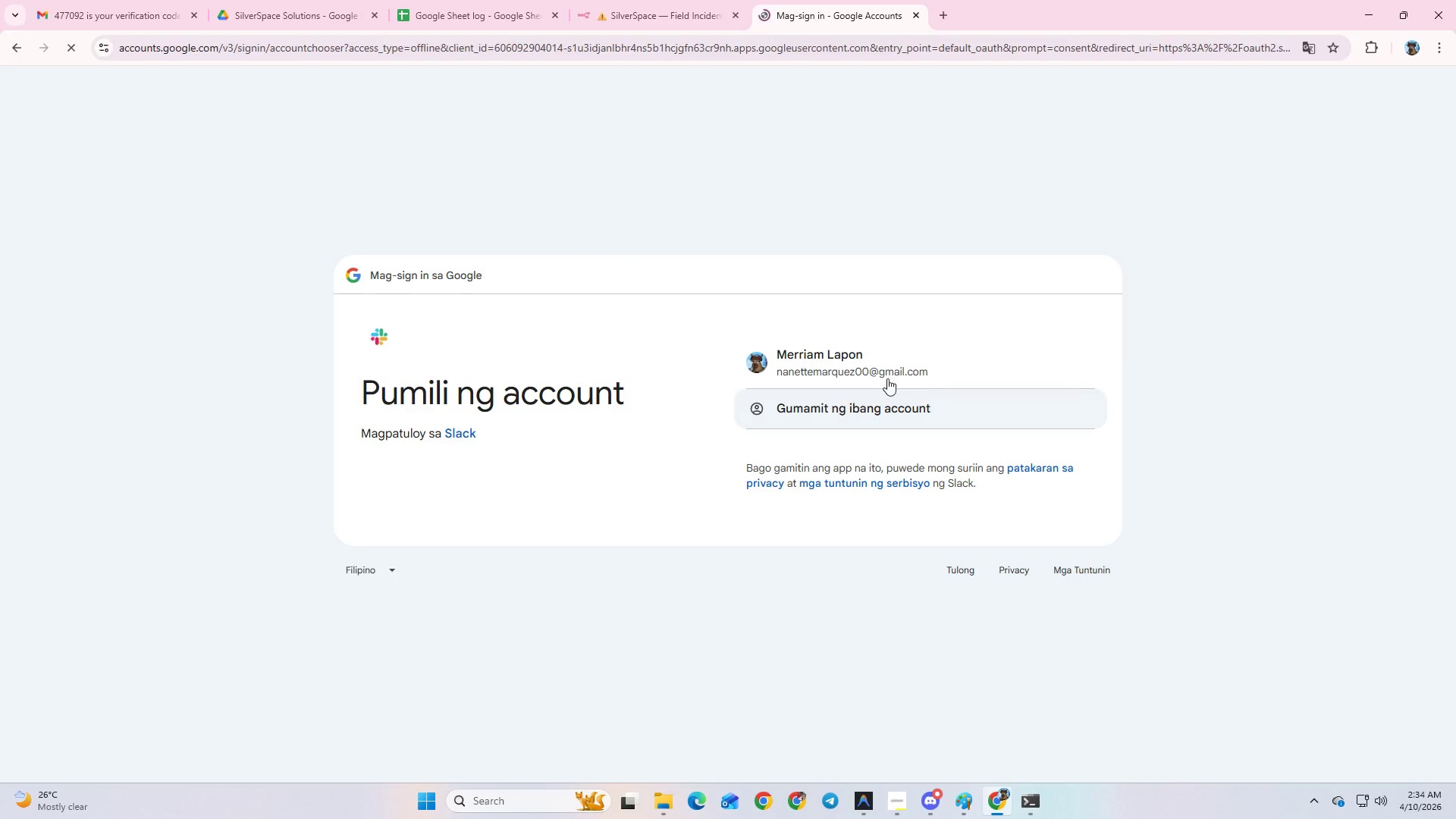 
left_click([889, 374])
 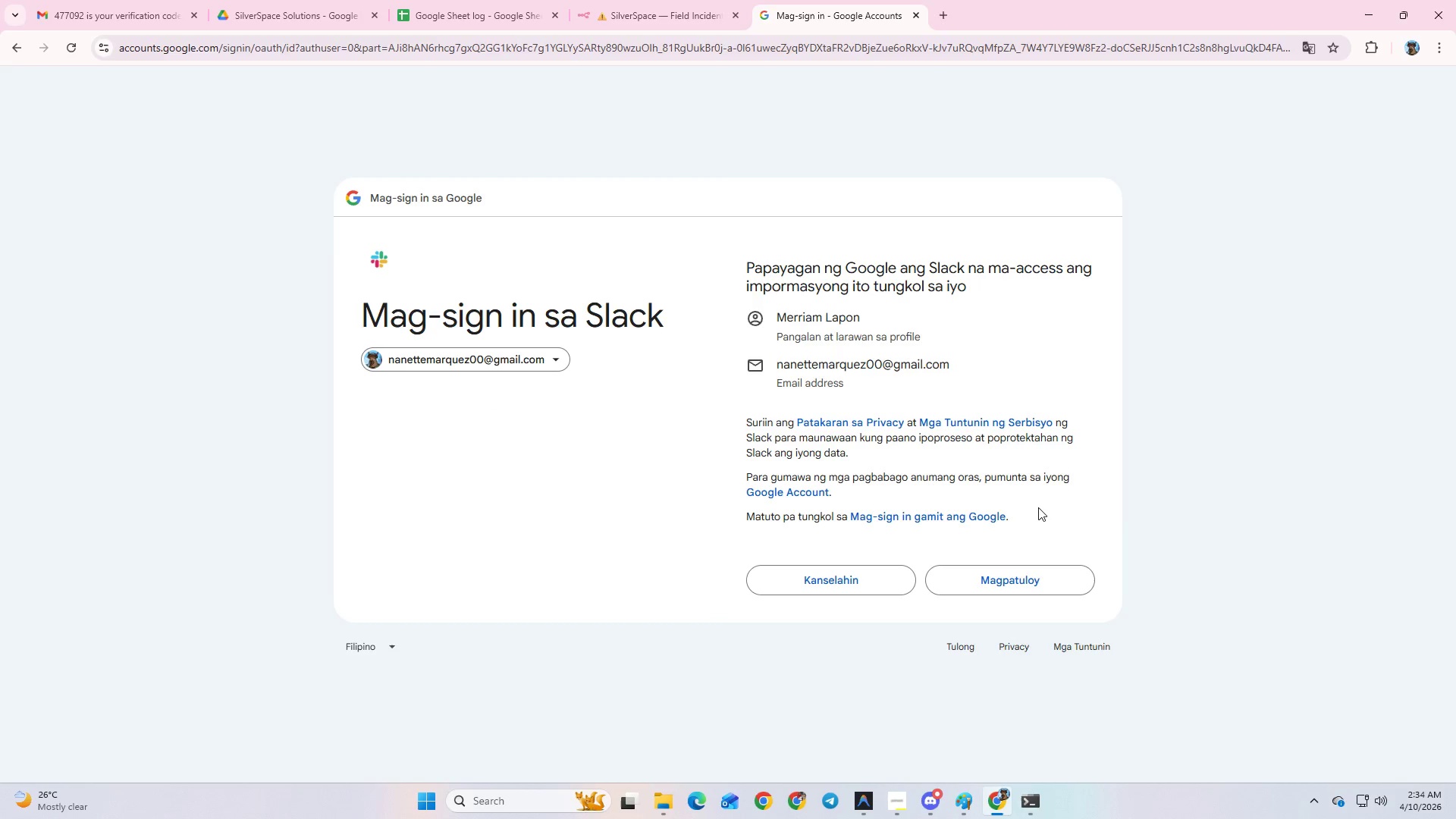 
left_click([1040, 589])
 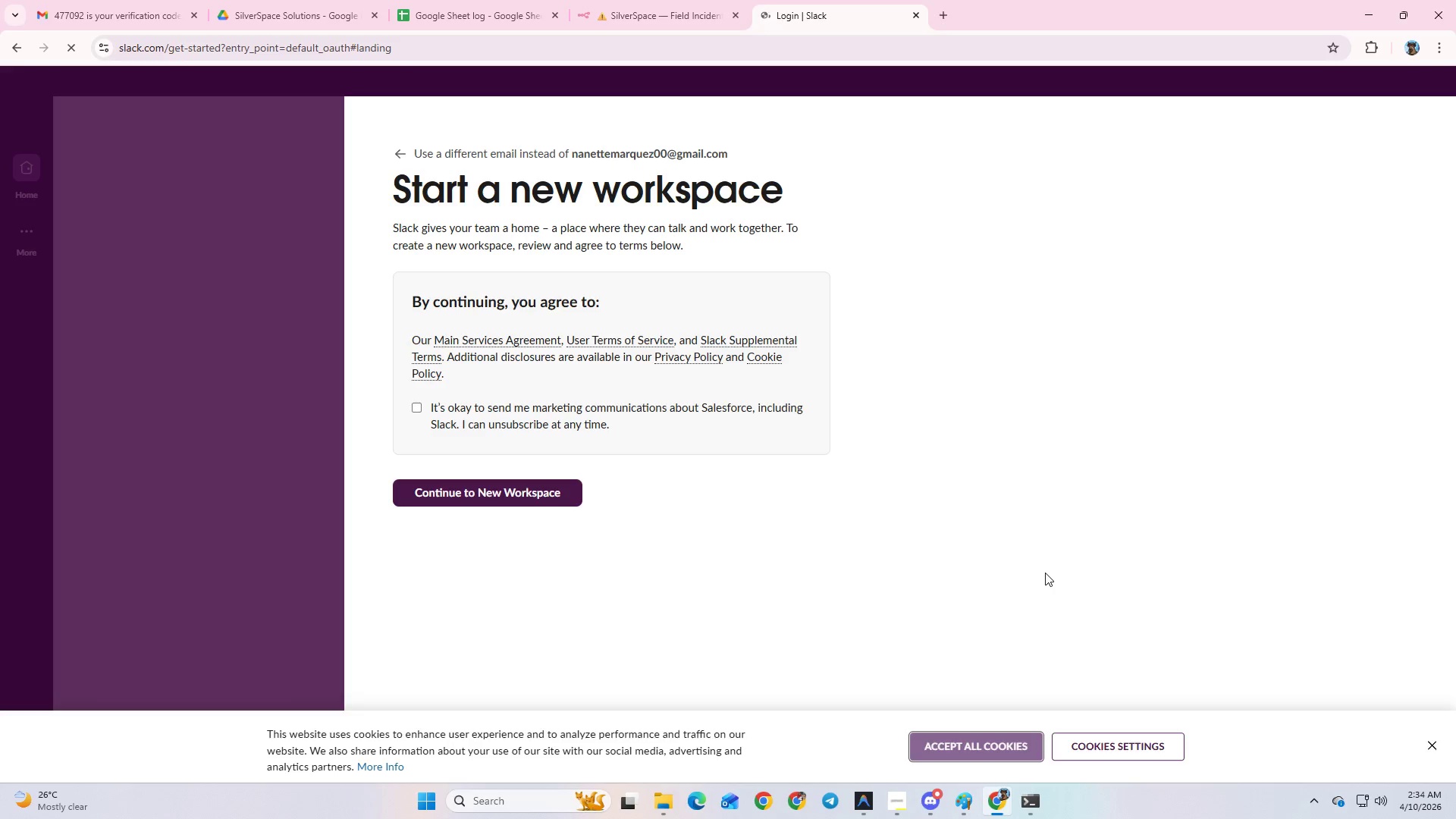 
left_click([416, 405])
 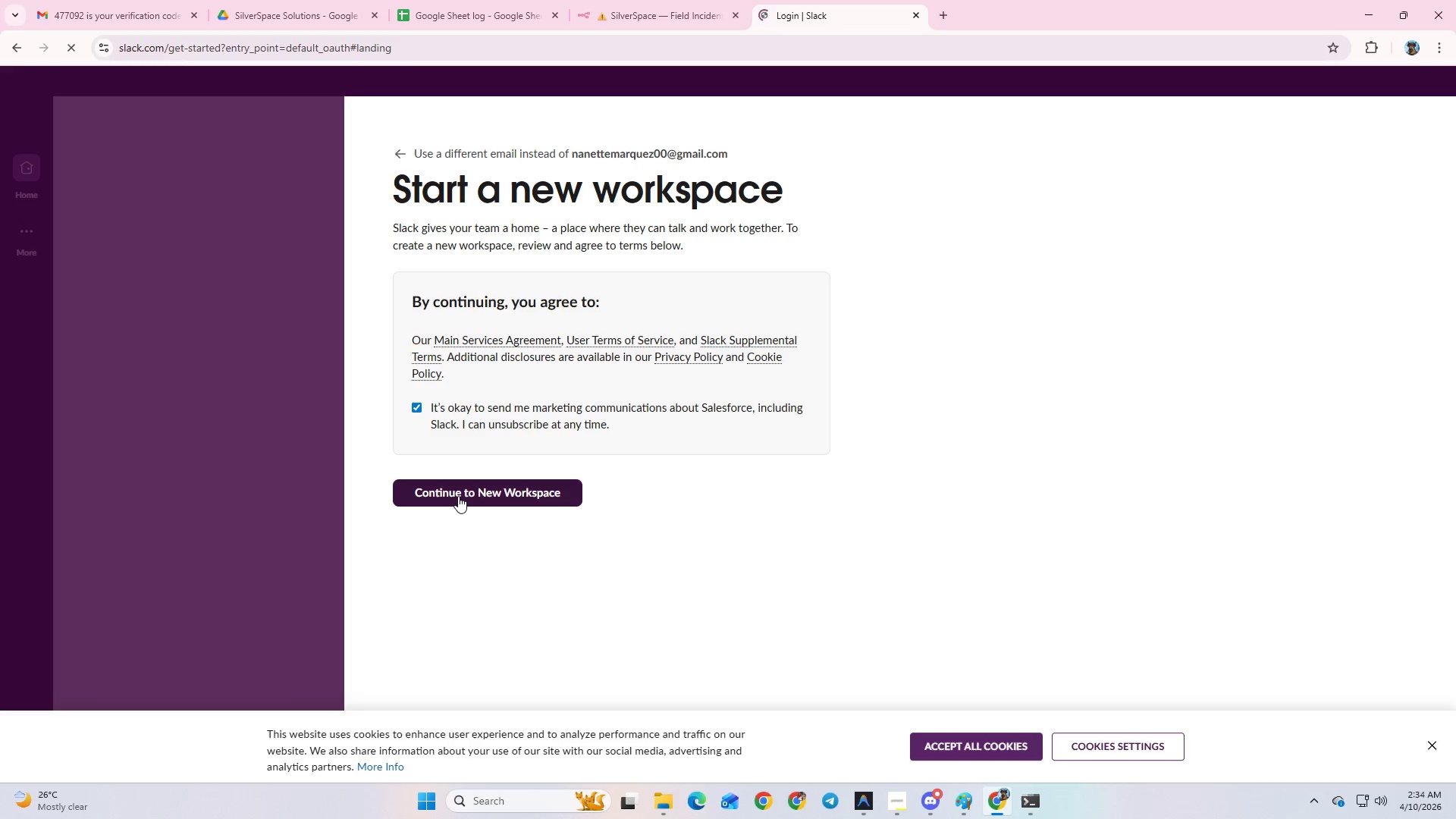 
left_click([458, 496])
 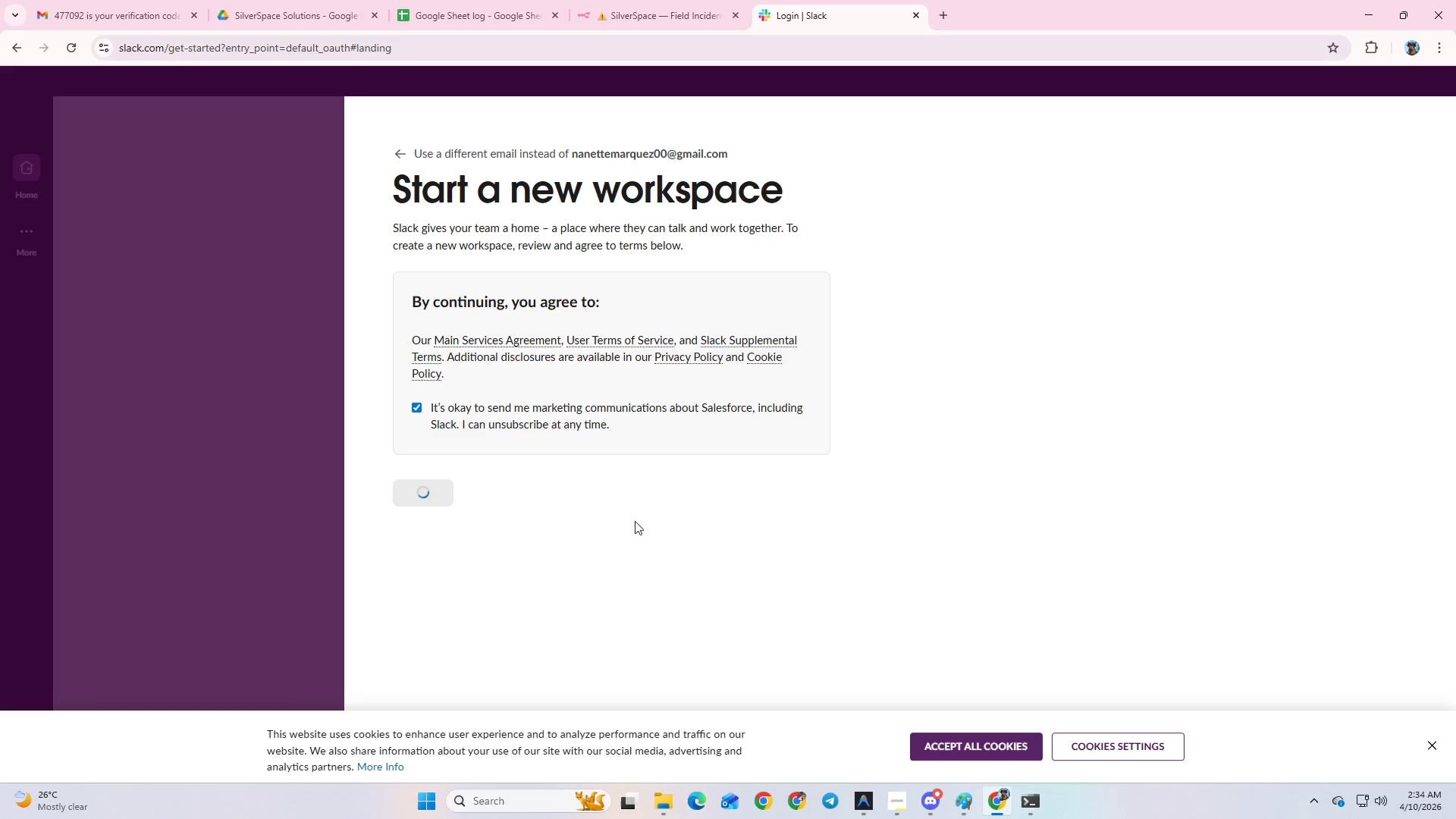 
mouse_move([656, 504])
 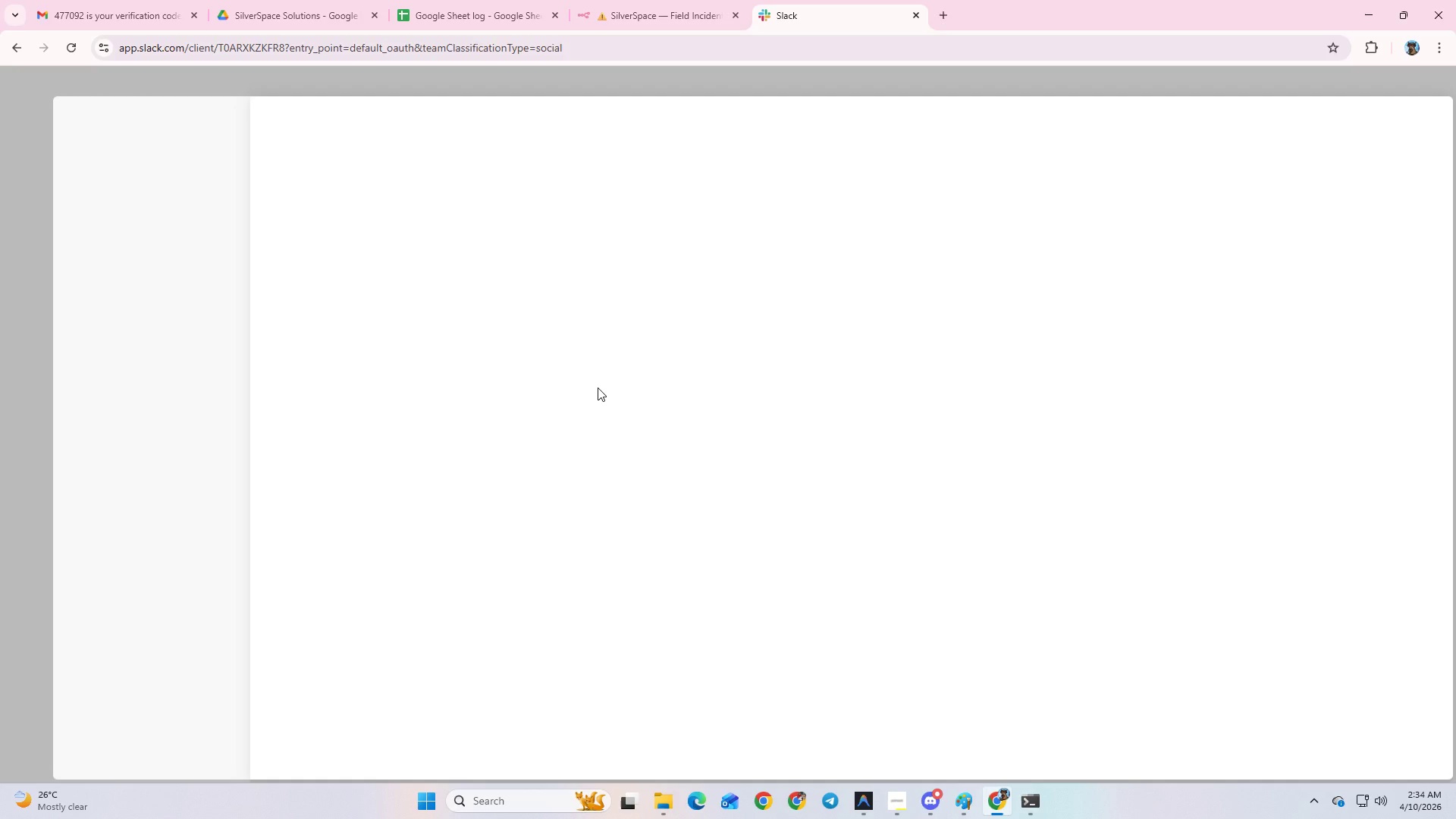 
wait(8.22)
 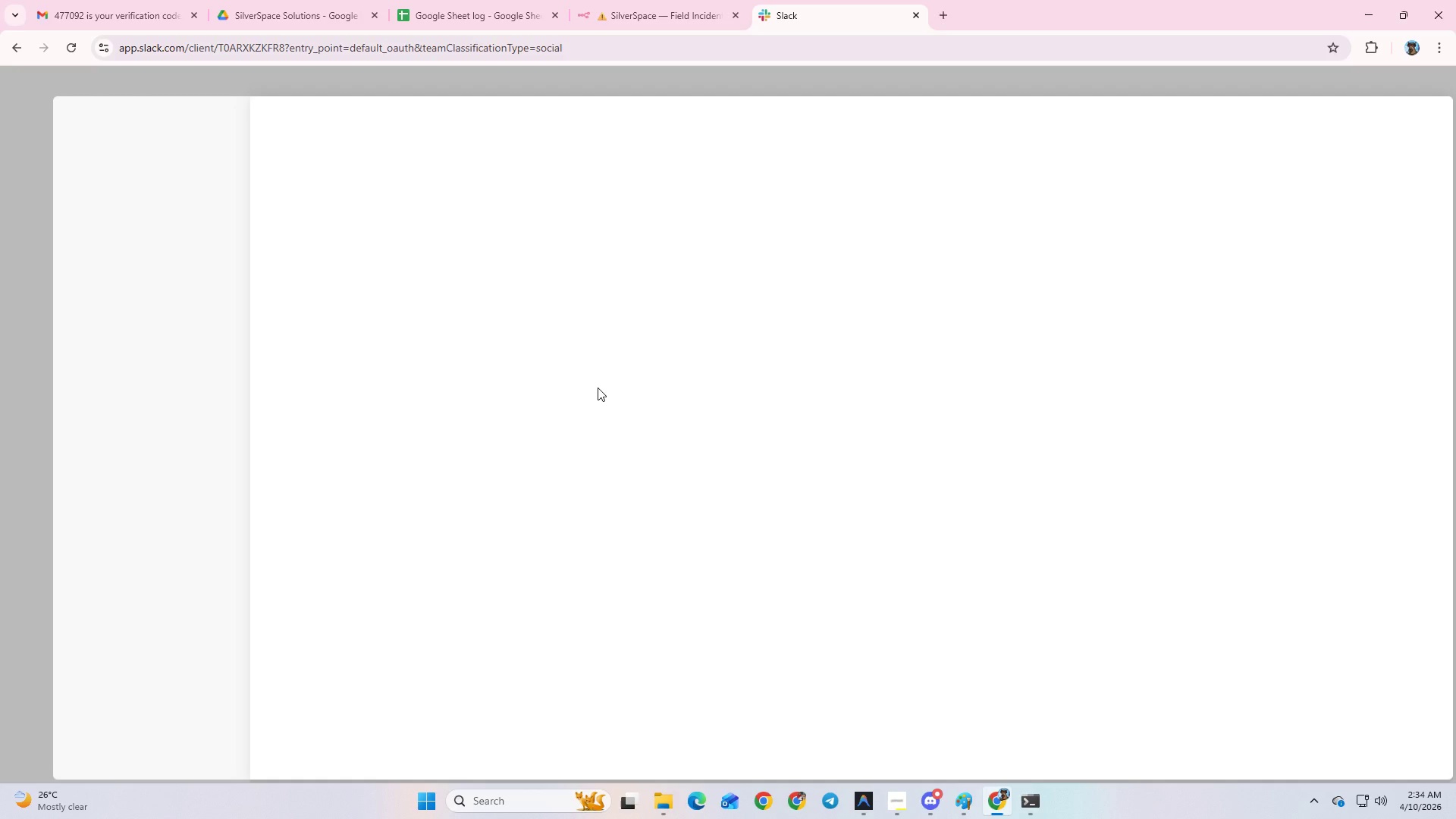 
left_click_drag(start_coordinate=[499, 271], to_coordinate=[622, 269])
 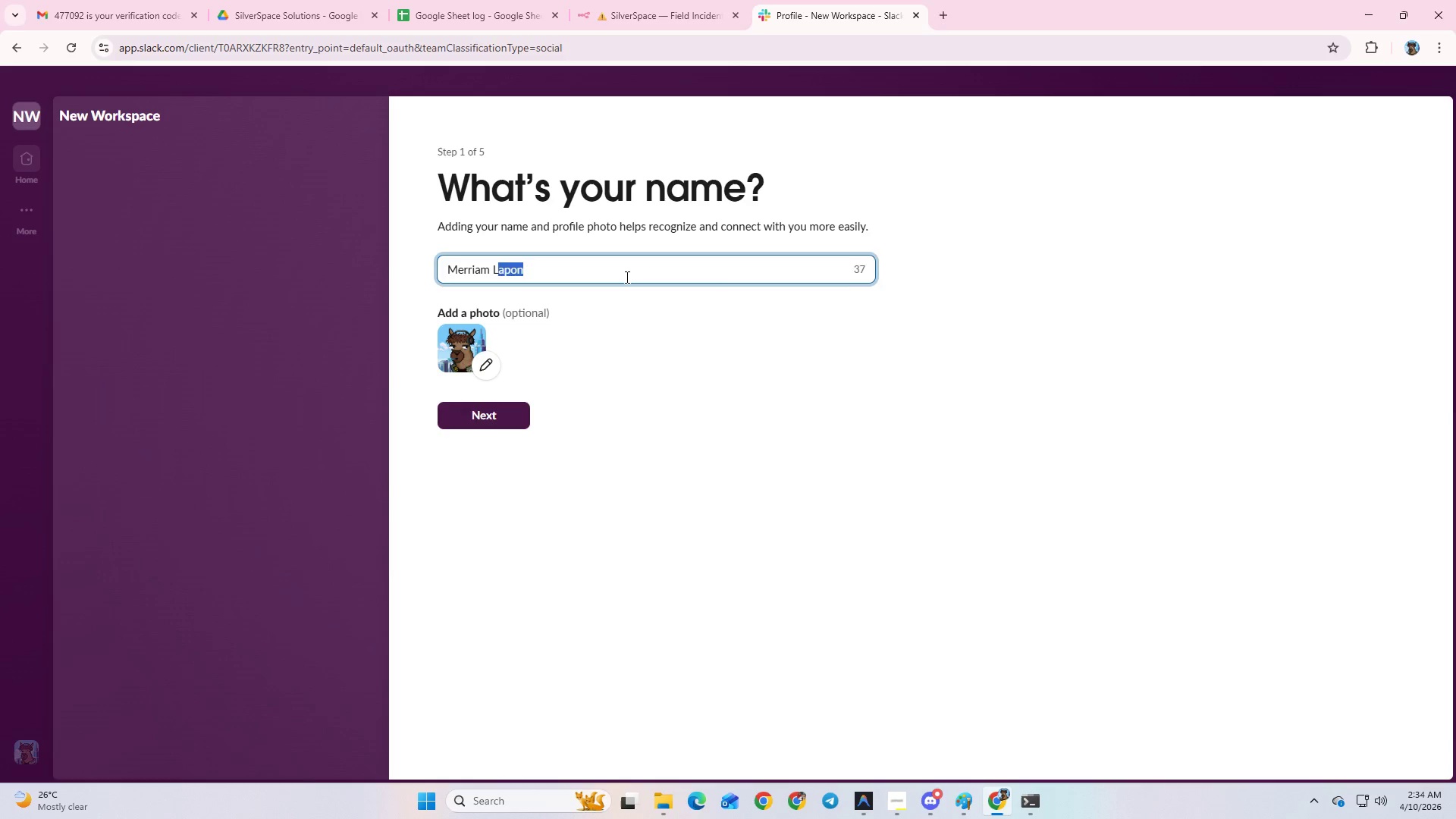 
key(Backspace)
key(Backspace)
type(Dingcong)
 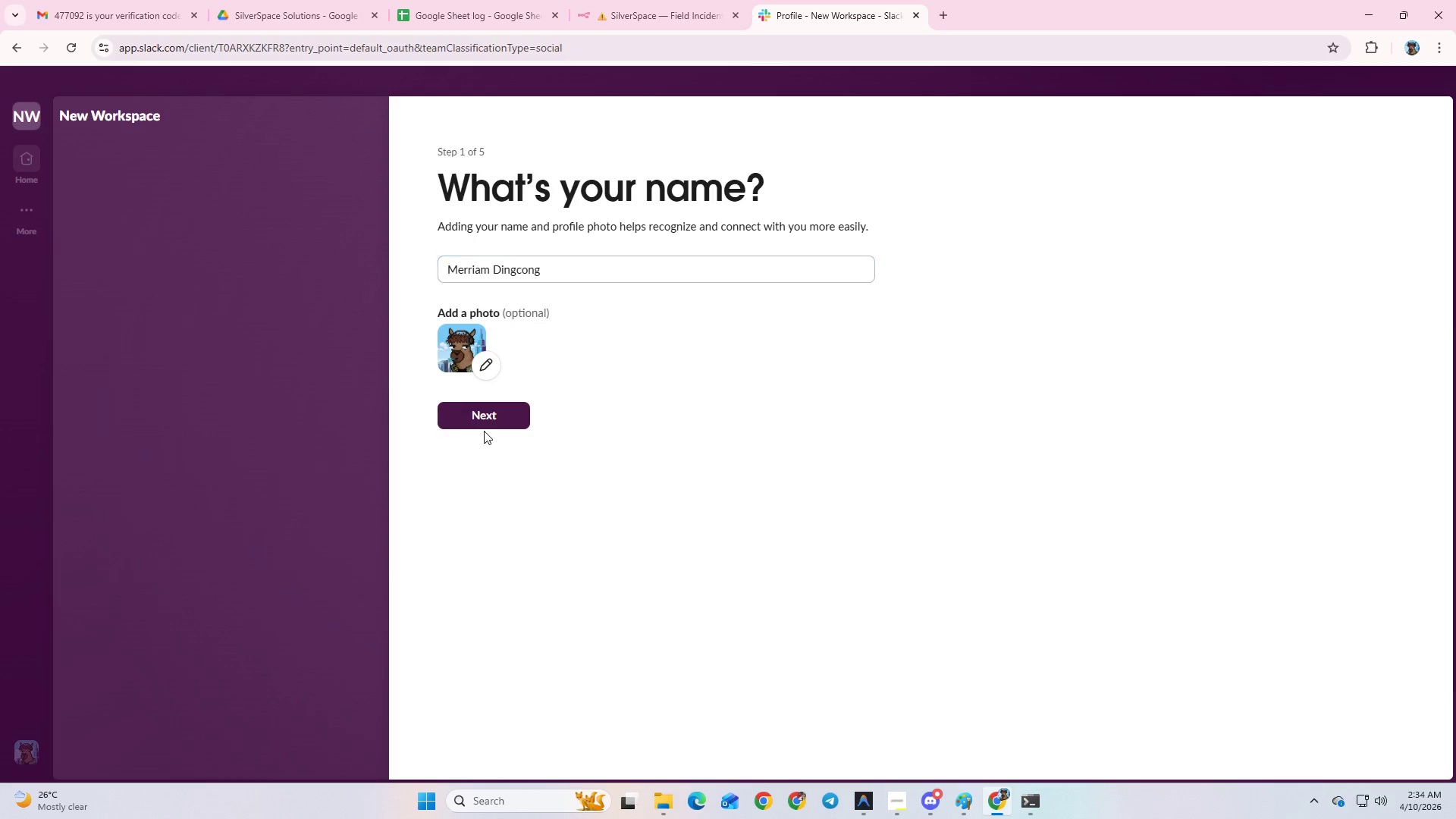 
double_click([501, 416])
 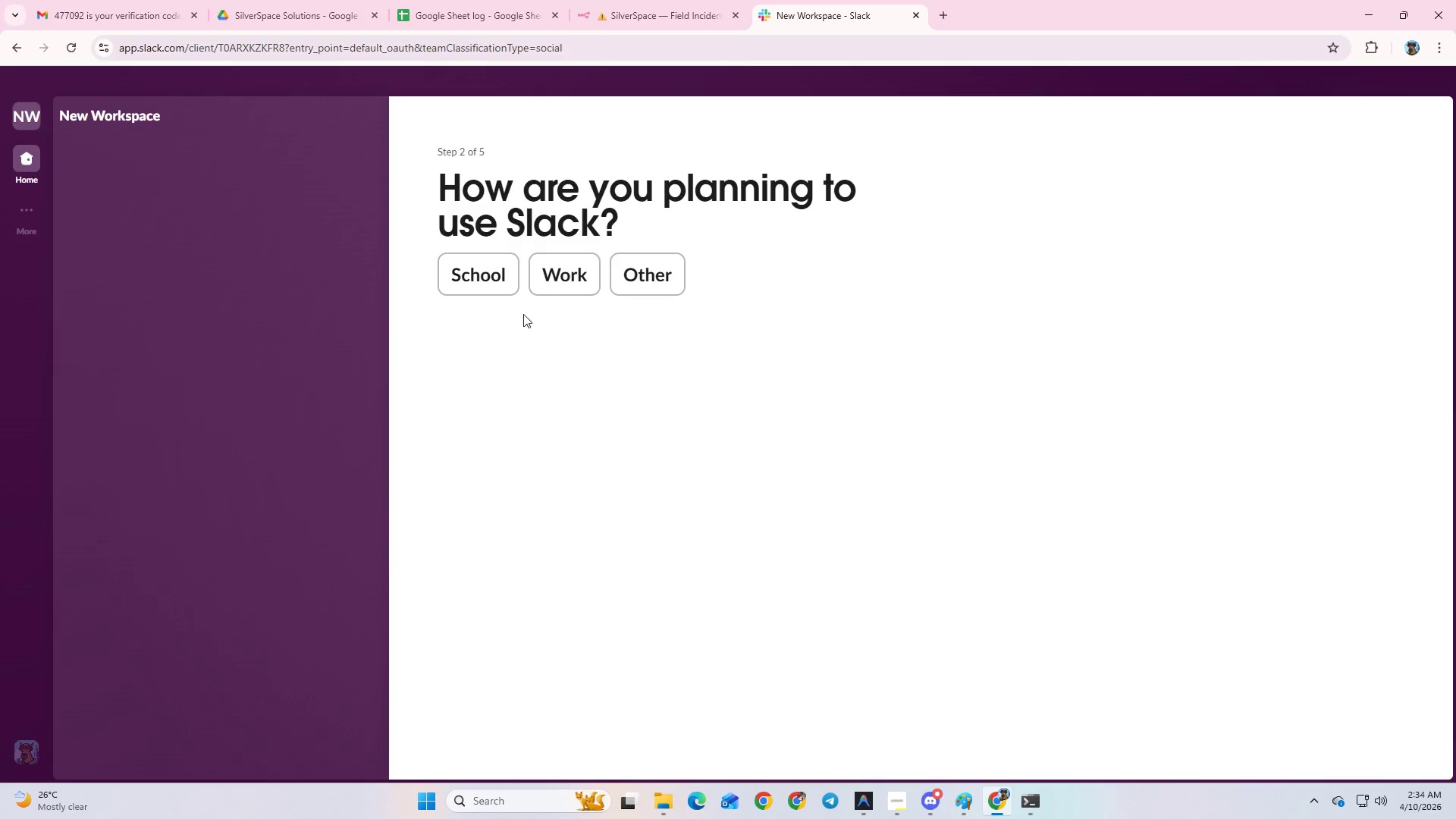 
left_click([657, 289])
 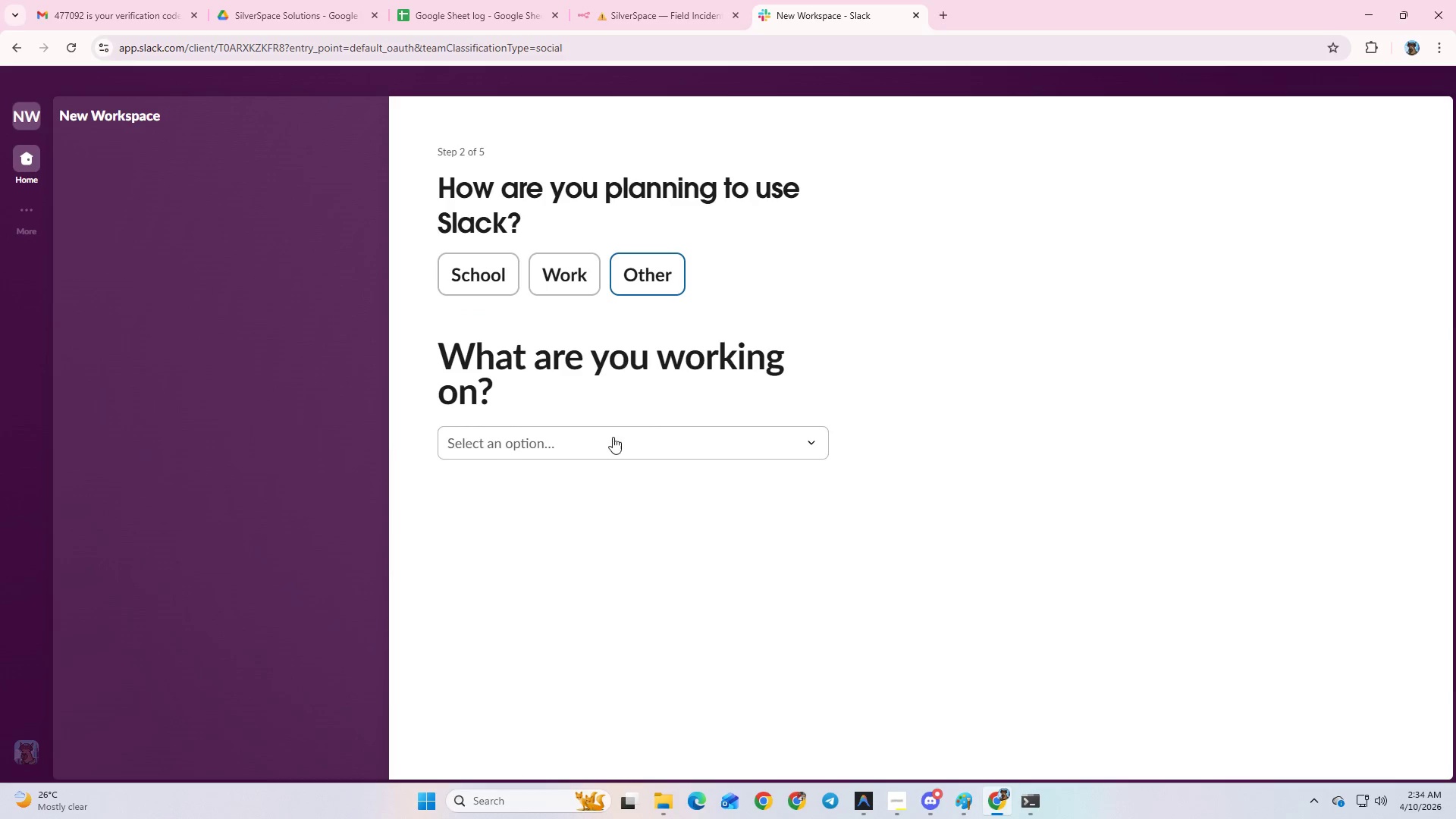 
left_click([606, 441])
 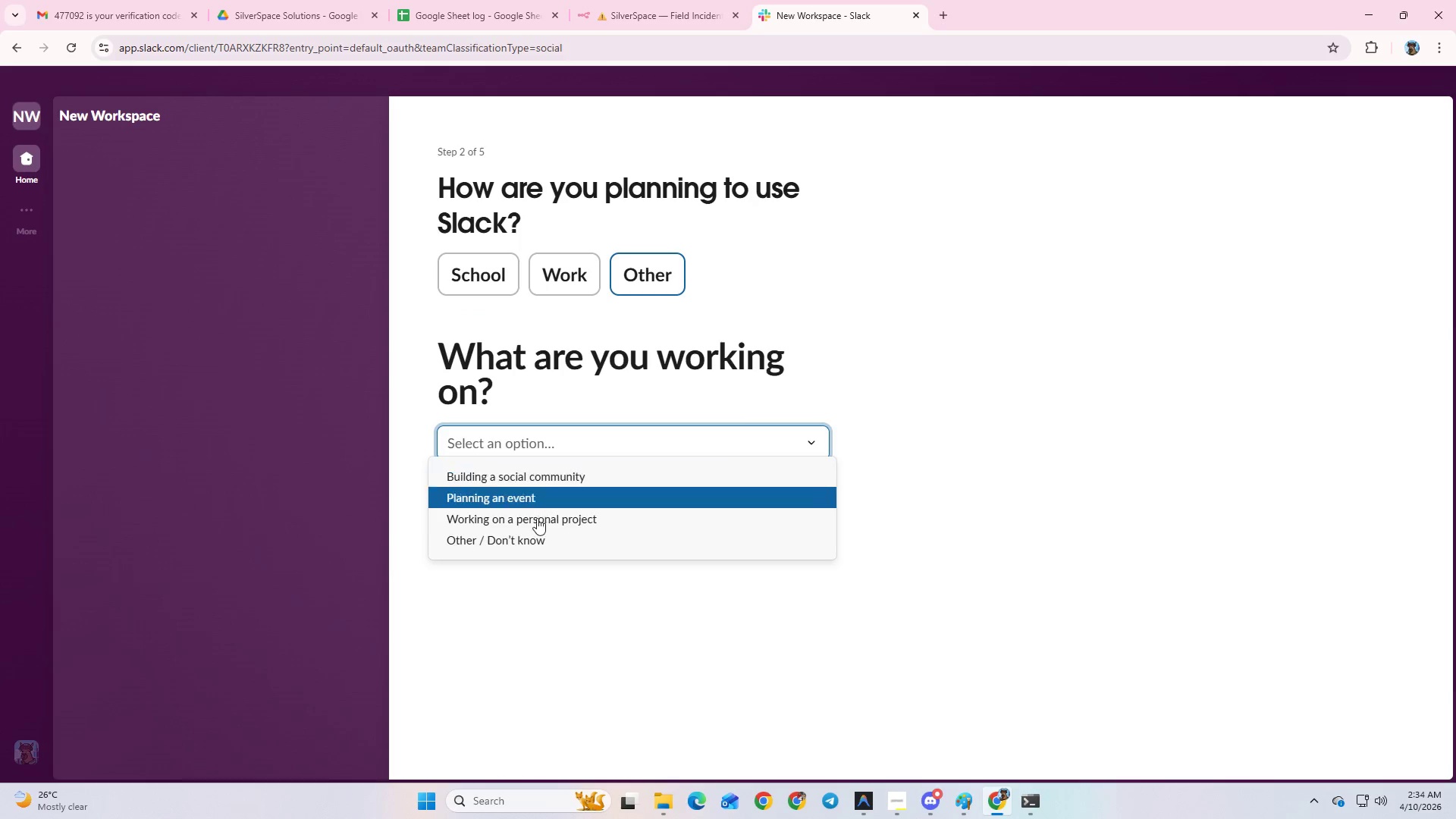 
left_click_drag(start_coordinate=[532, 533], to_coordinate=[535, 541])
 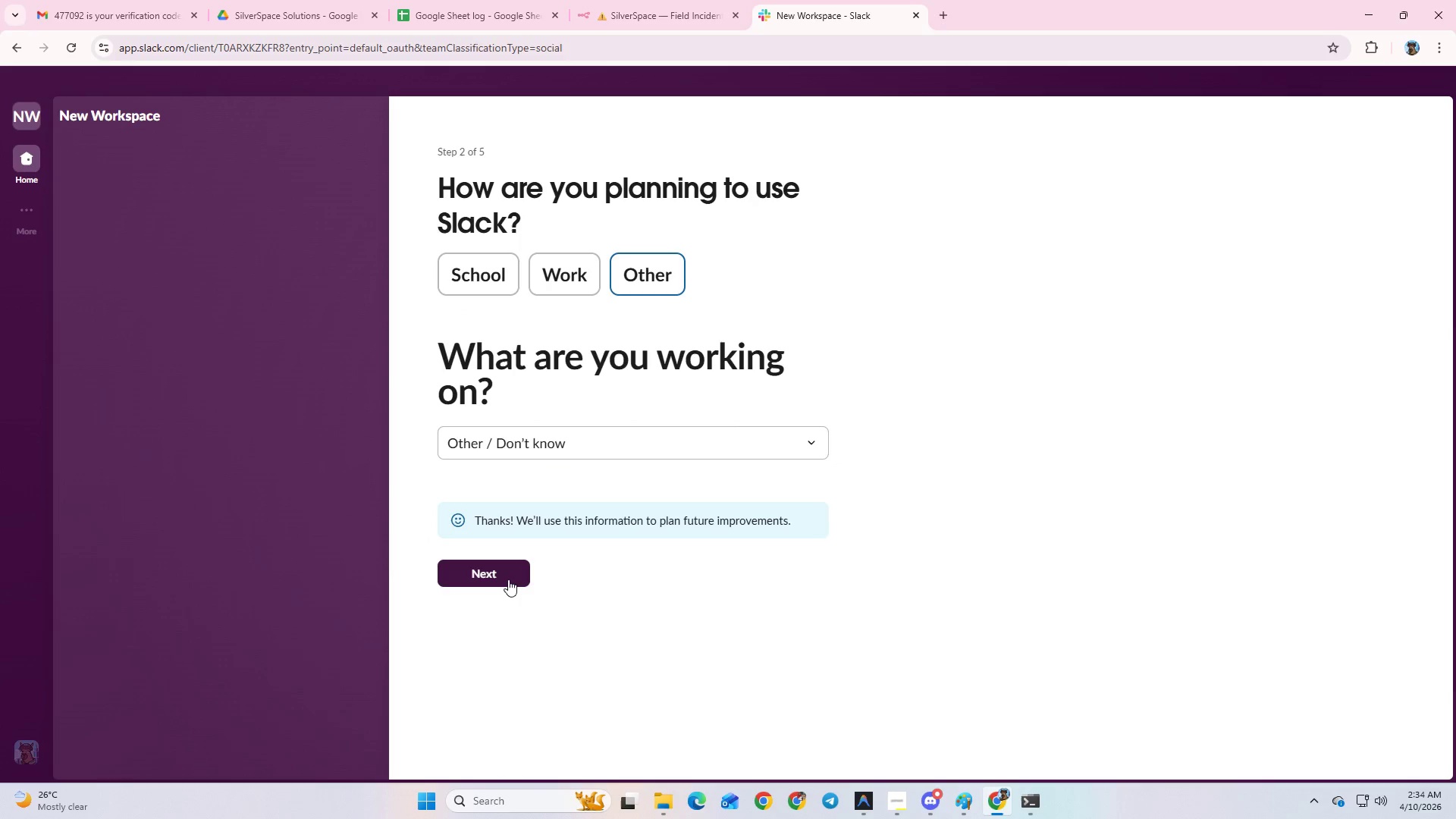 
left_click([507, 579])
 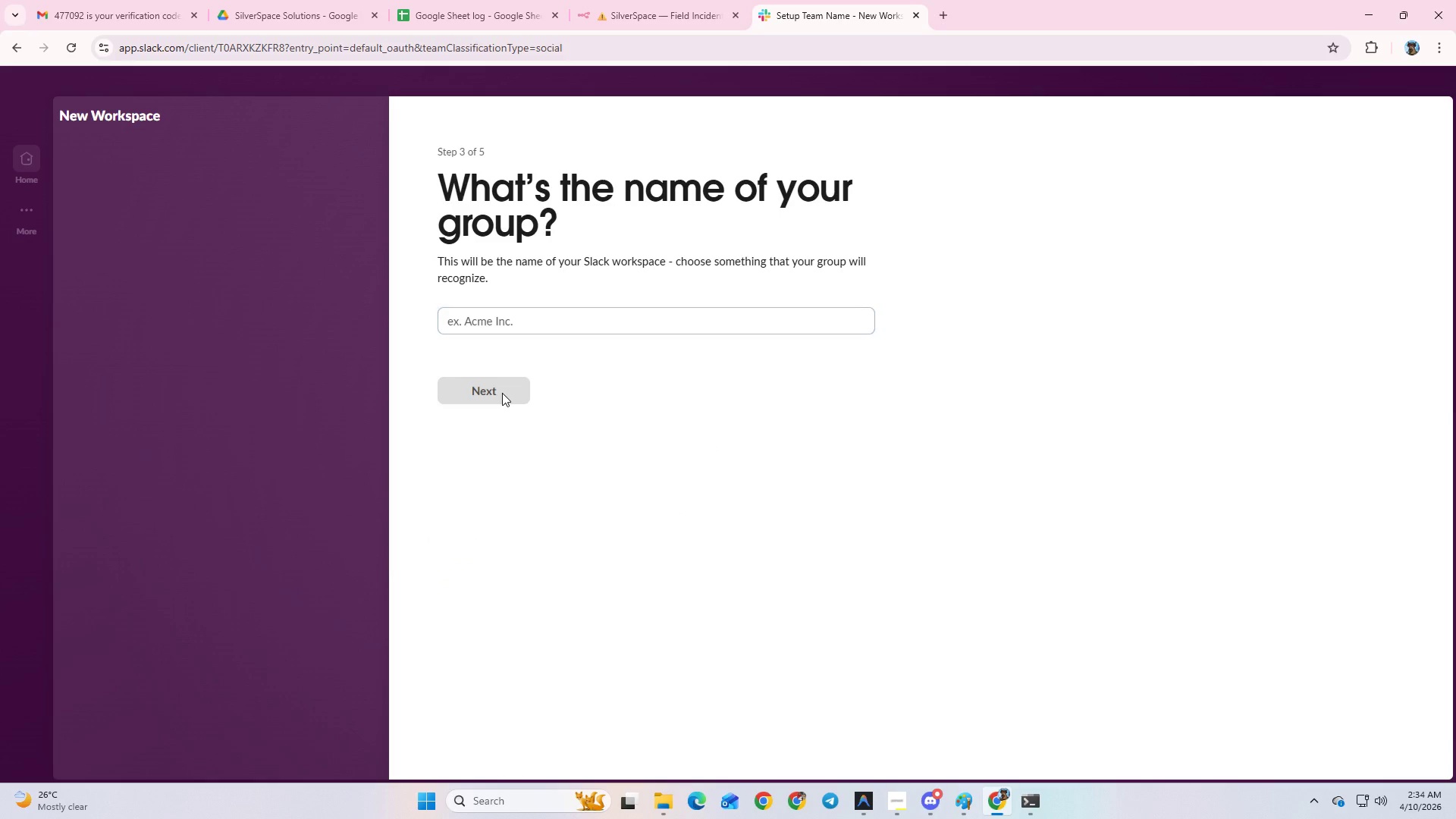 
double_click([573, 325])
 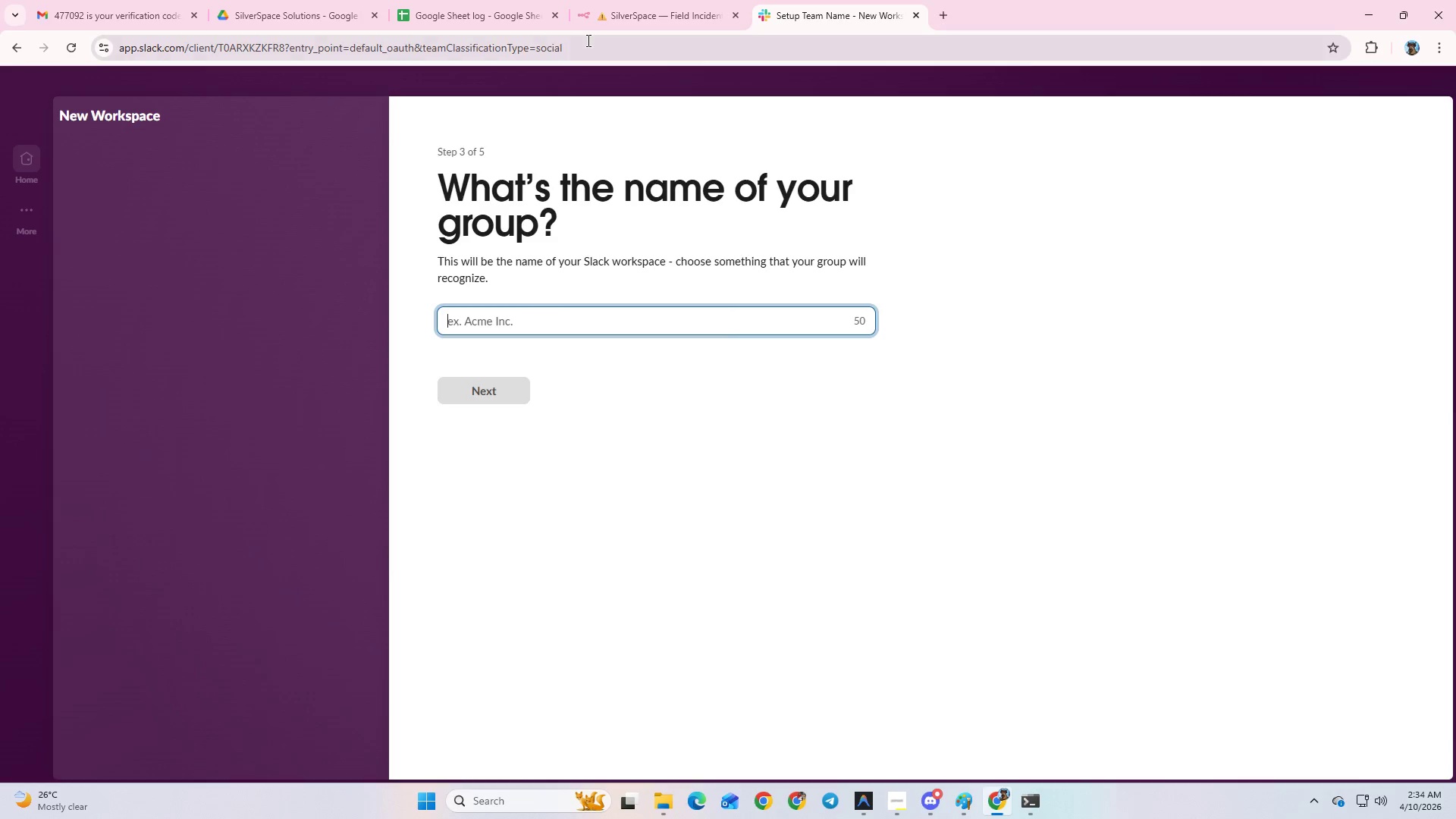 
left_click([649, 20])
 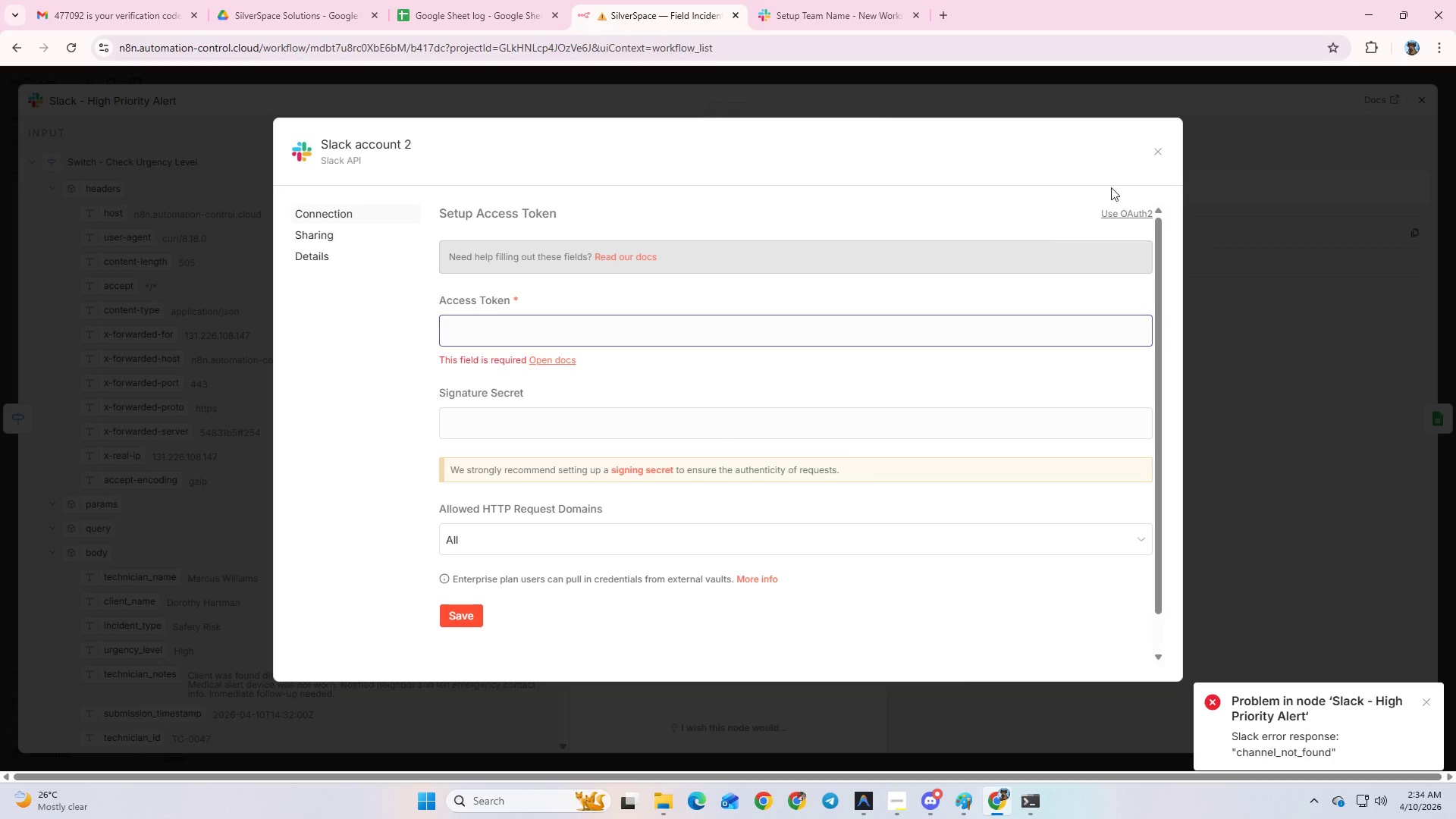 
left_click([1159, 149])
 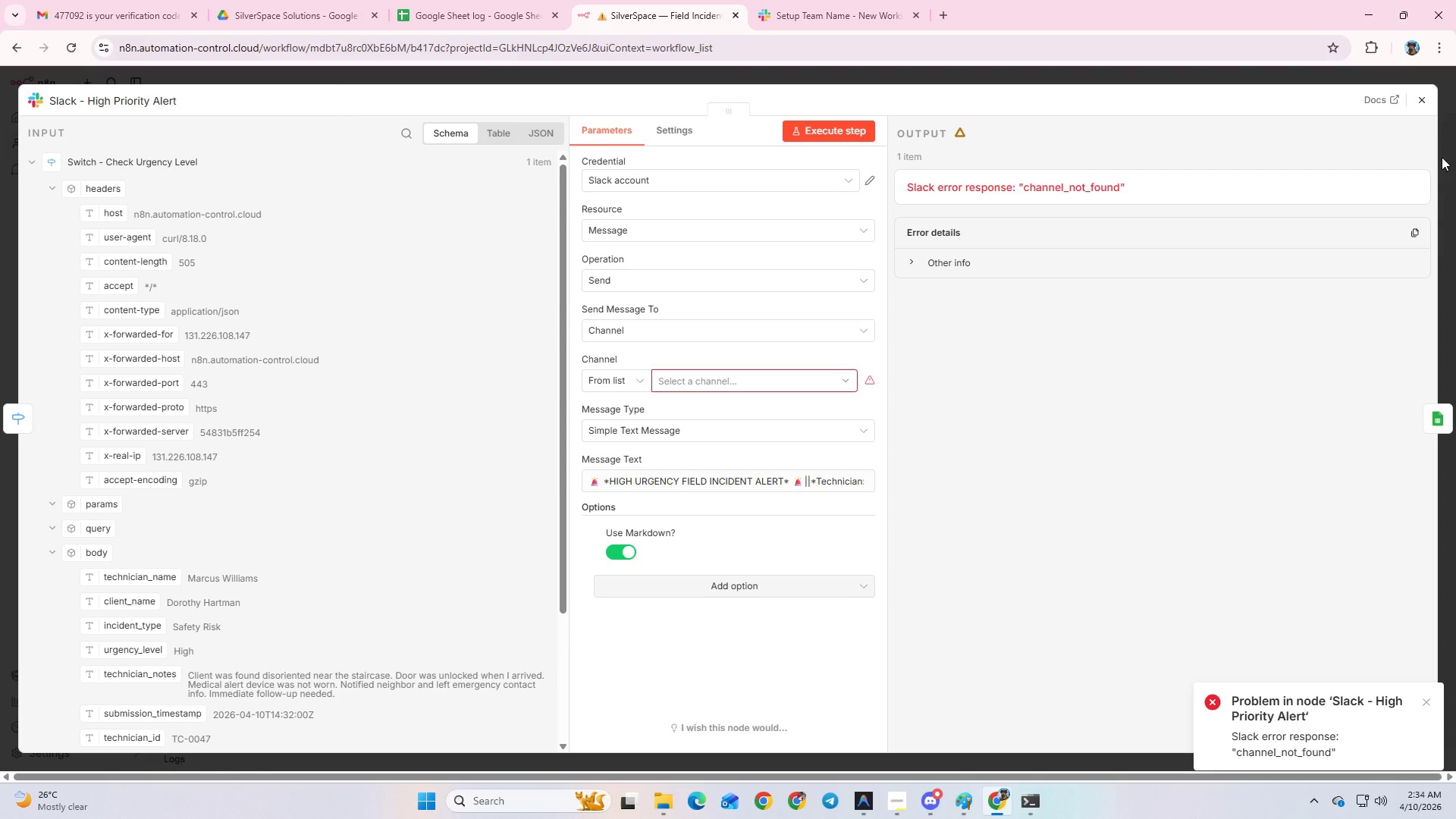 
left_click([1413, 99])
 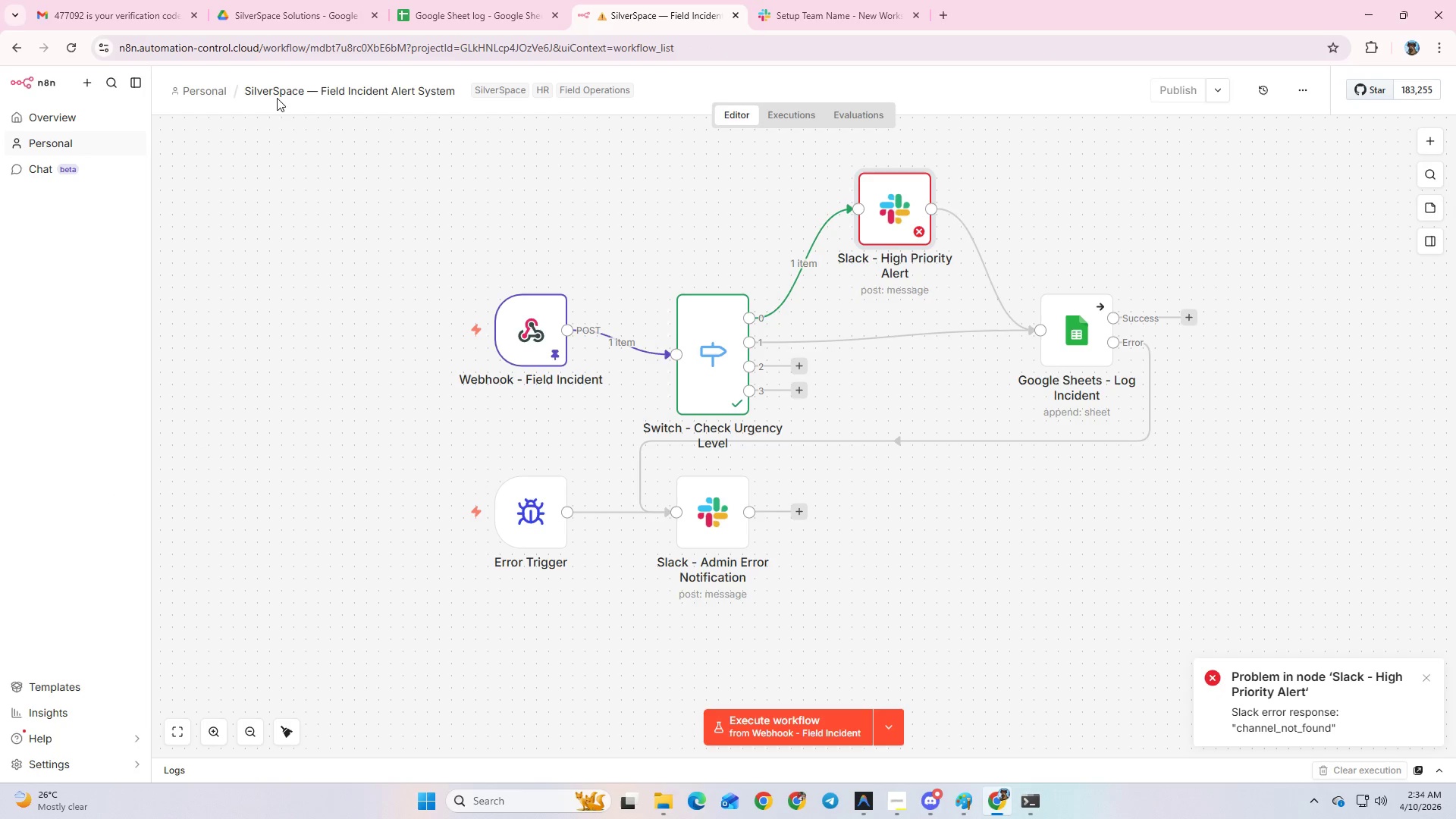 
double_click([286, 89])
 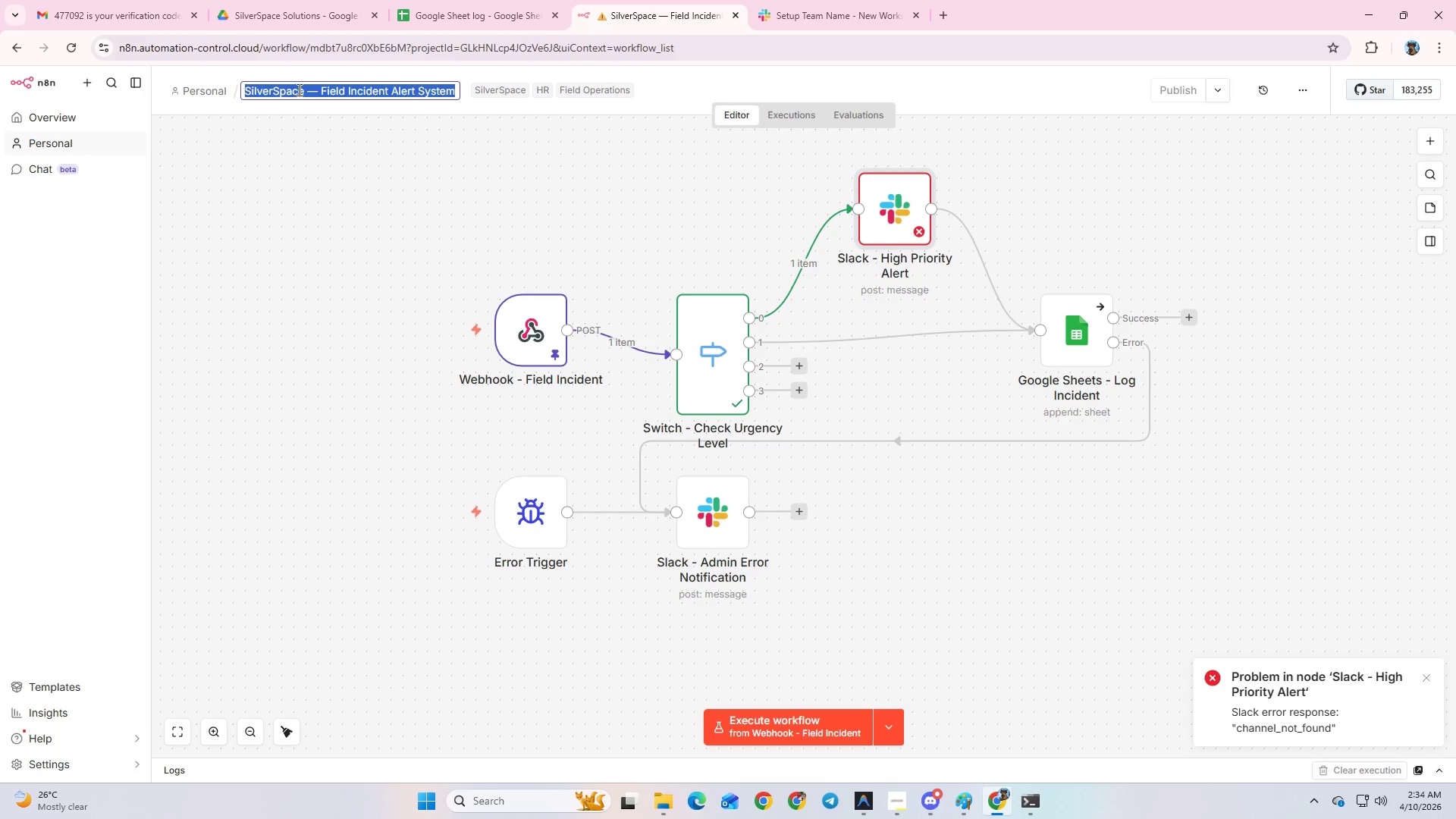 
triple_click([298, 89])
 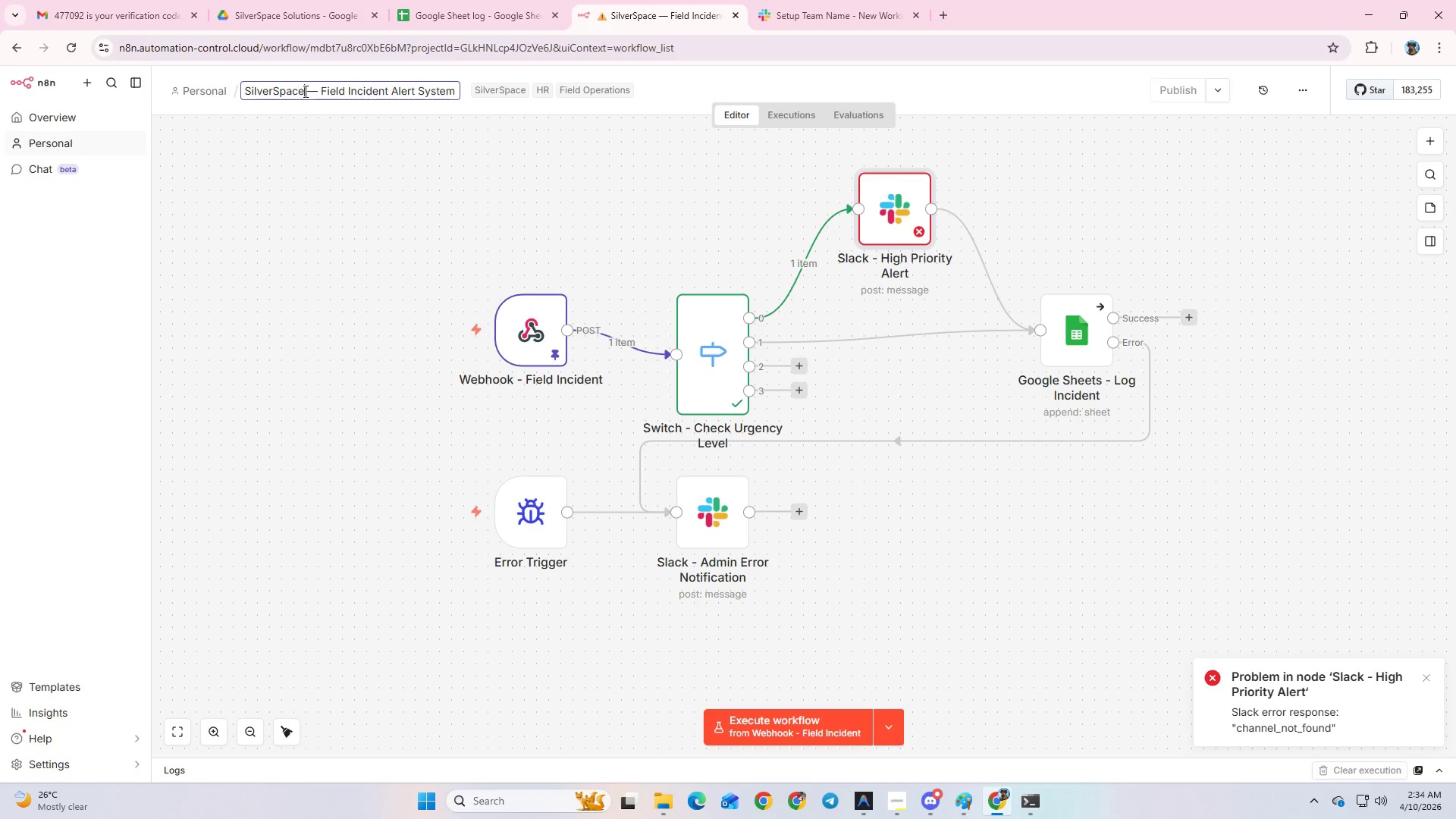 
left_click_drag(start_coordinate=[304, 91], to_coordinate=[242, 90])
 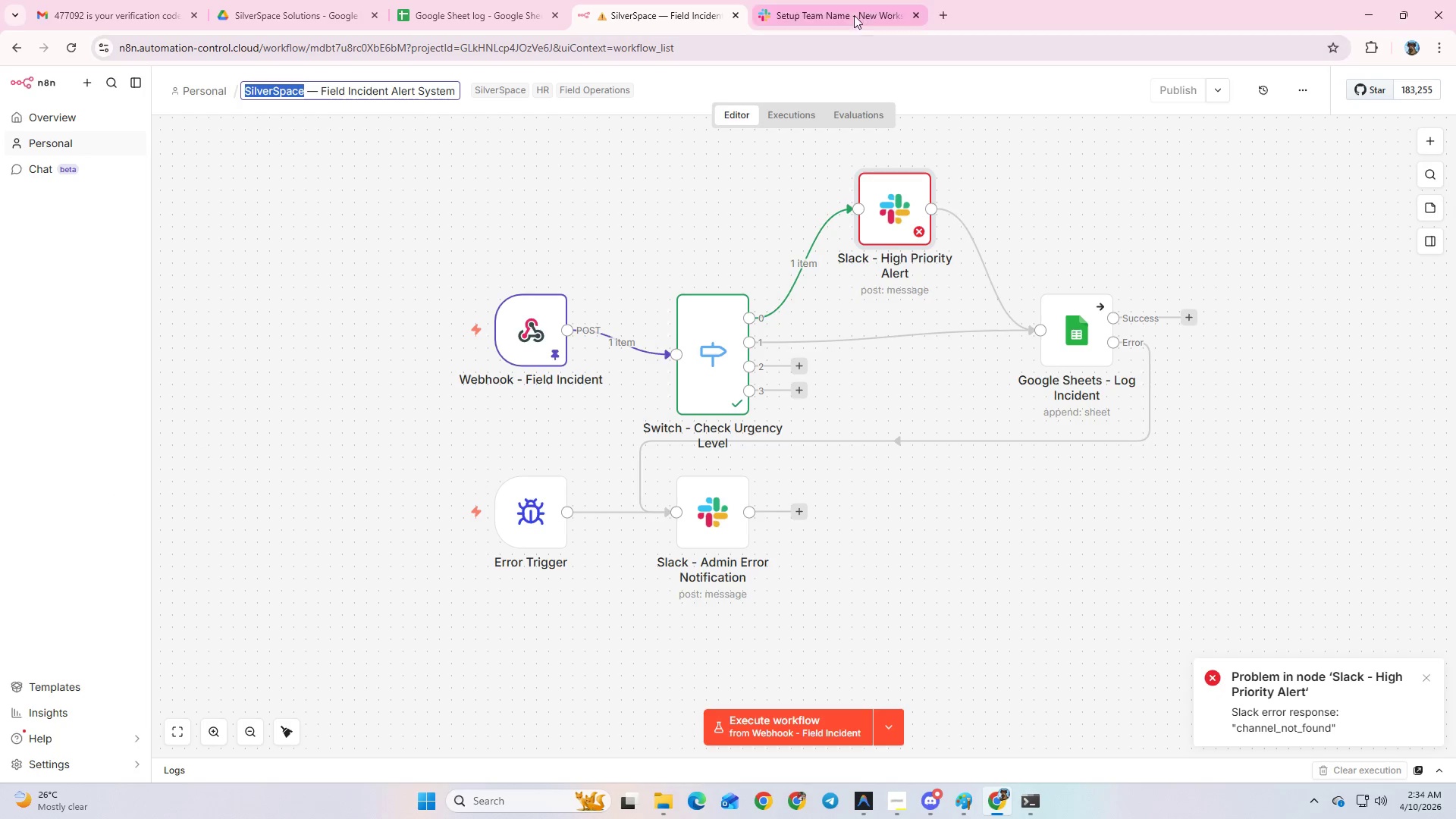 
key(Control+C)
 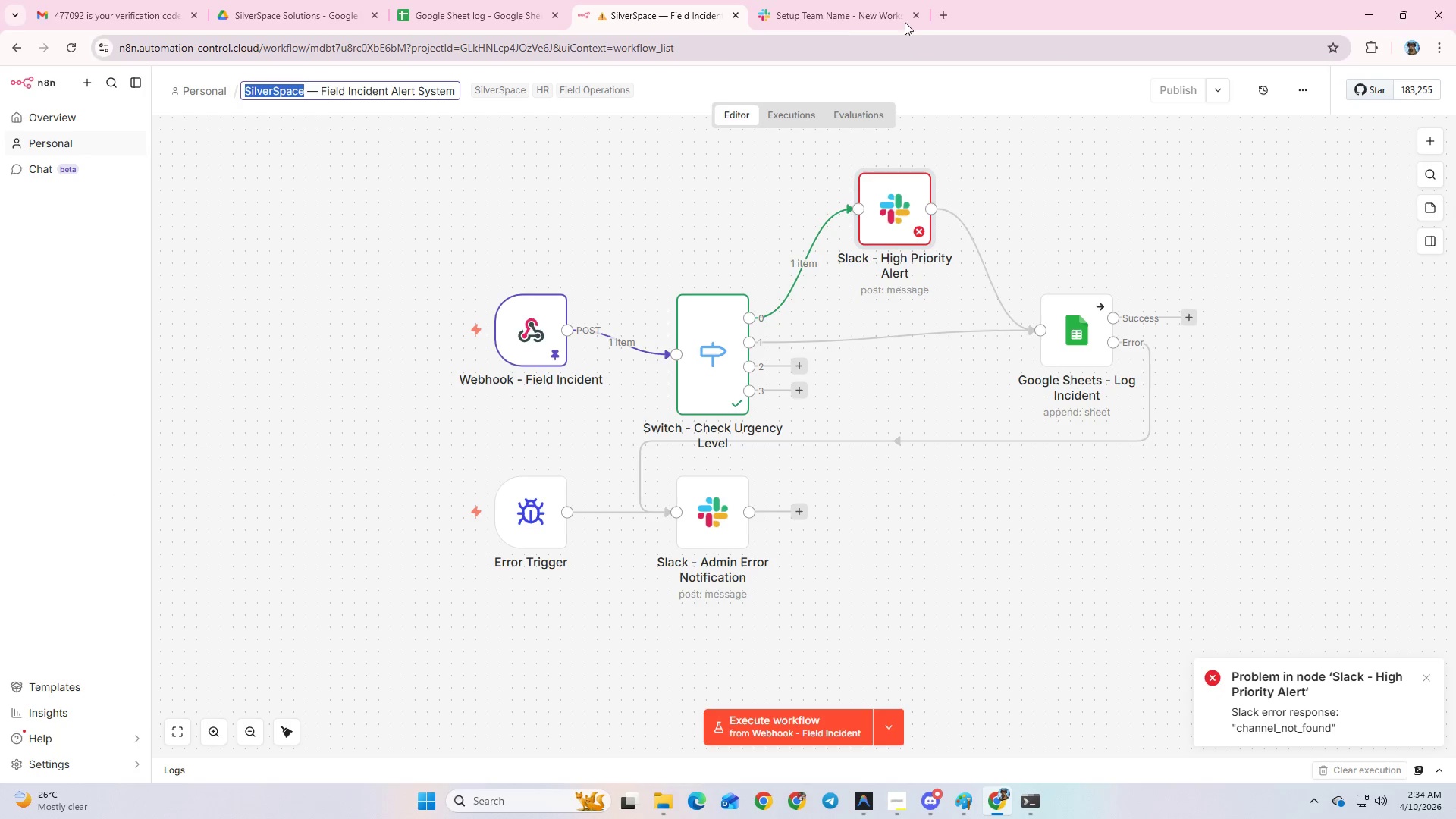 
left_click([839, 13])
 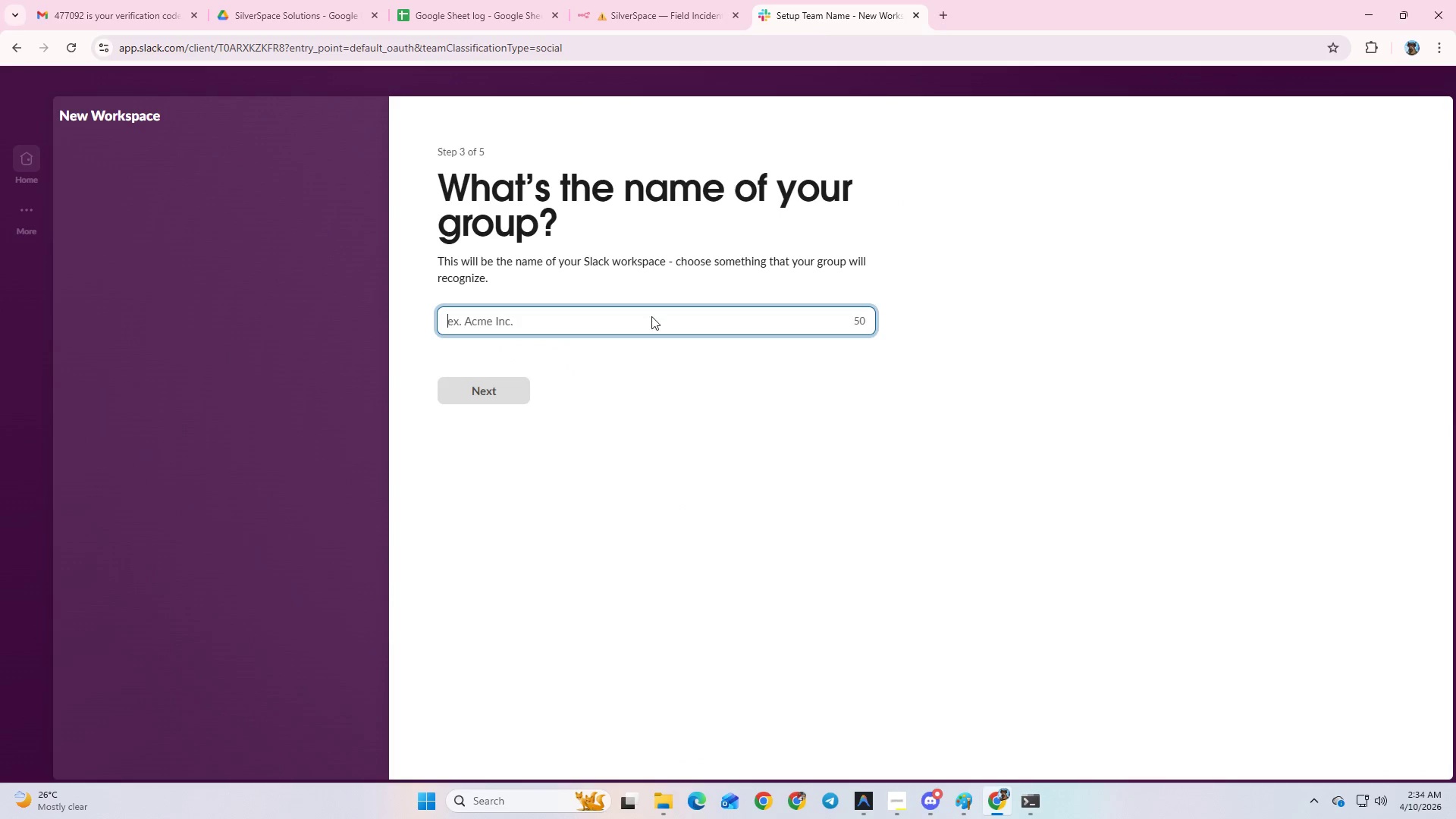 
key(Control+V)
 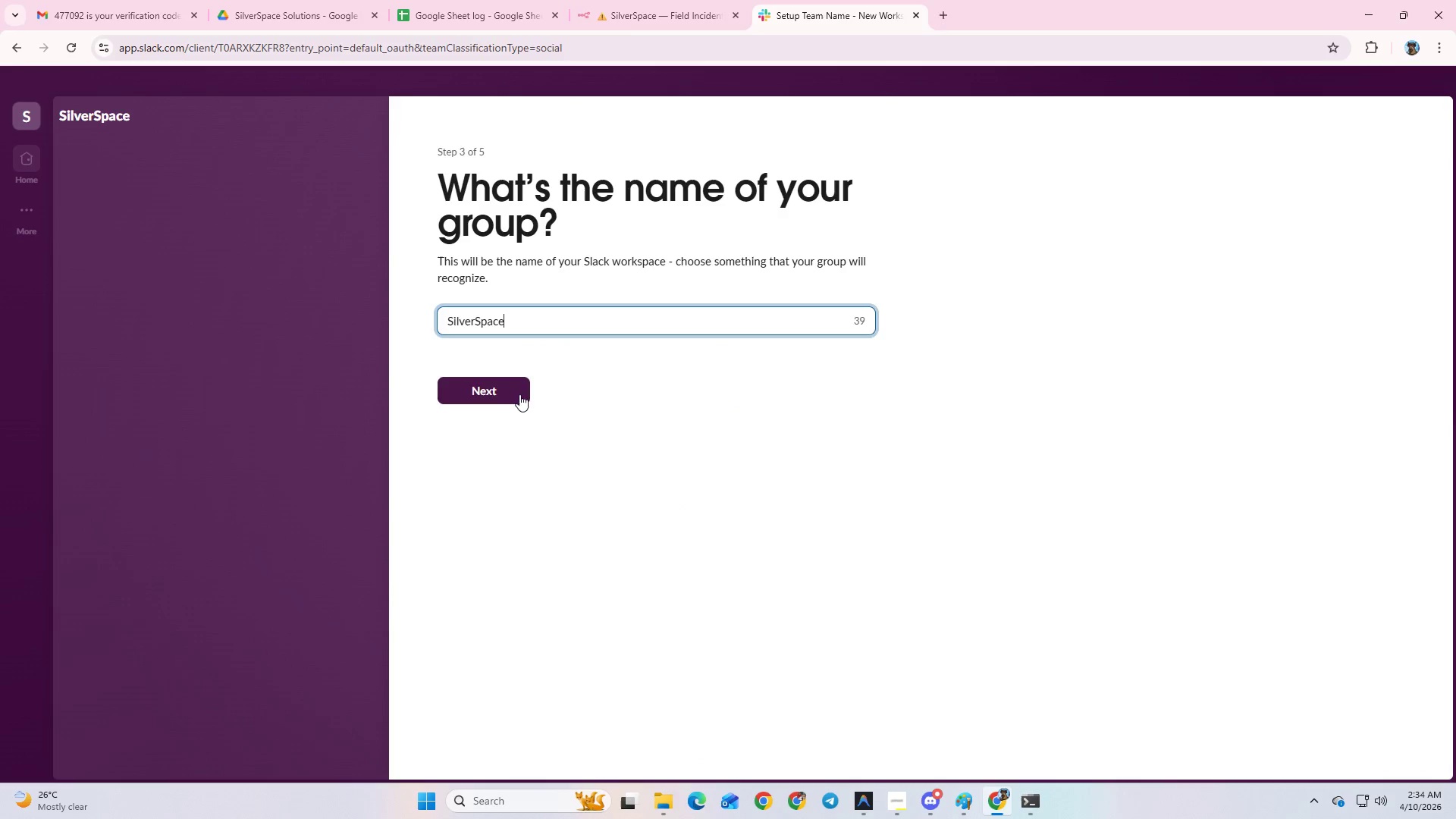 
left_click([505, 386])
 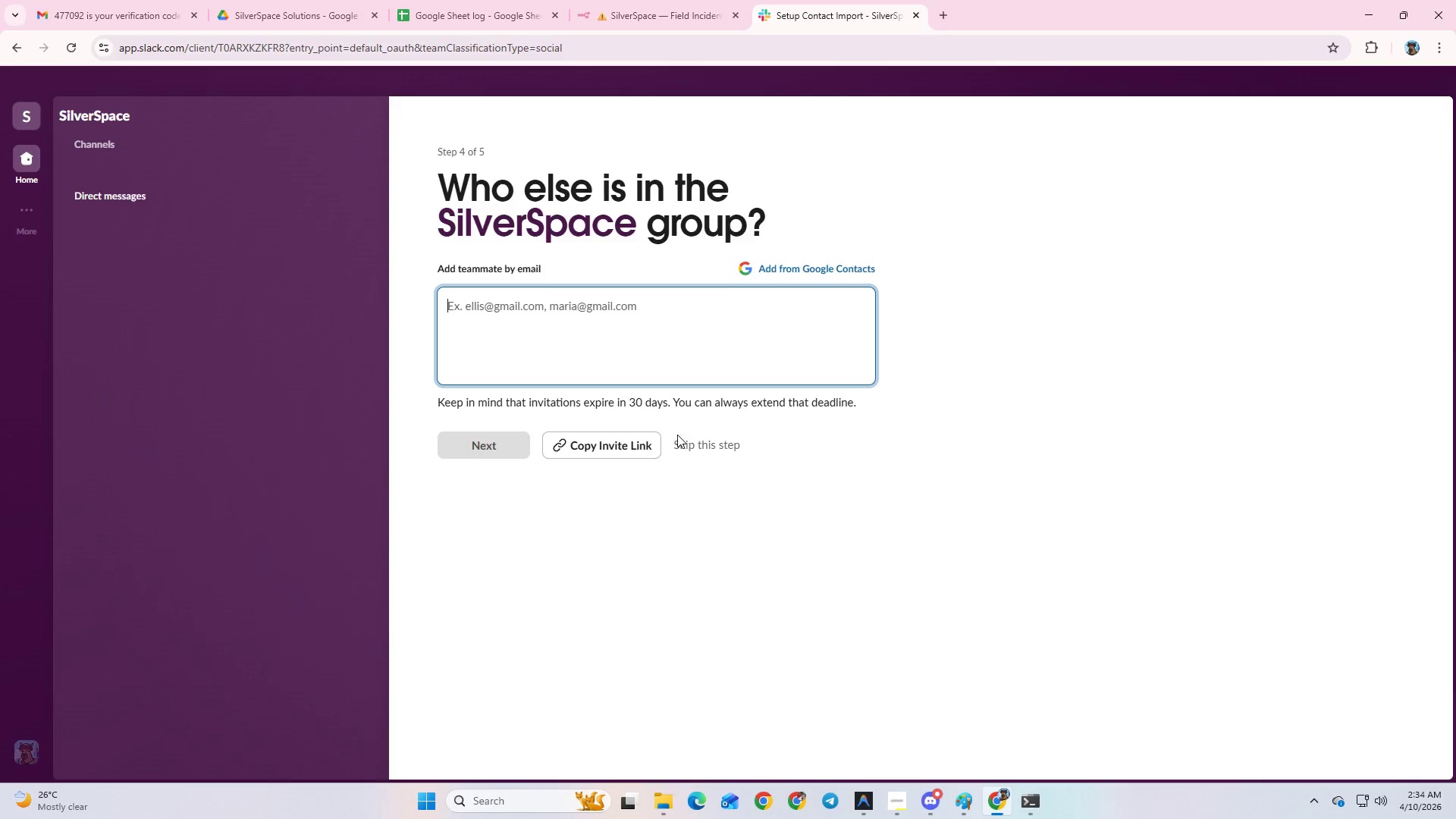 
double_click([705, 447])
 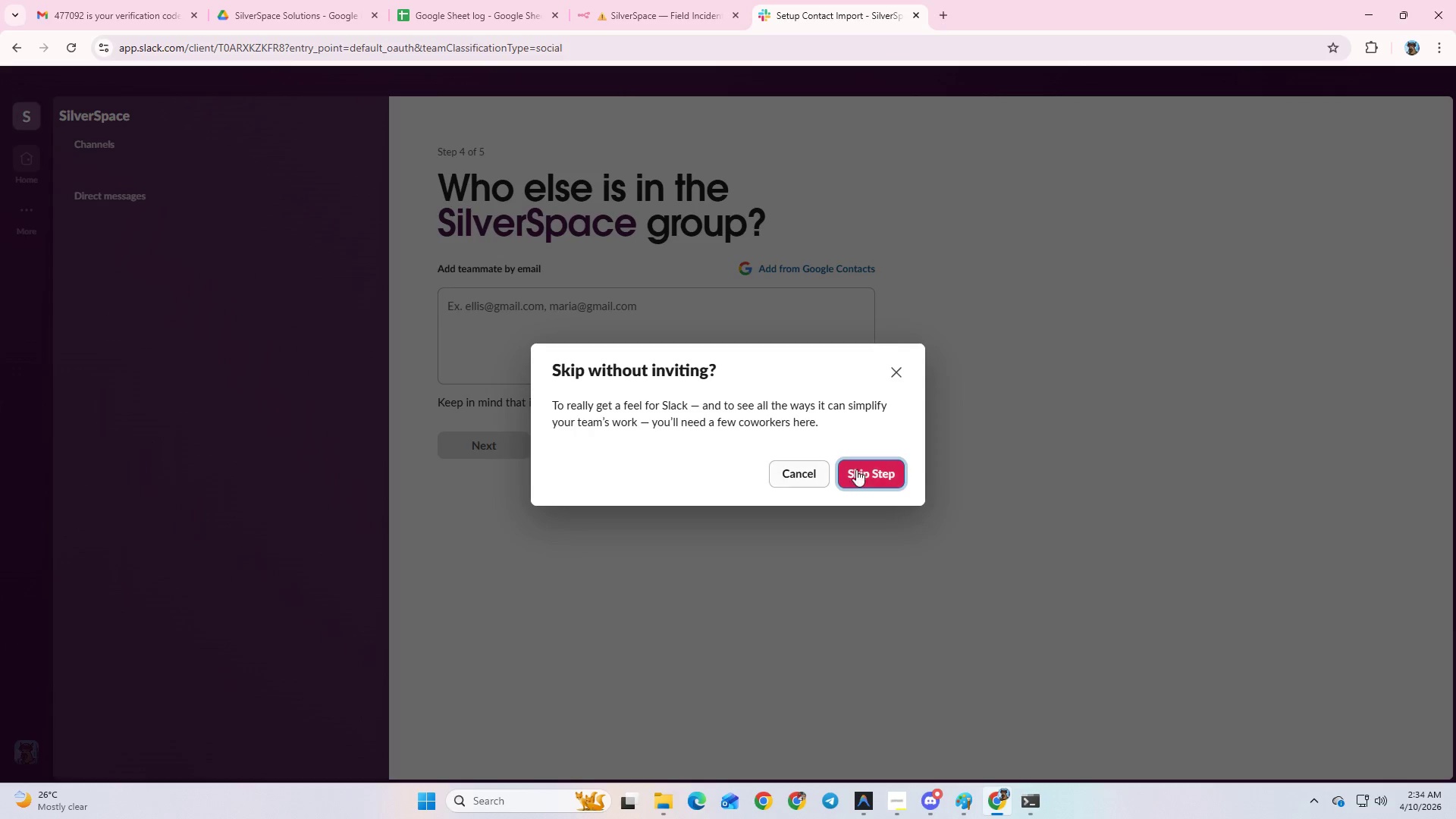 
left_click([857, 469])
 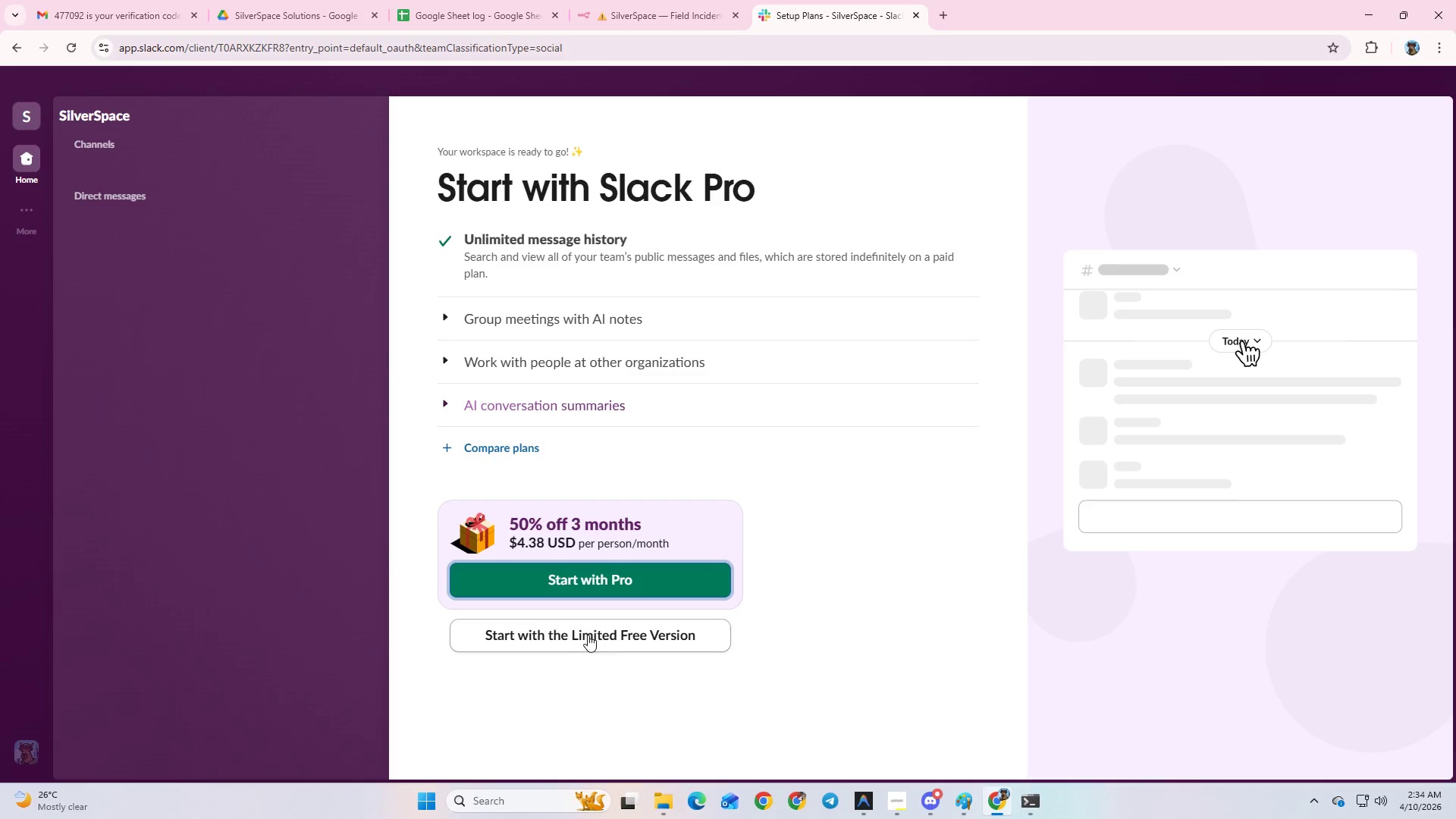 
left_click([567, 643])
 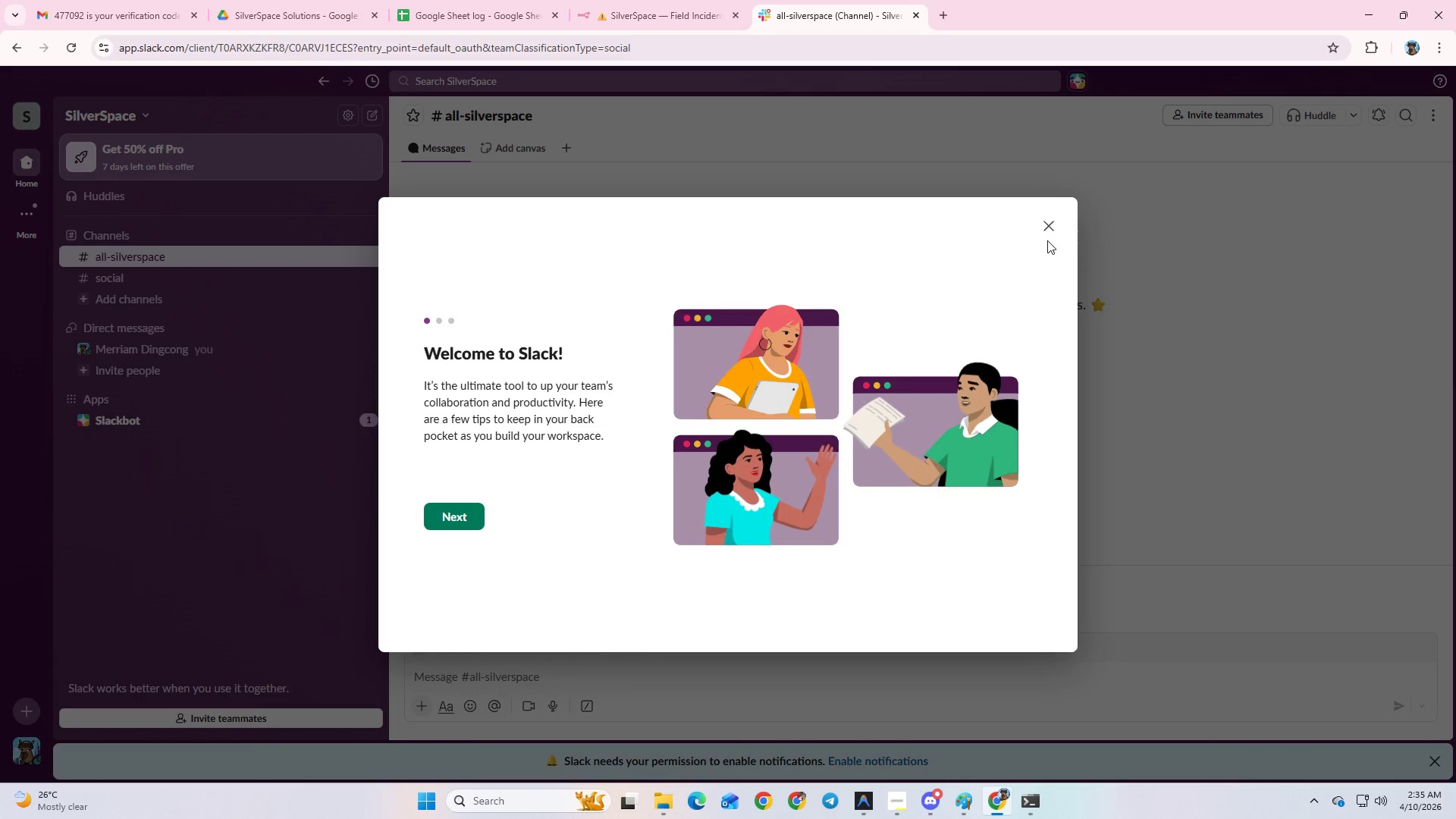 
wait(5.38)
 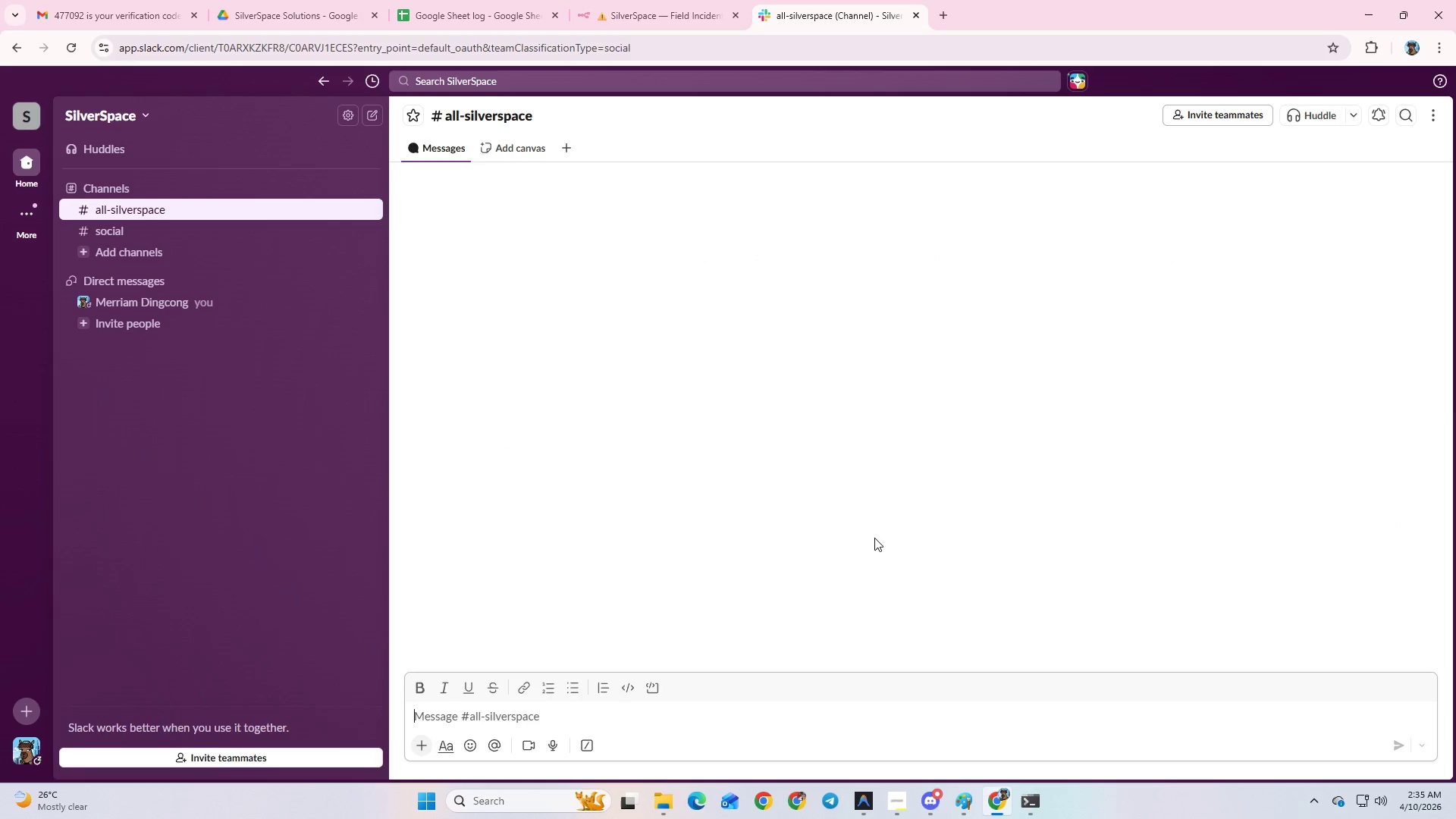 
left_click([1051, 221])
 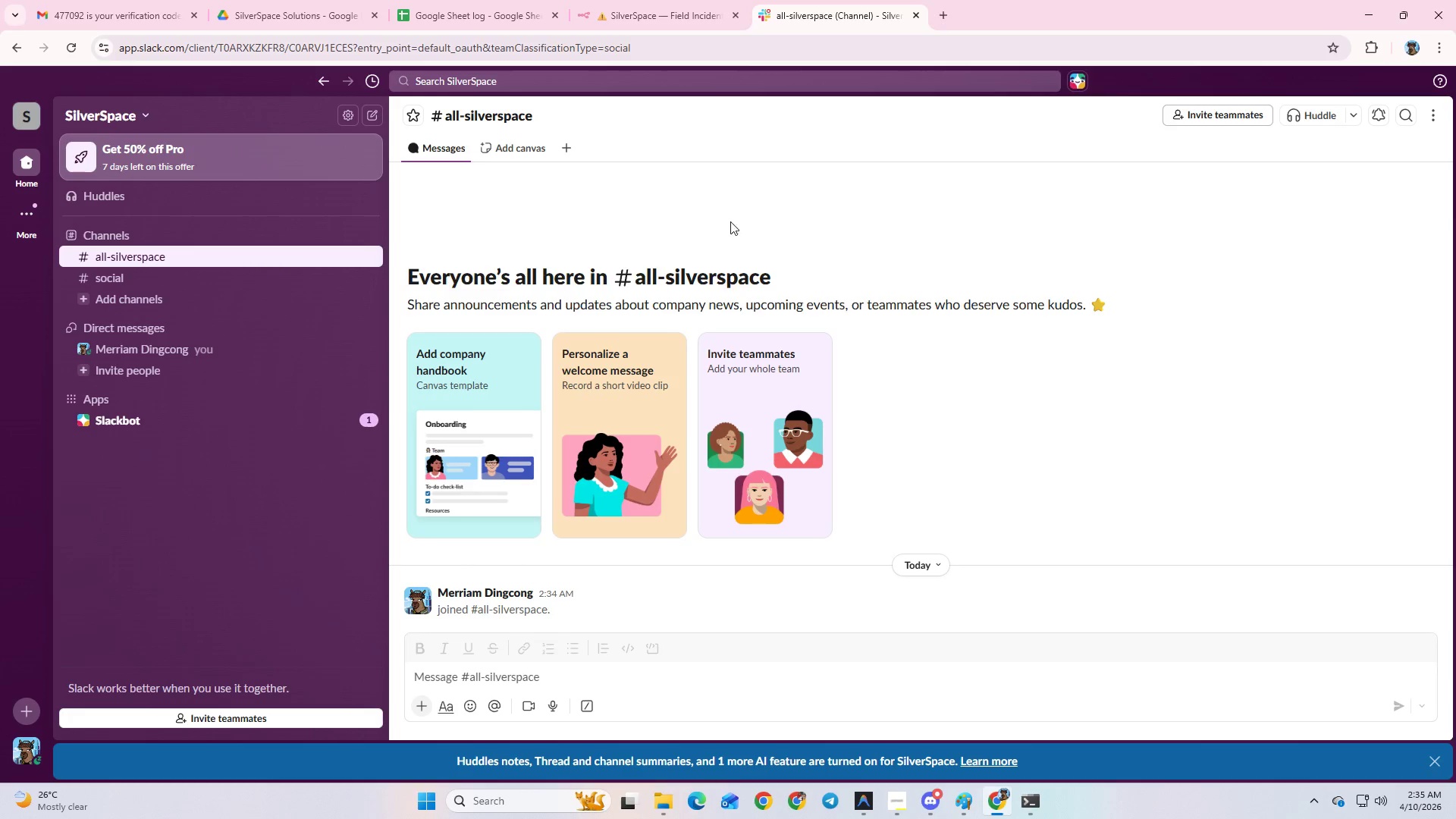 
wait(6.22)
 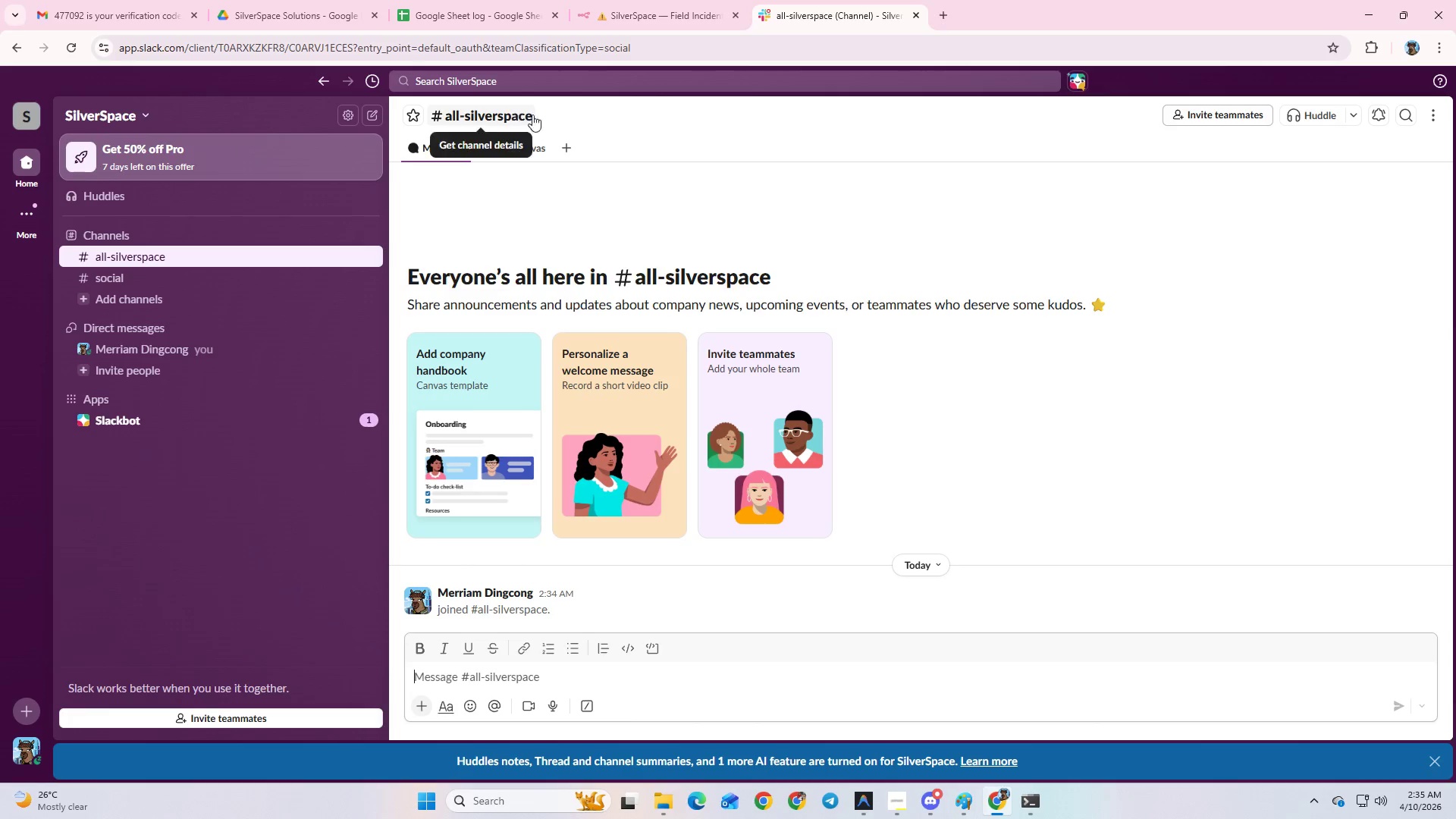 
left_click([868, 808])
 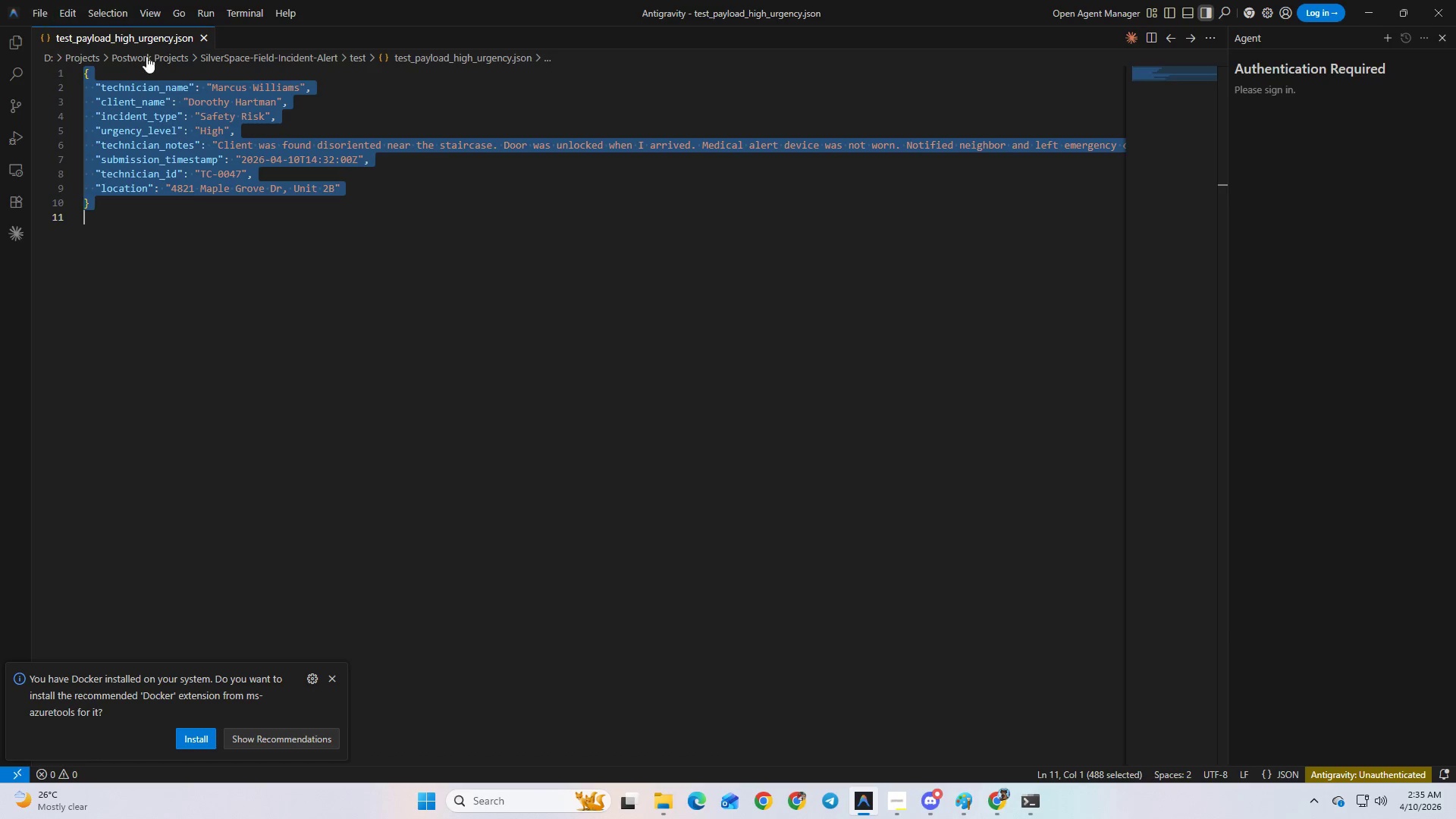 
left_click([1126, 34])
 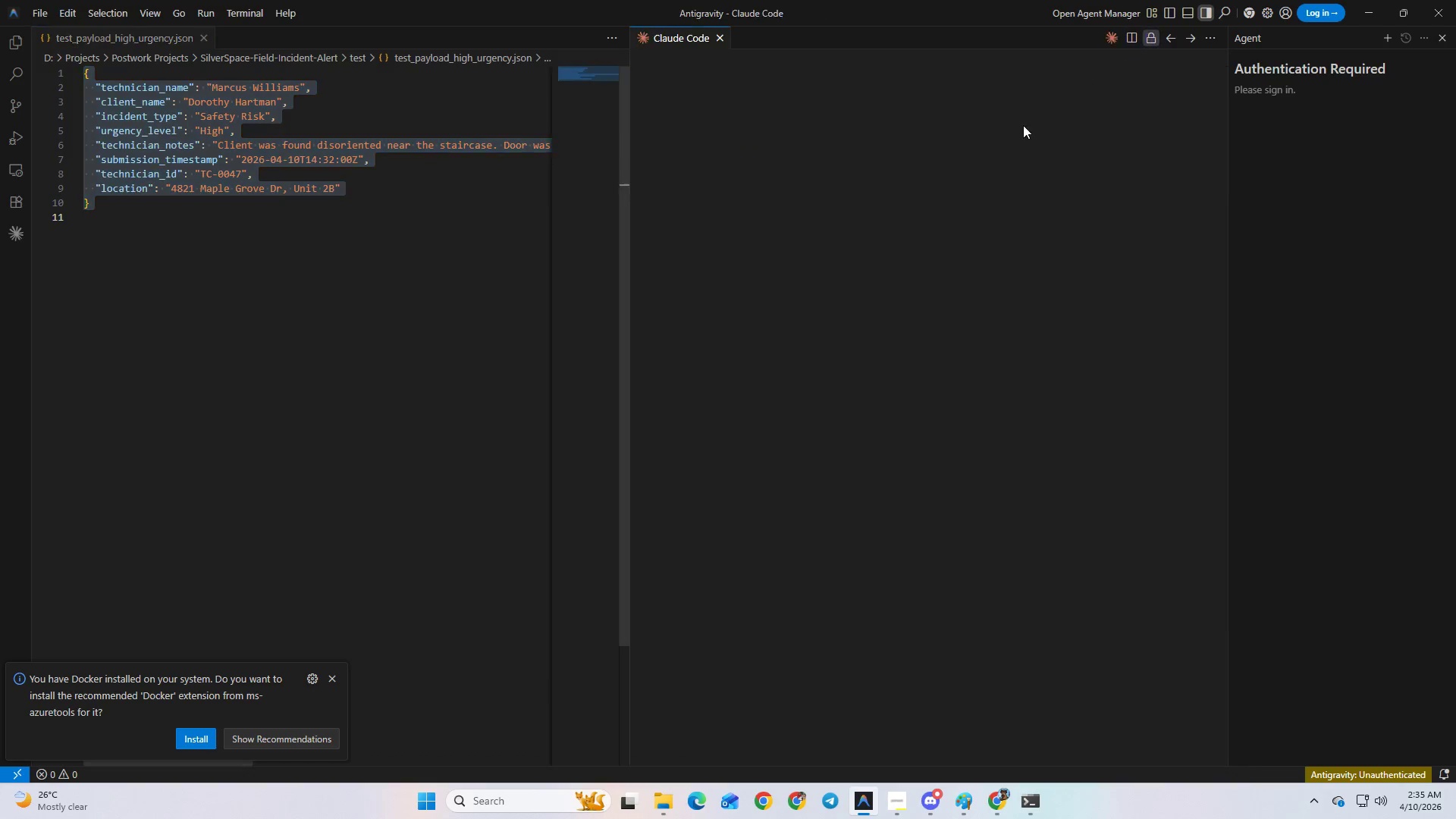 
key(Alt+AltLeft)
 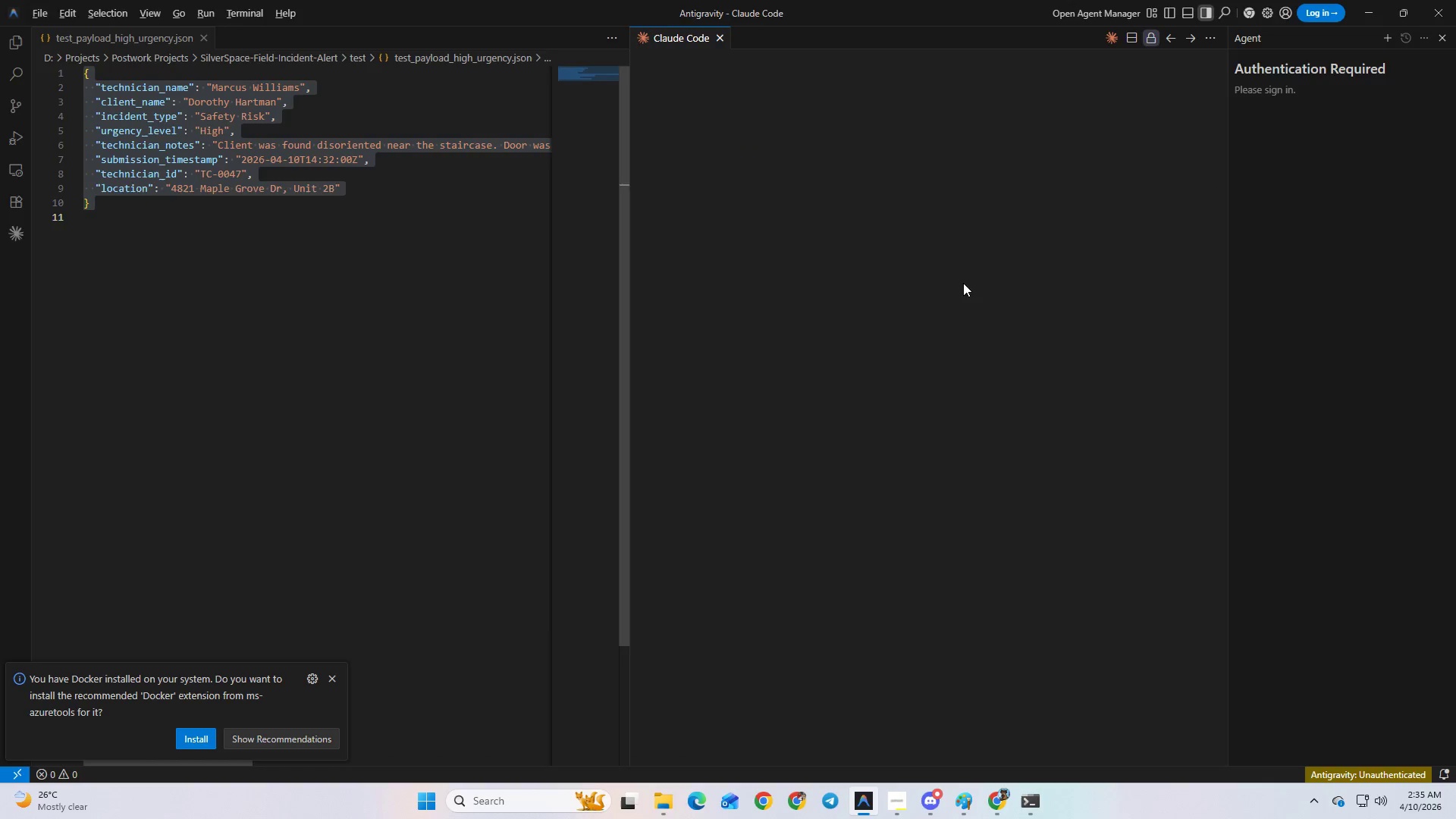 
key(Alt+Tab)
 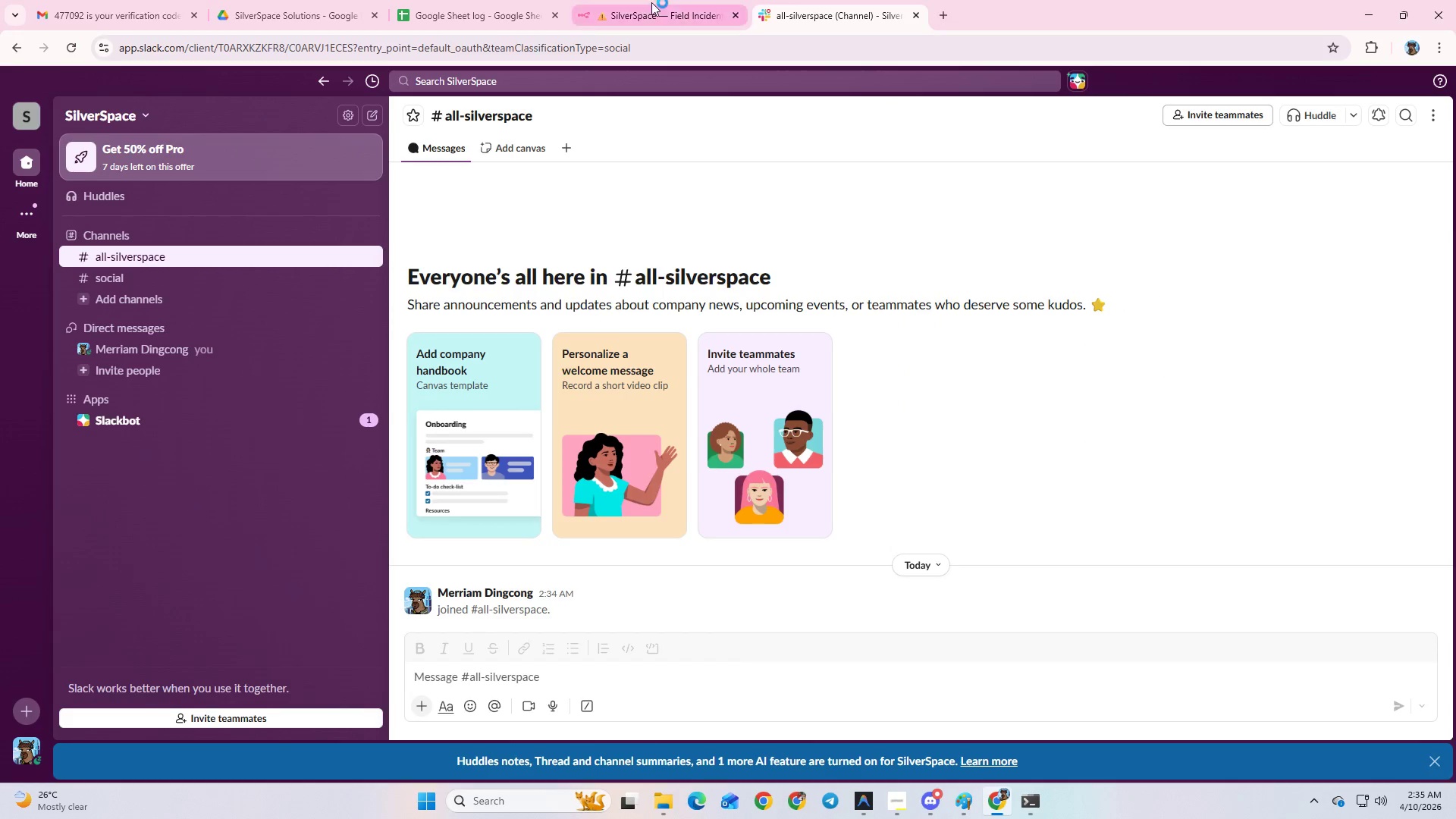 
left_click([652, 7])
 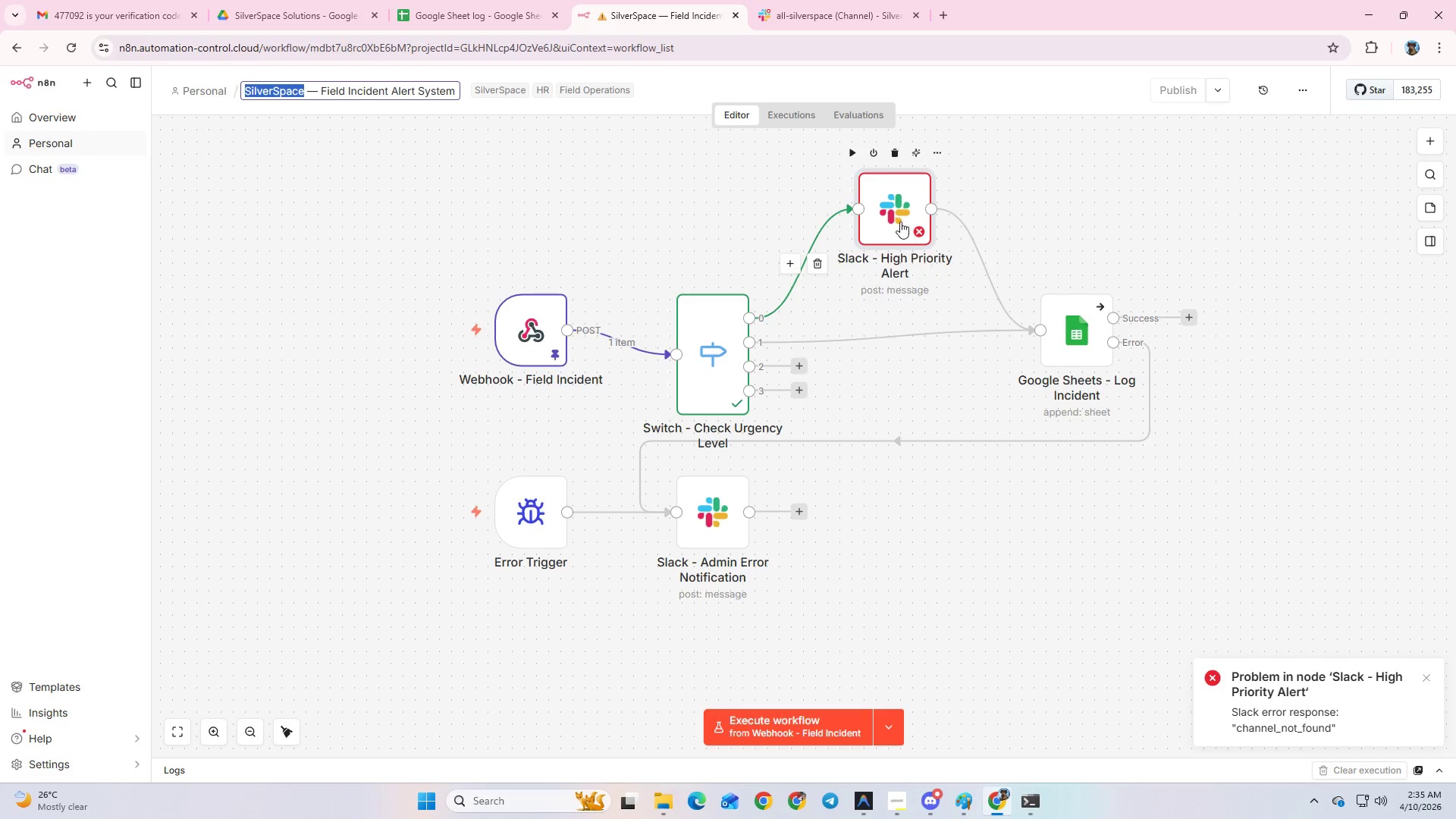 
double_click([898, 219])
 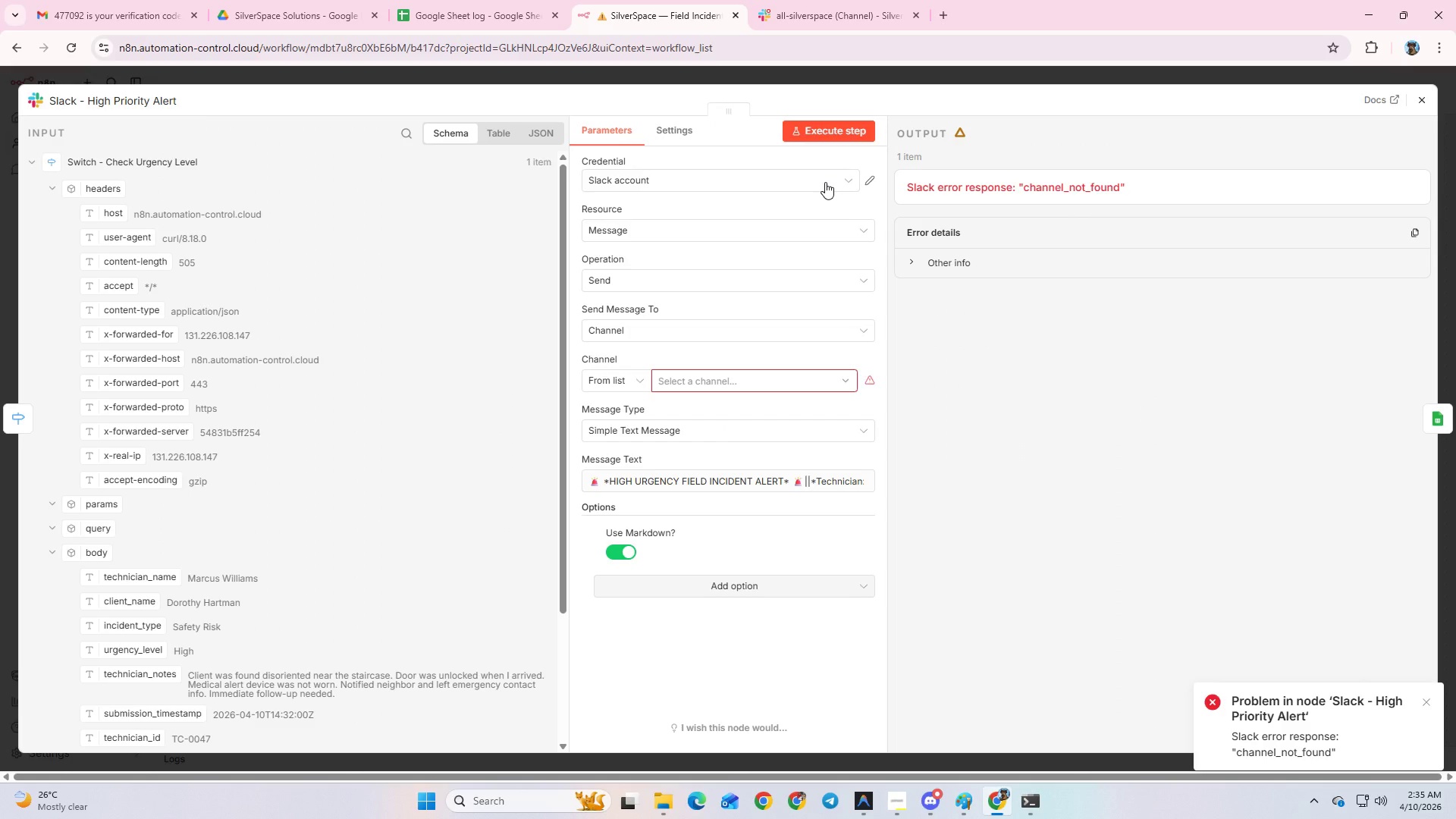 
left_click([825, 181])
 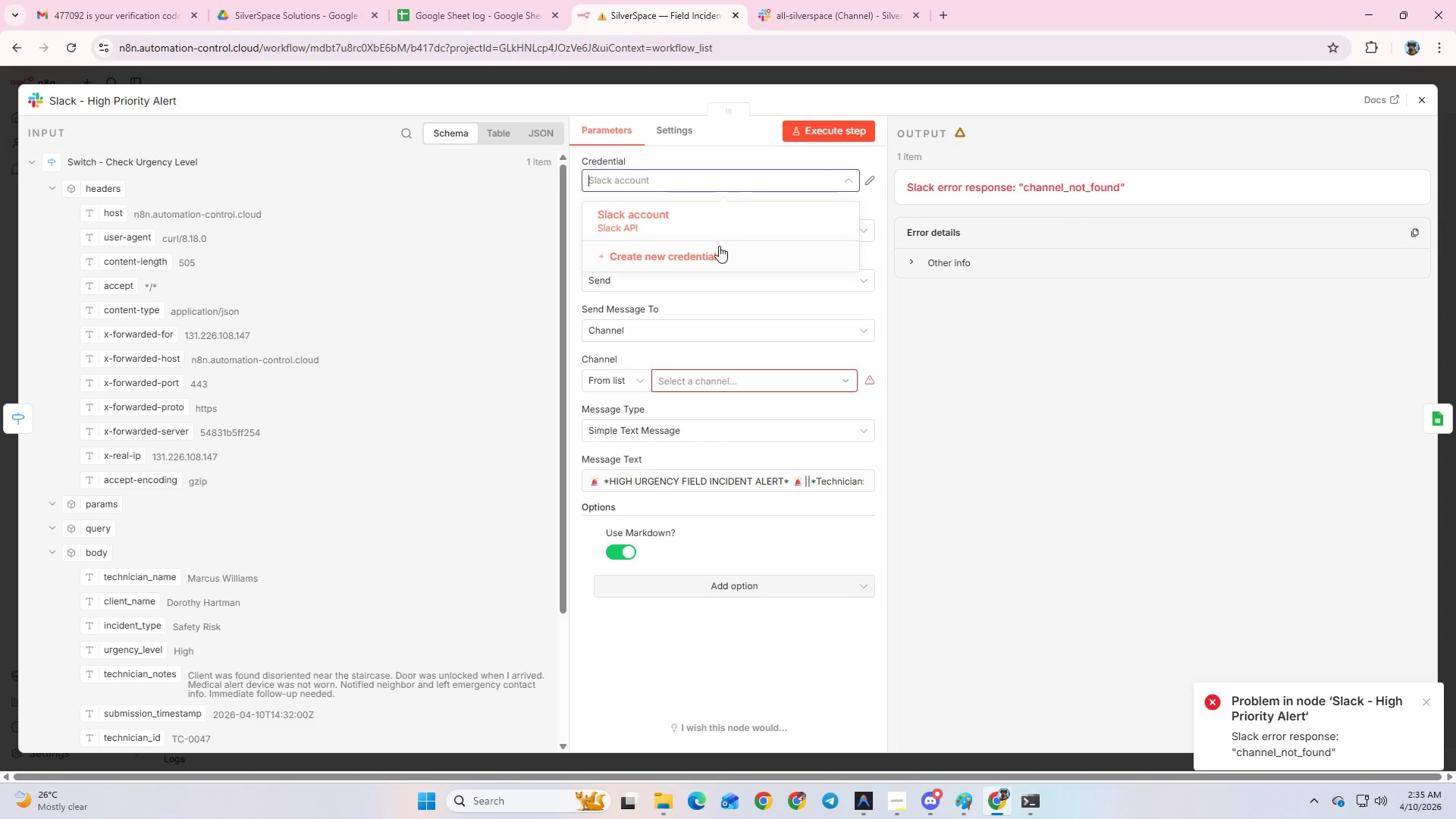 
left_click([715, 249])
 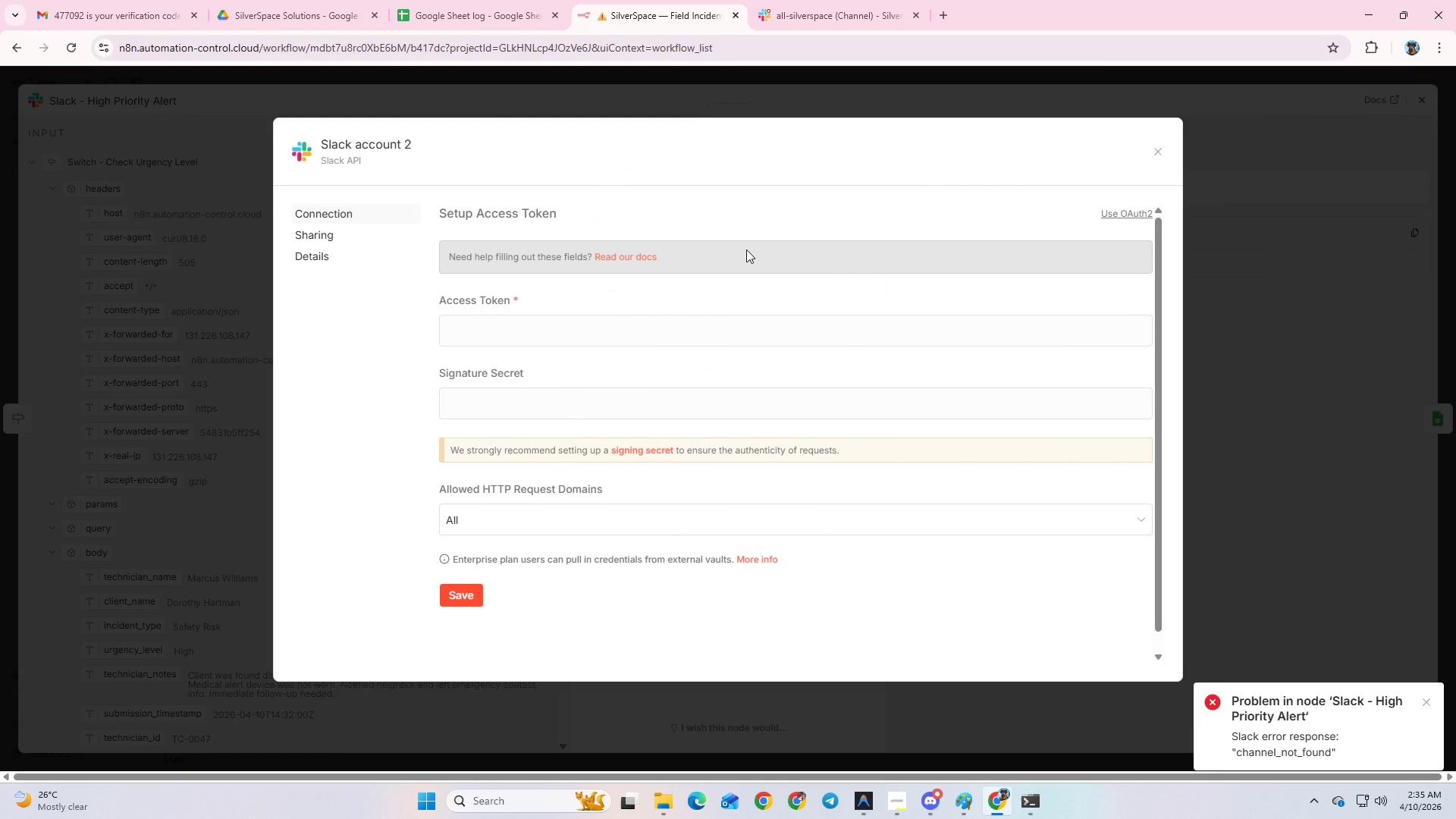 
key(Meta+Shift+S)
 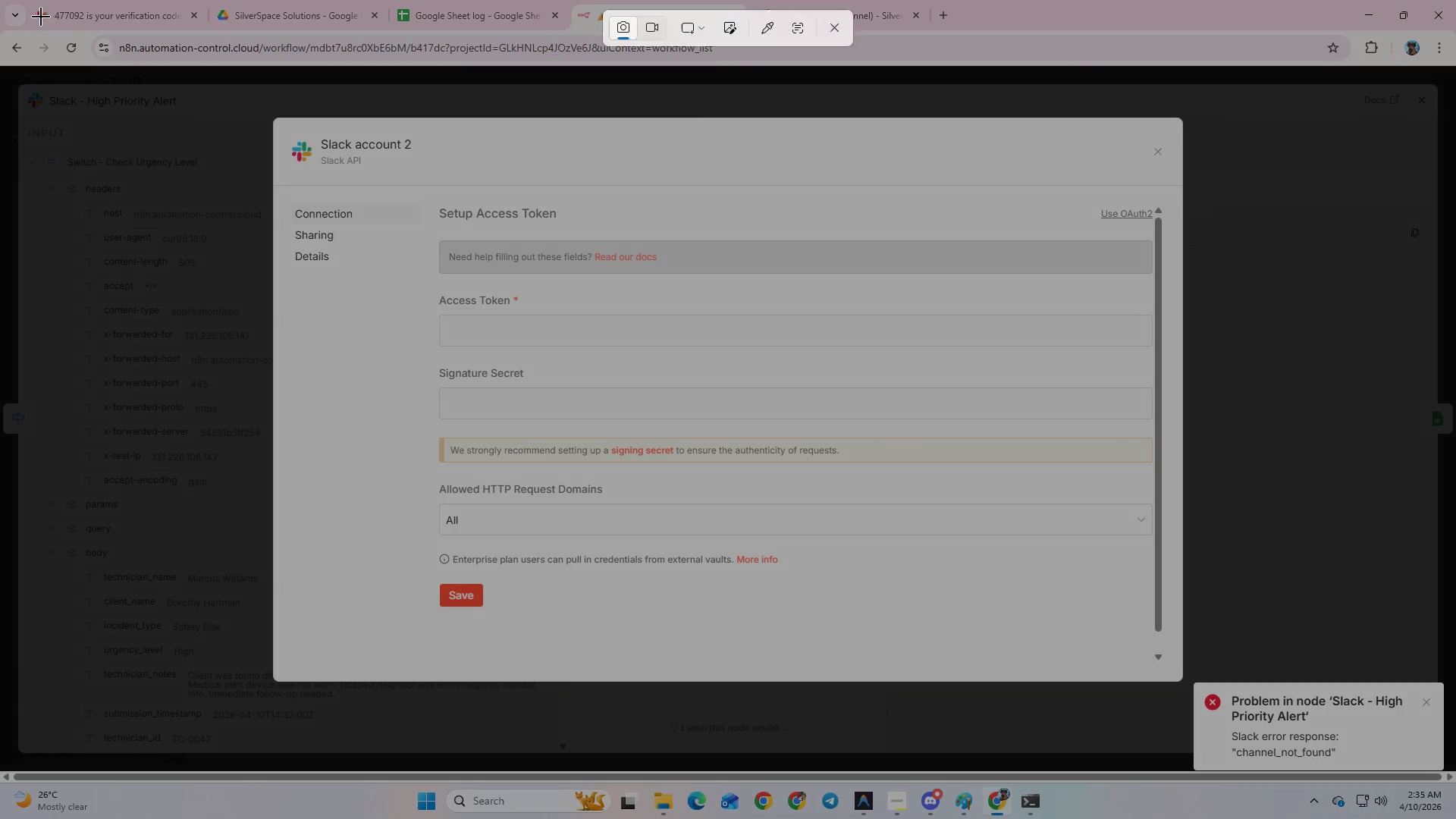 
left_click_drag(start_coordinate=[47, 28], to_coordinate=[1454, 784])
 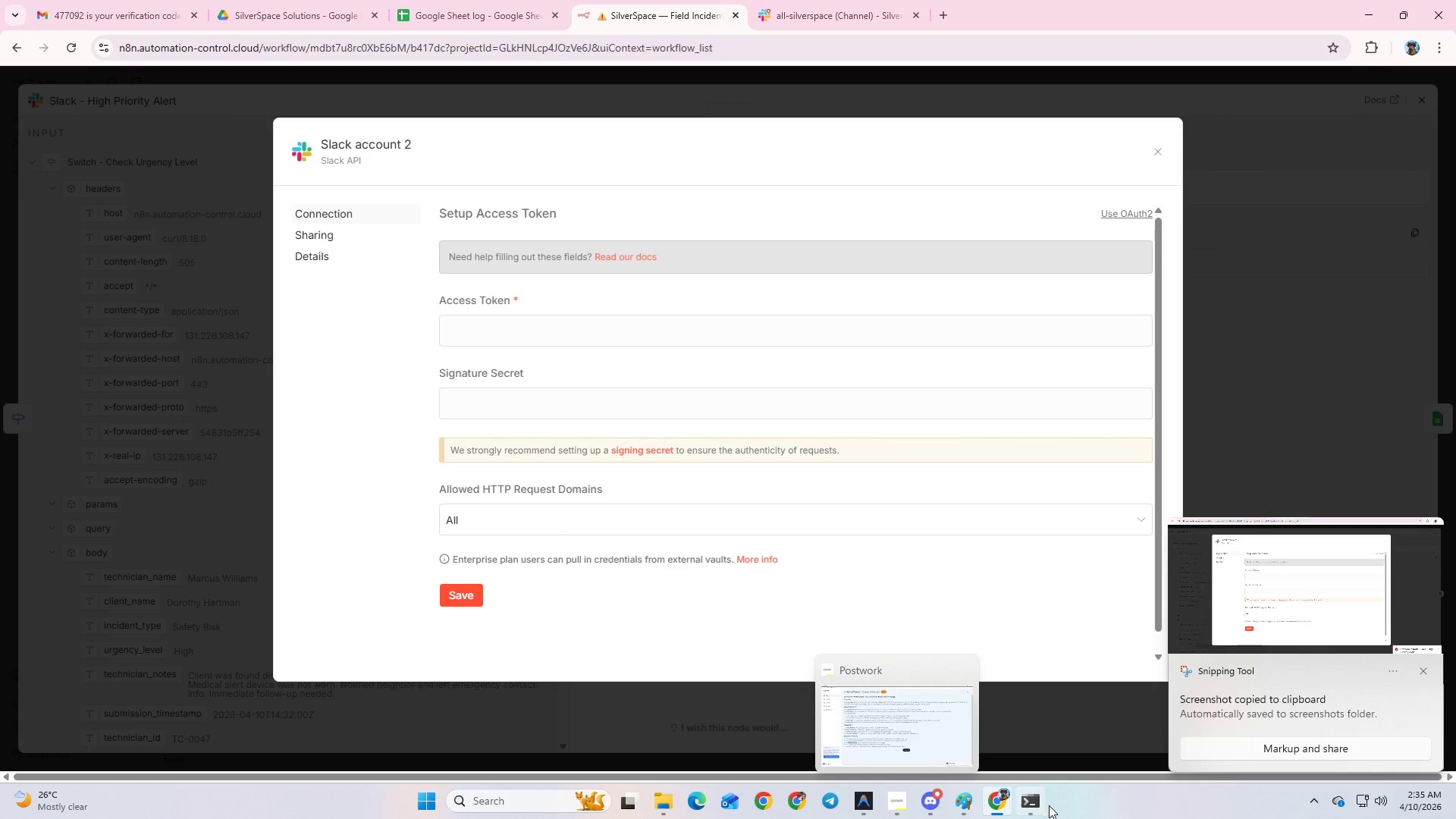 
wait(8.94)
 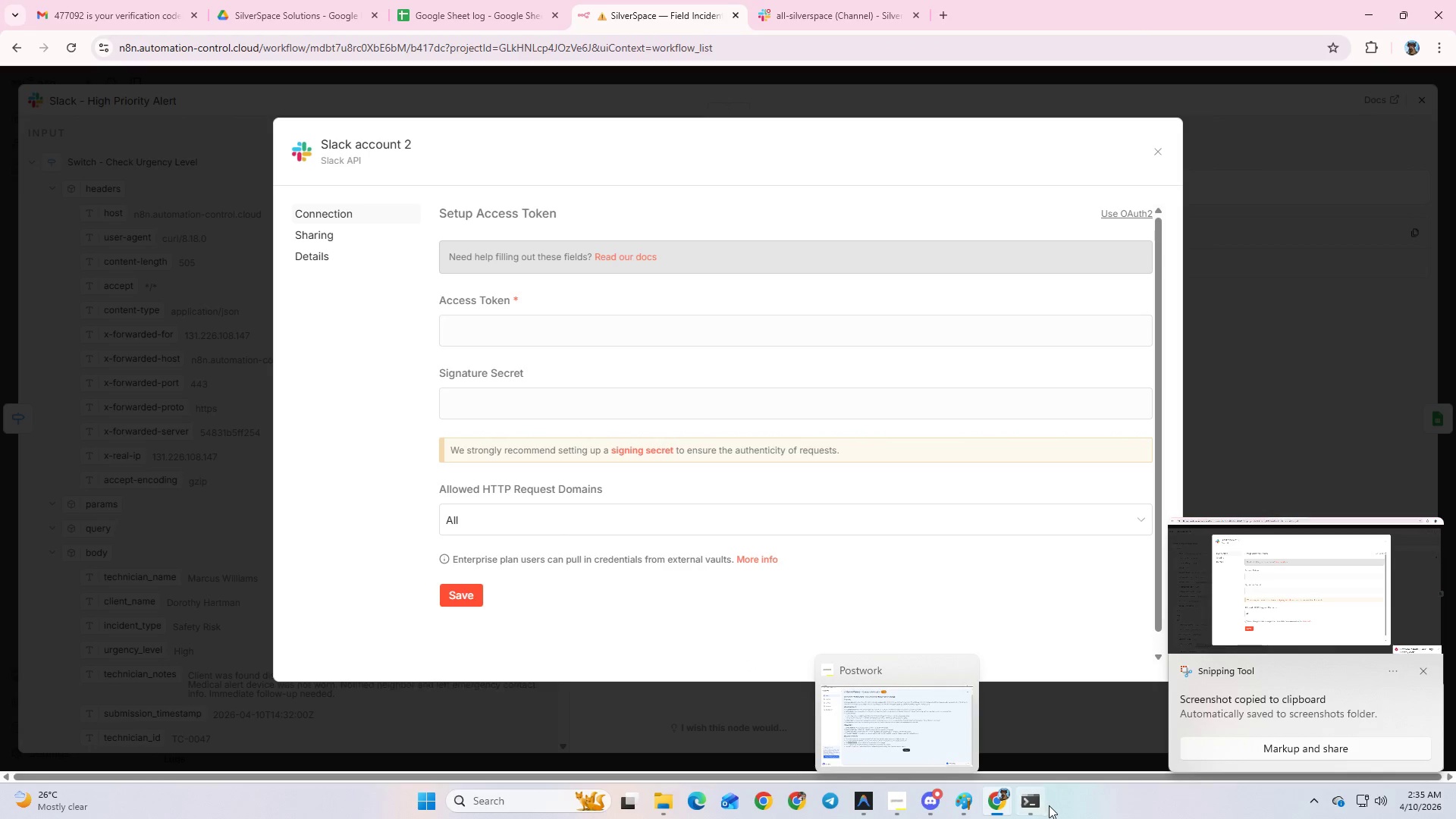 
left_click([877, 738])
 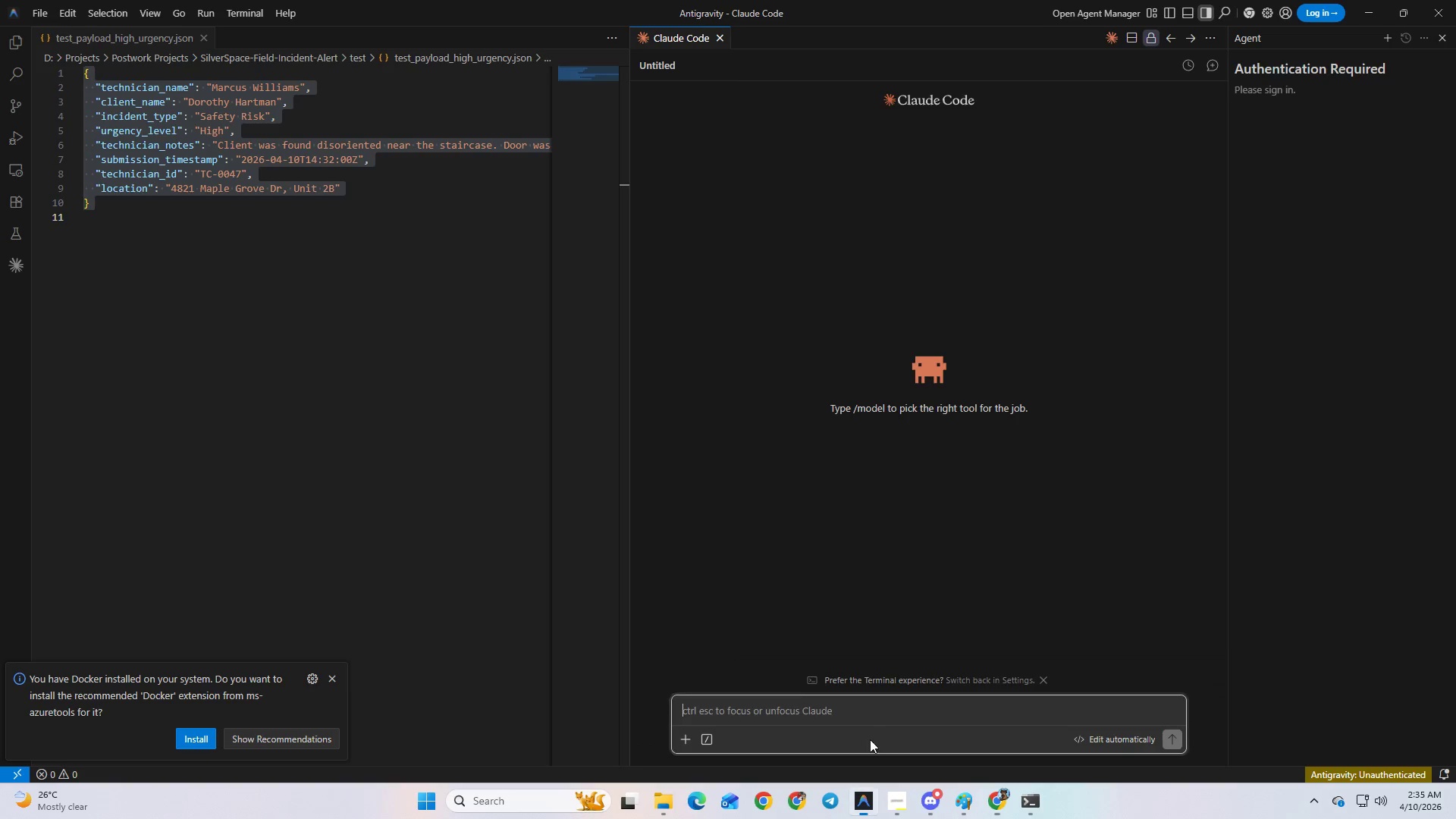 
key(Control+V)
 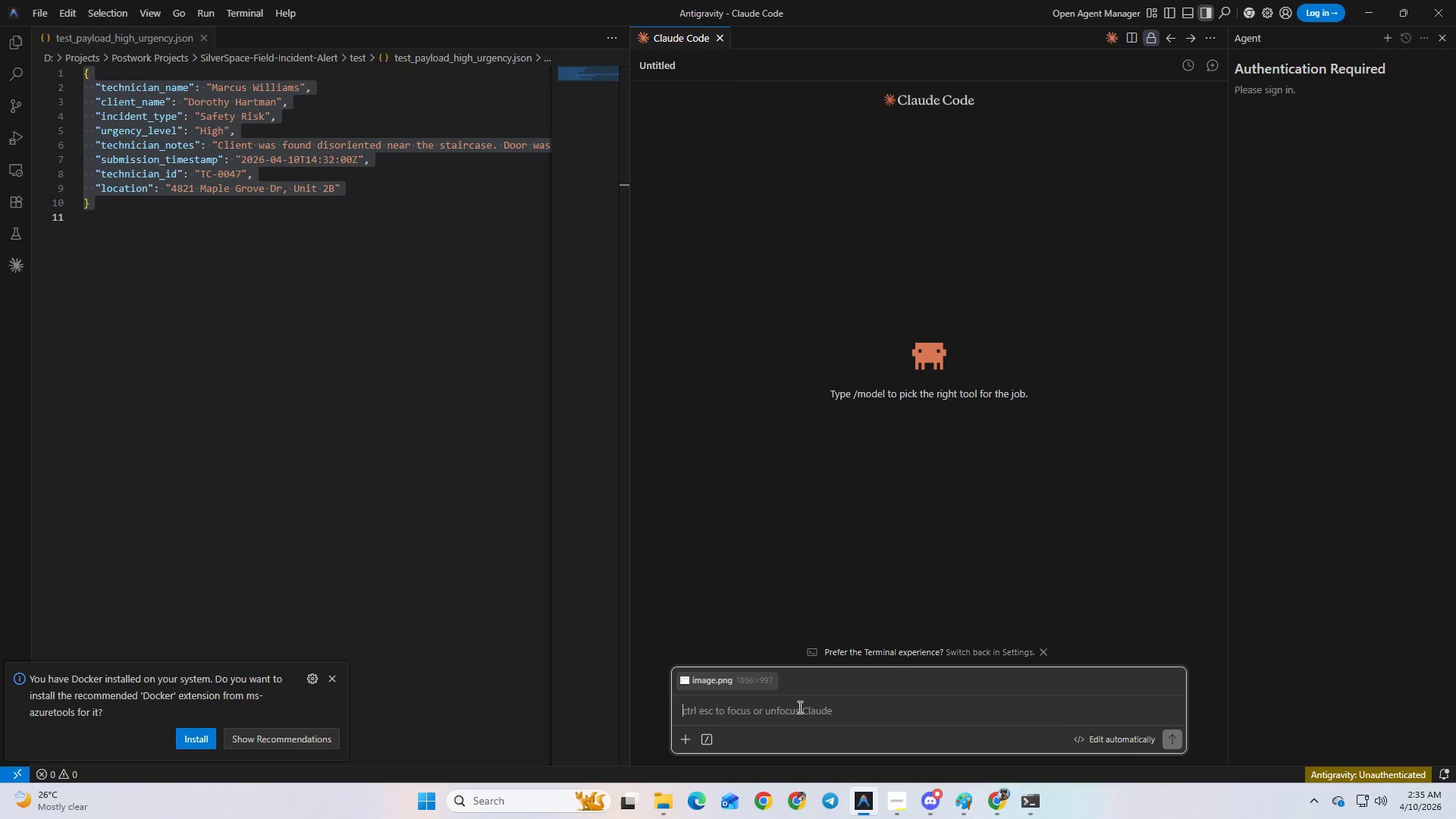 
type(guide me stp)
key(Backspace)
type(ep by stp)
key(Backspace)
type(ep)
 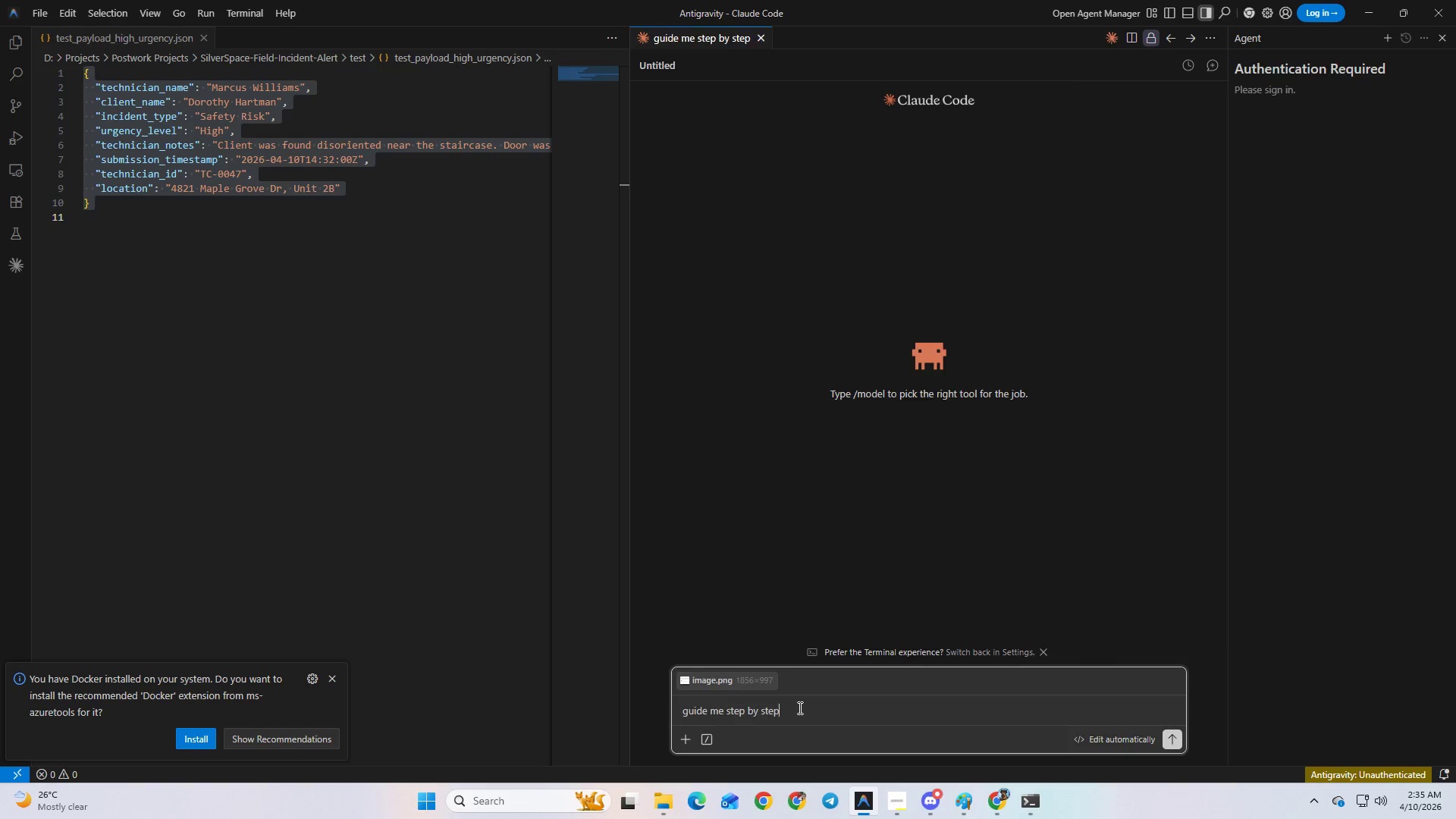 
key(Enter)
 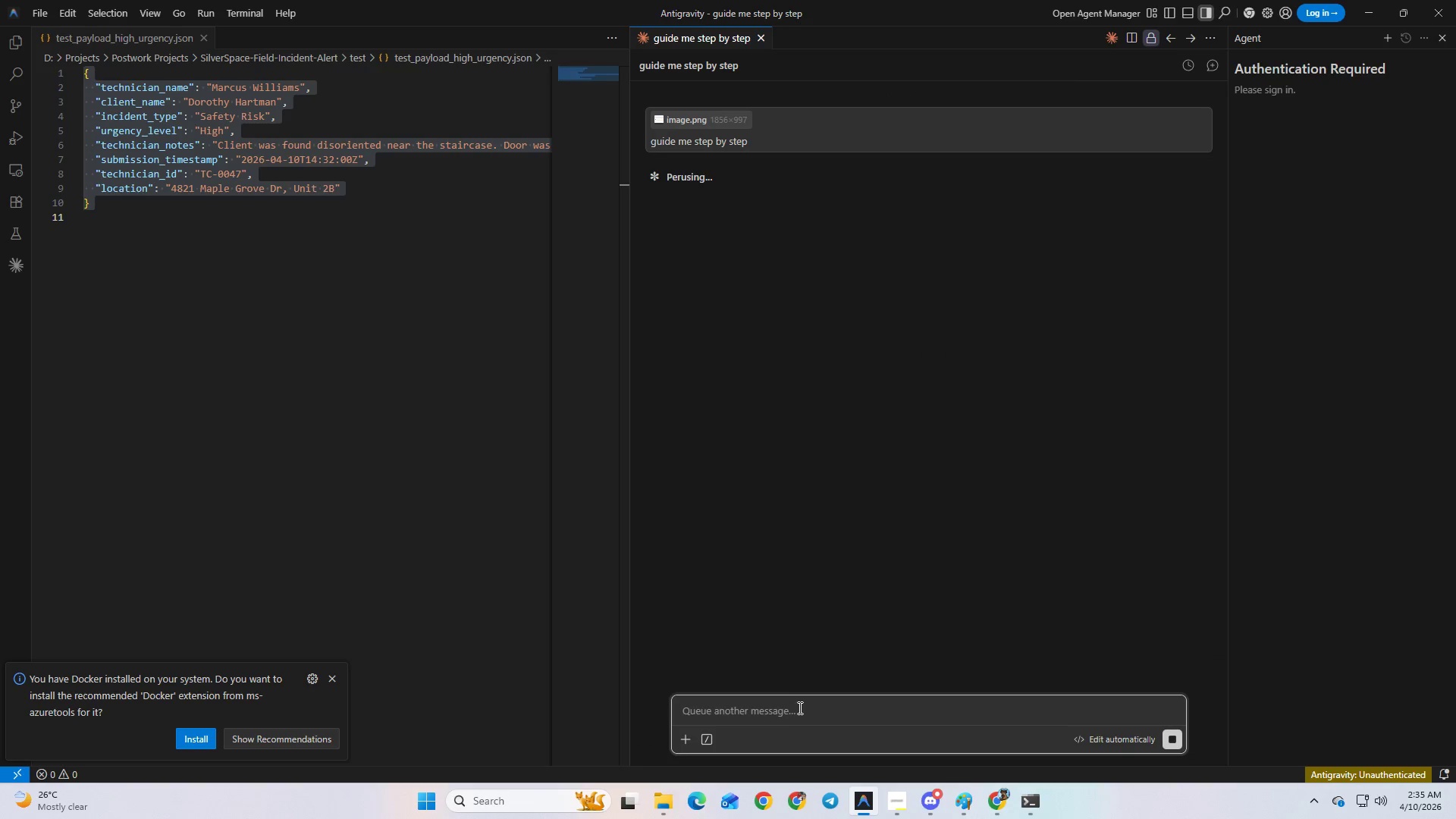 
key(Alt+AltLeft)
 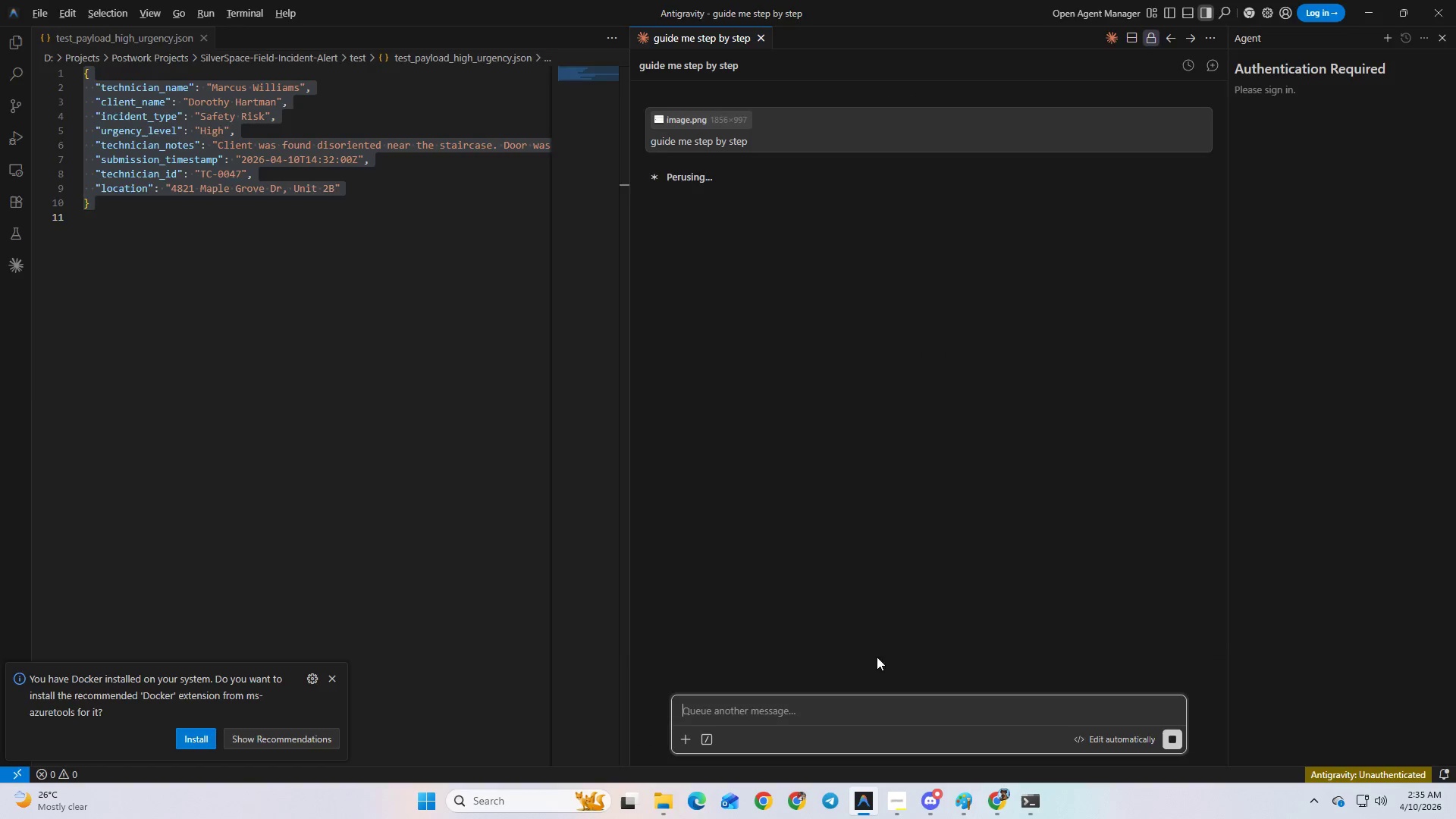 
key(Alt+Tab)
 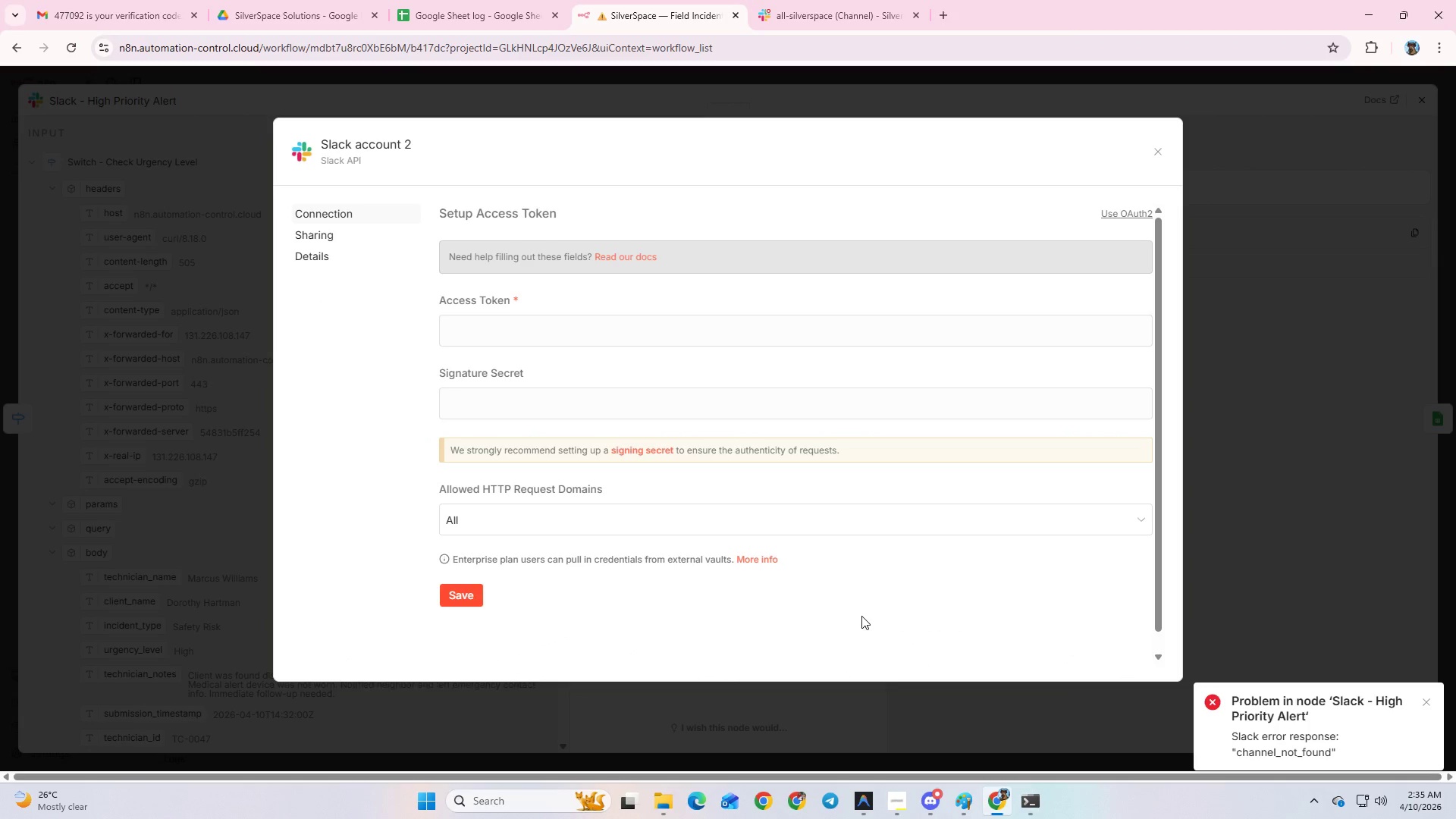 
key(Alt+AltLeft)
 